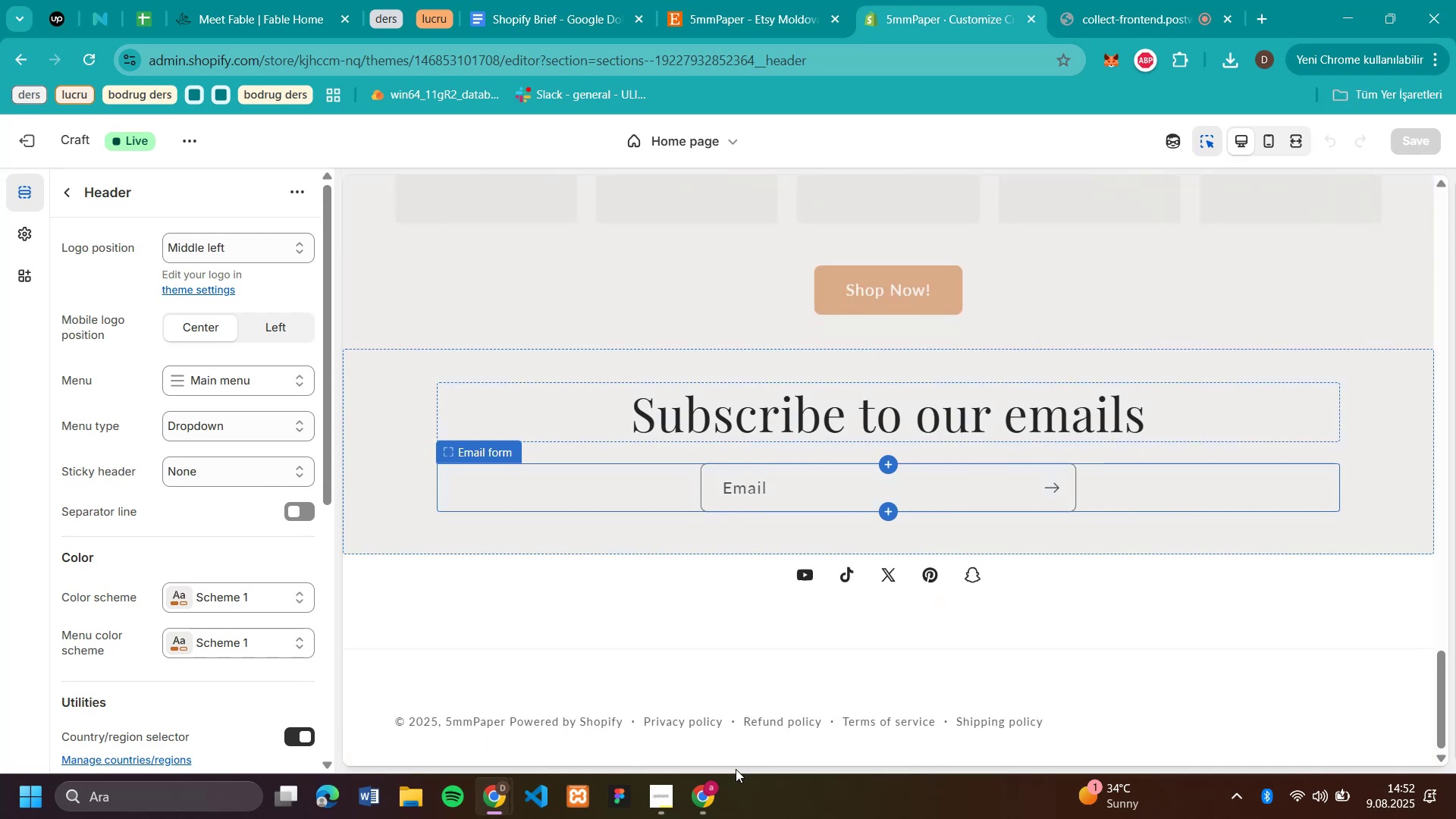 
scroll: coordinate [1301, 326], scroll_direction: up, amount: 36.0
 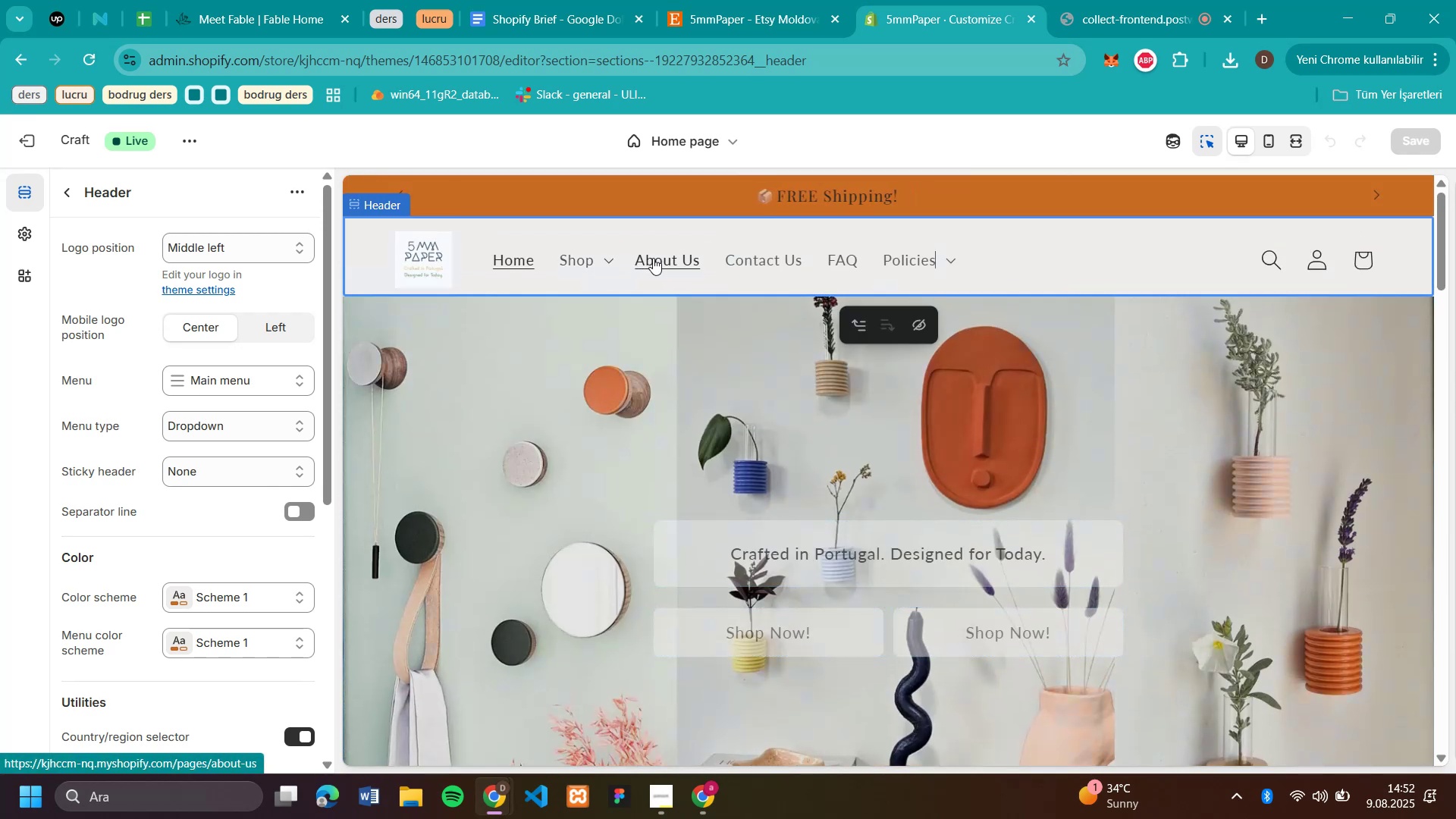 
left_click([653, 258])
 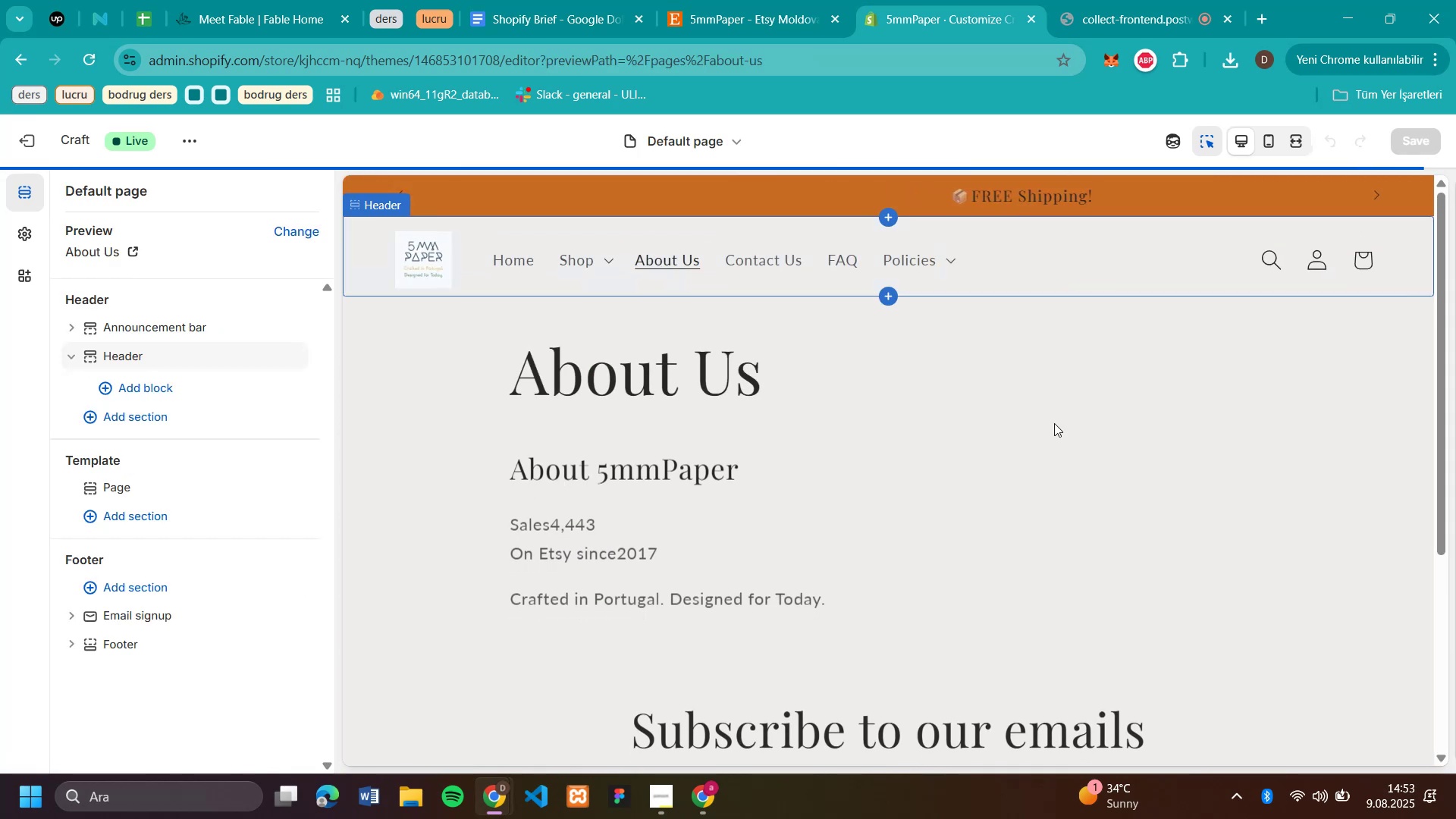 
scroll: coordinate [1284, 498], scroll_direction: down, amount: 3.0
 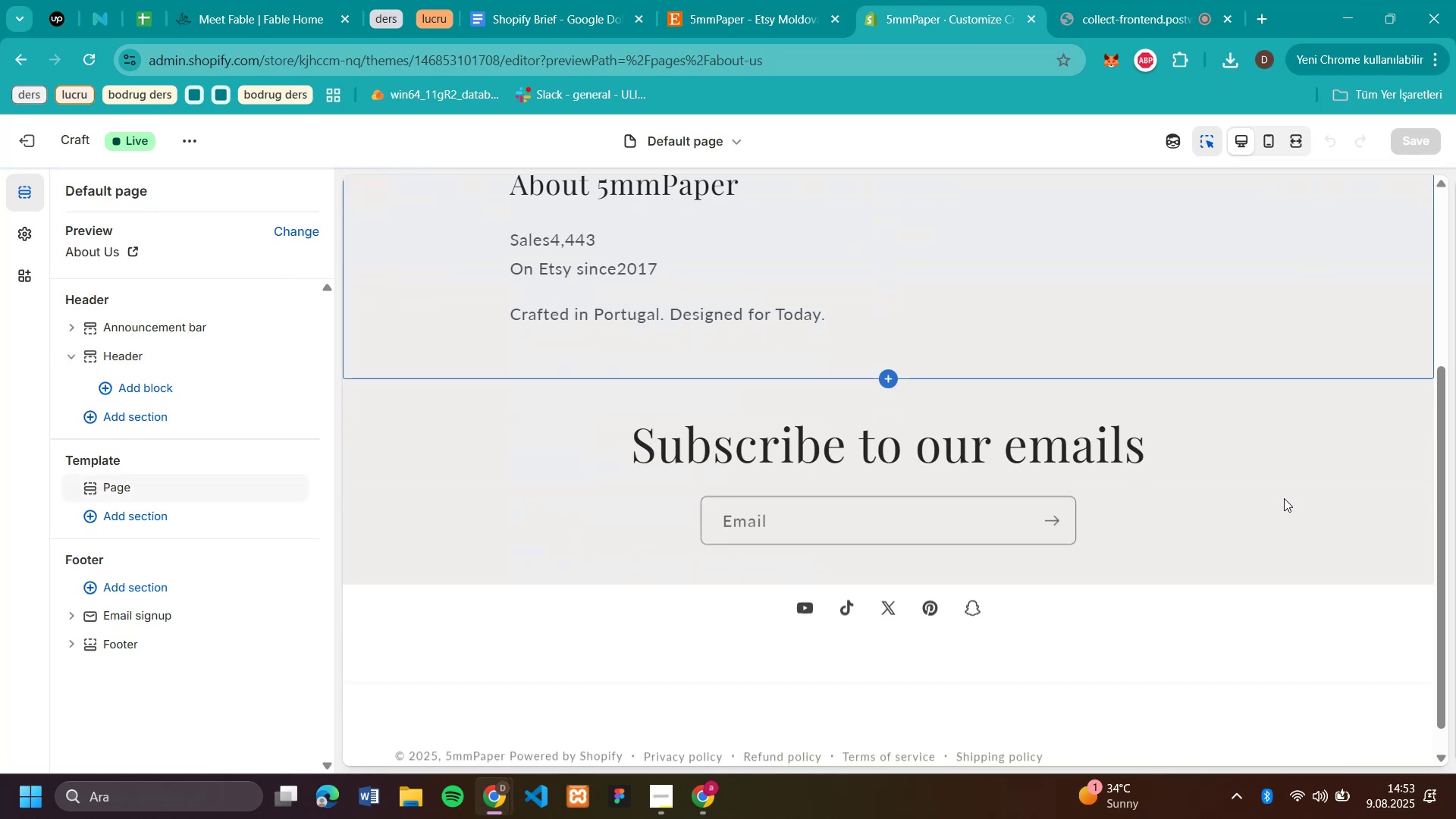 
scroll: coordinate [1284, 498], scroll_direction: up, amount: 4.0
 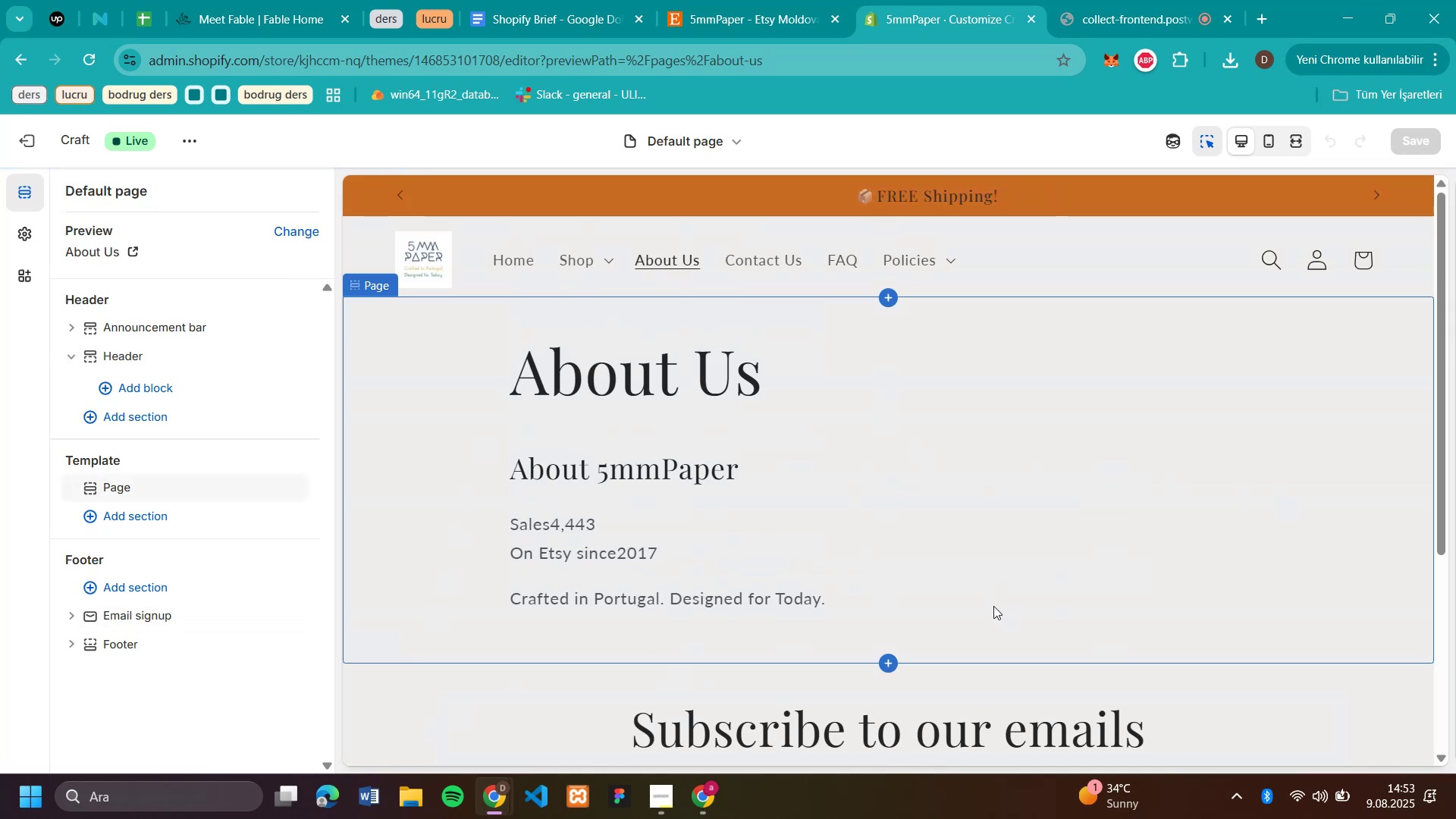 
left_click([780, 257])
 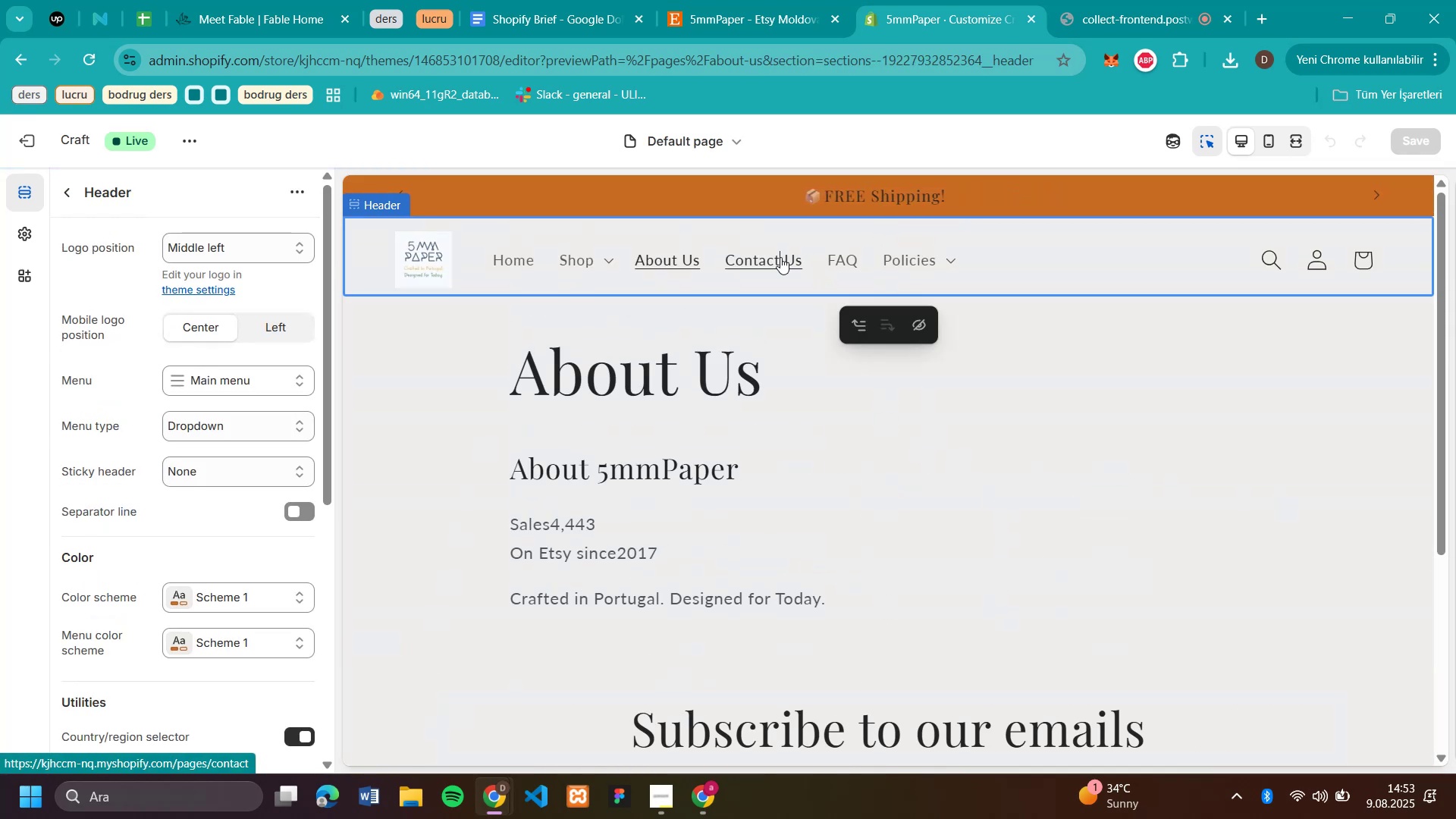 
left_click([780, 257])
 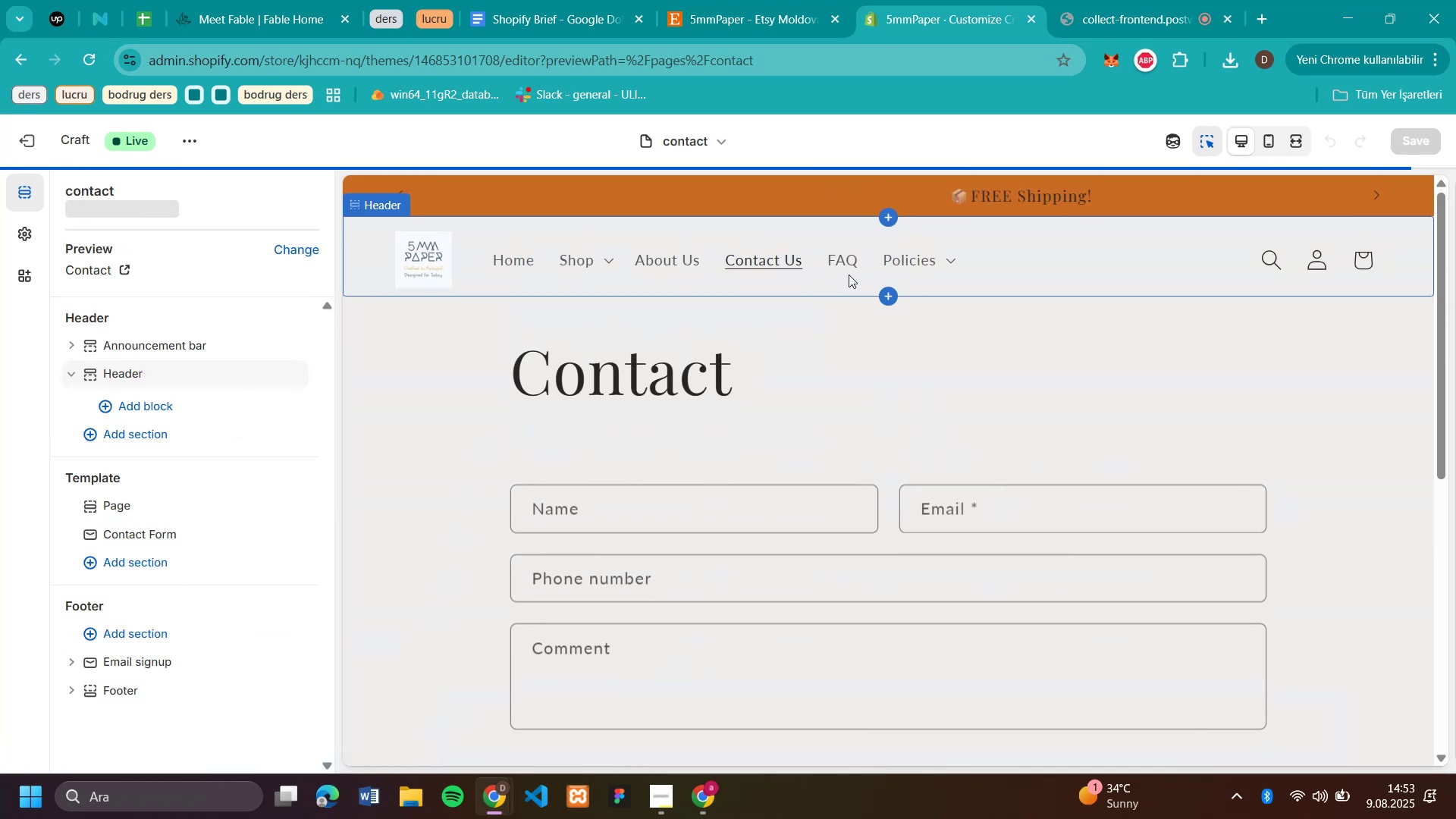 
left_click([832, 265])
 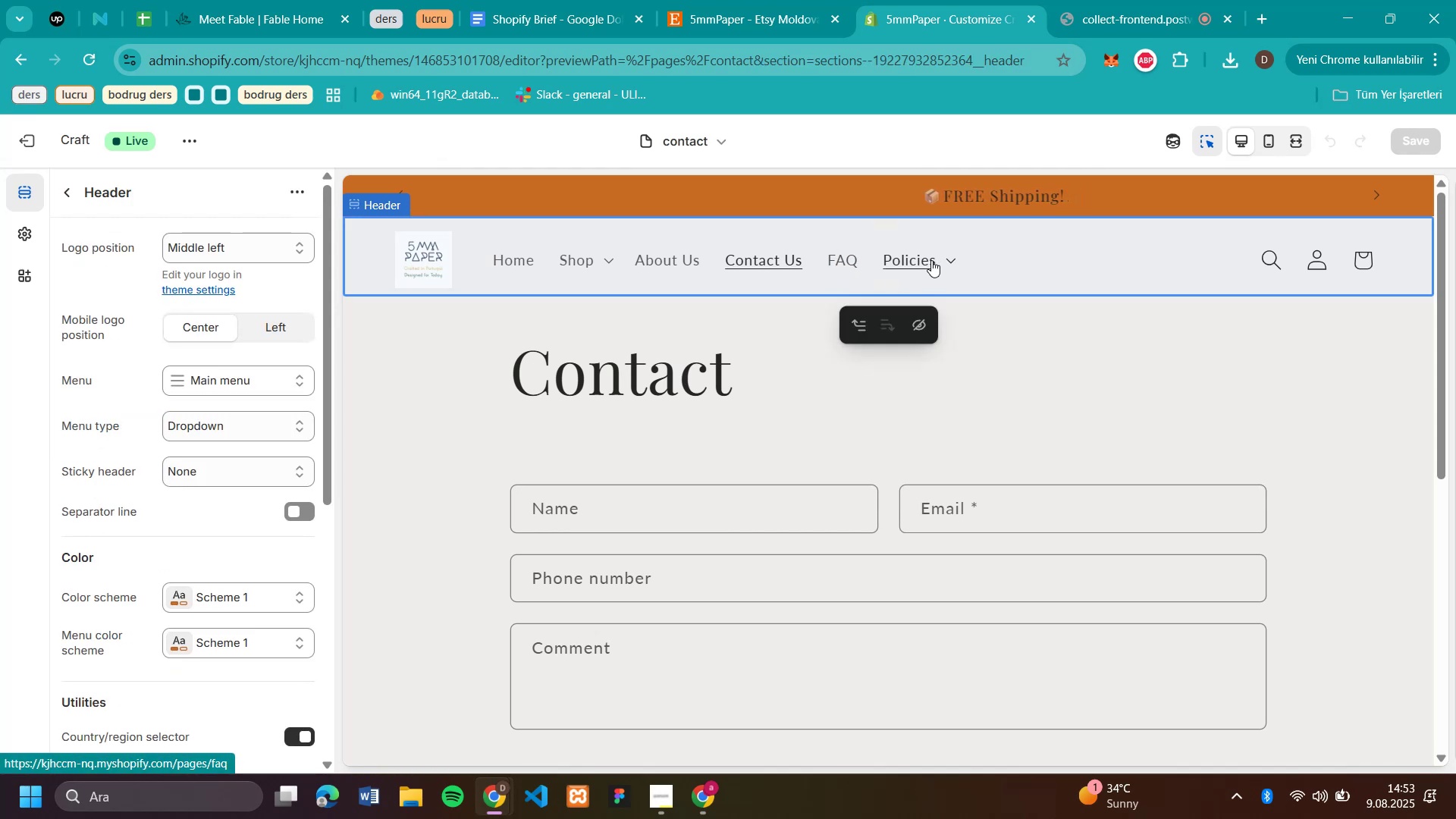 
left_click([919, 256])
 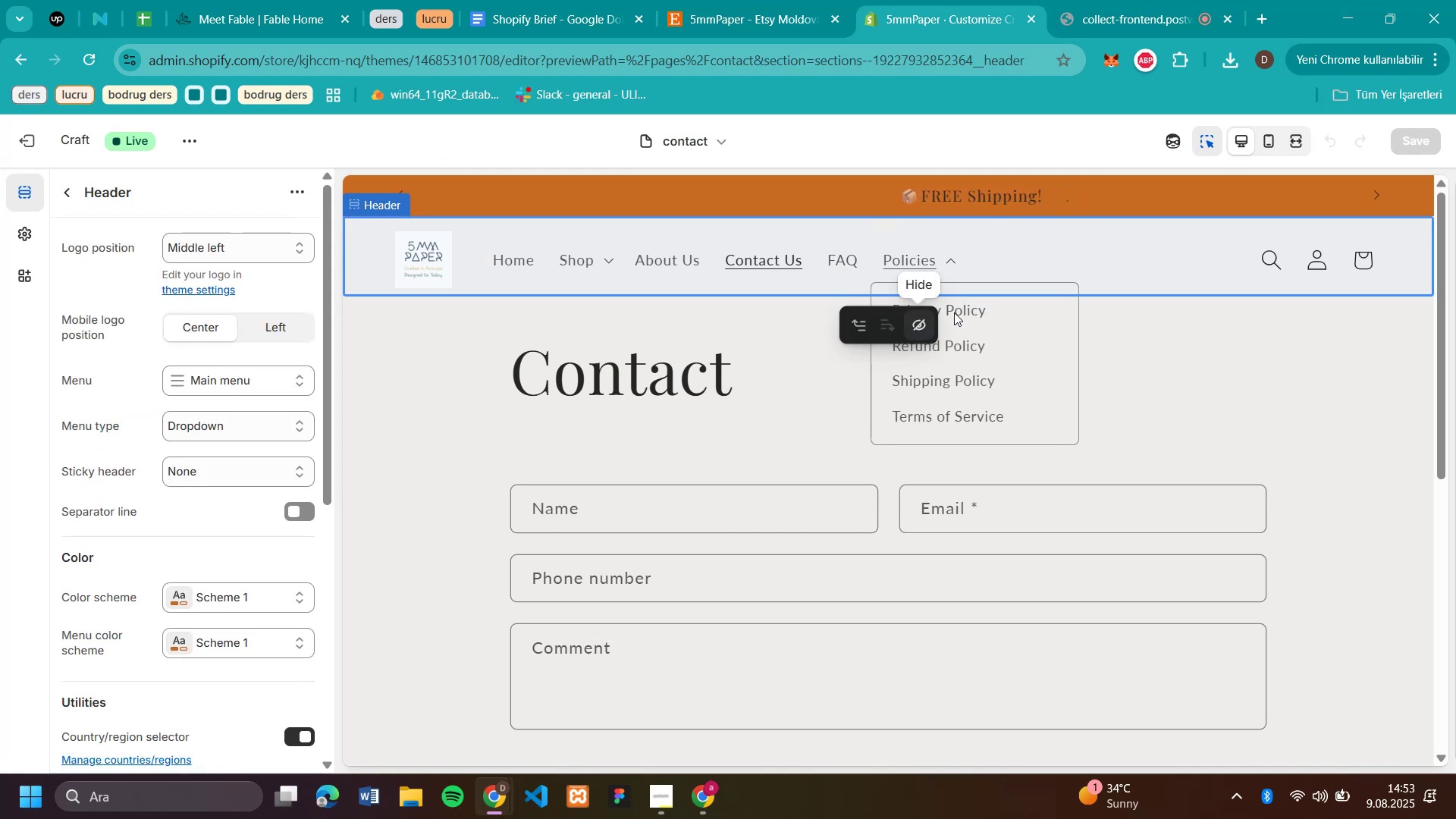 
left_click([956, 312])
 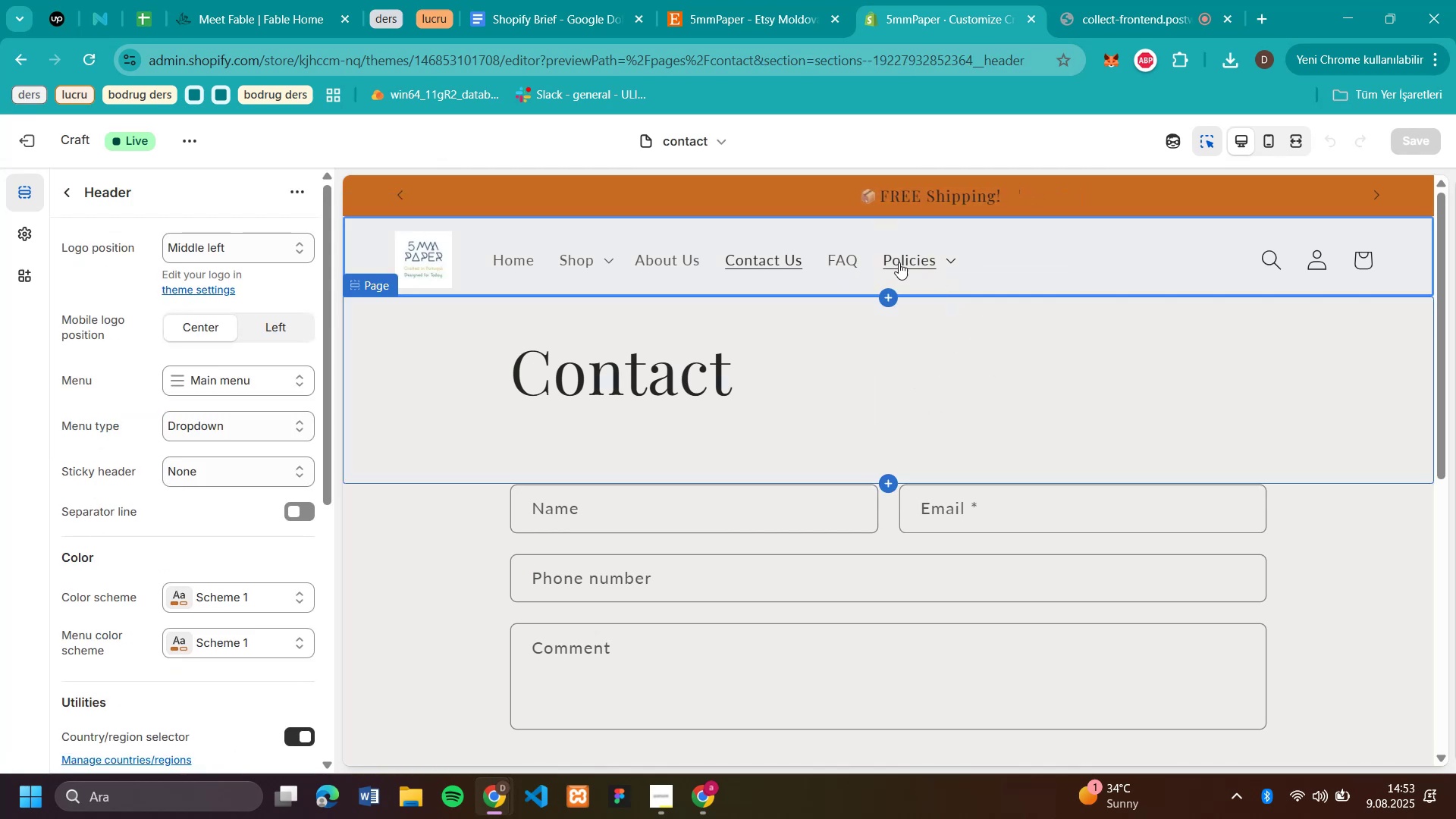 
left_click([899, 262])
 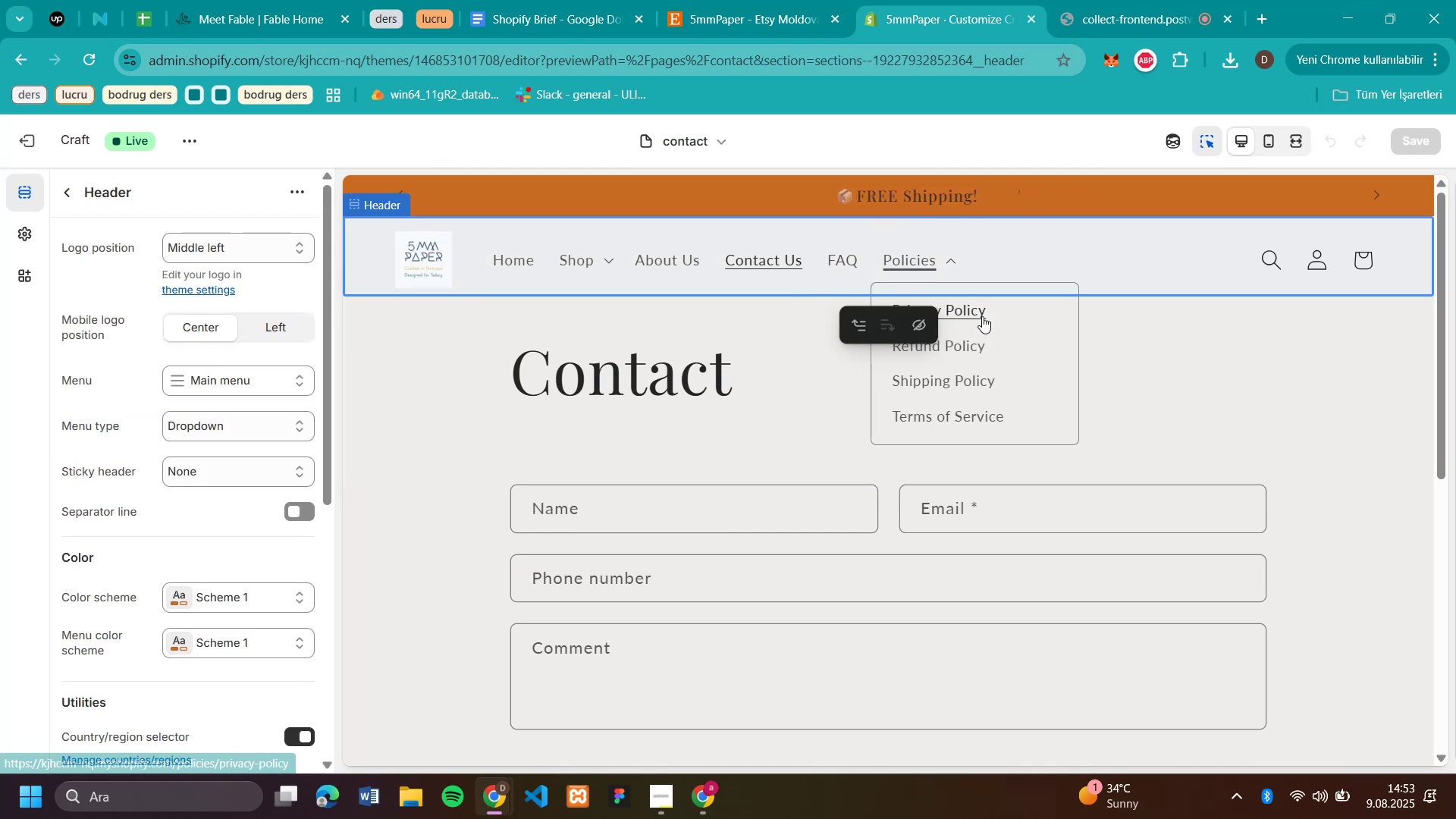 
left_click([982, 316])
 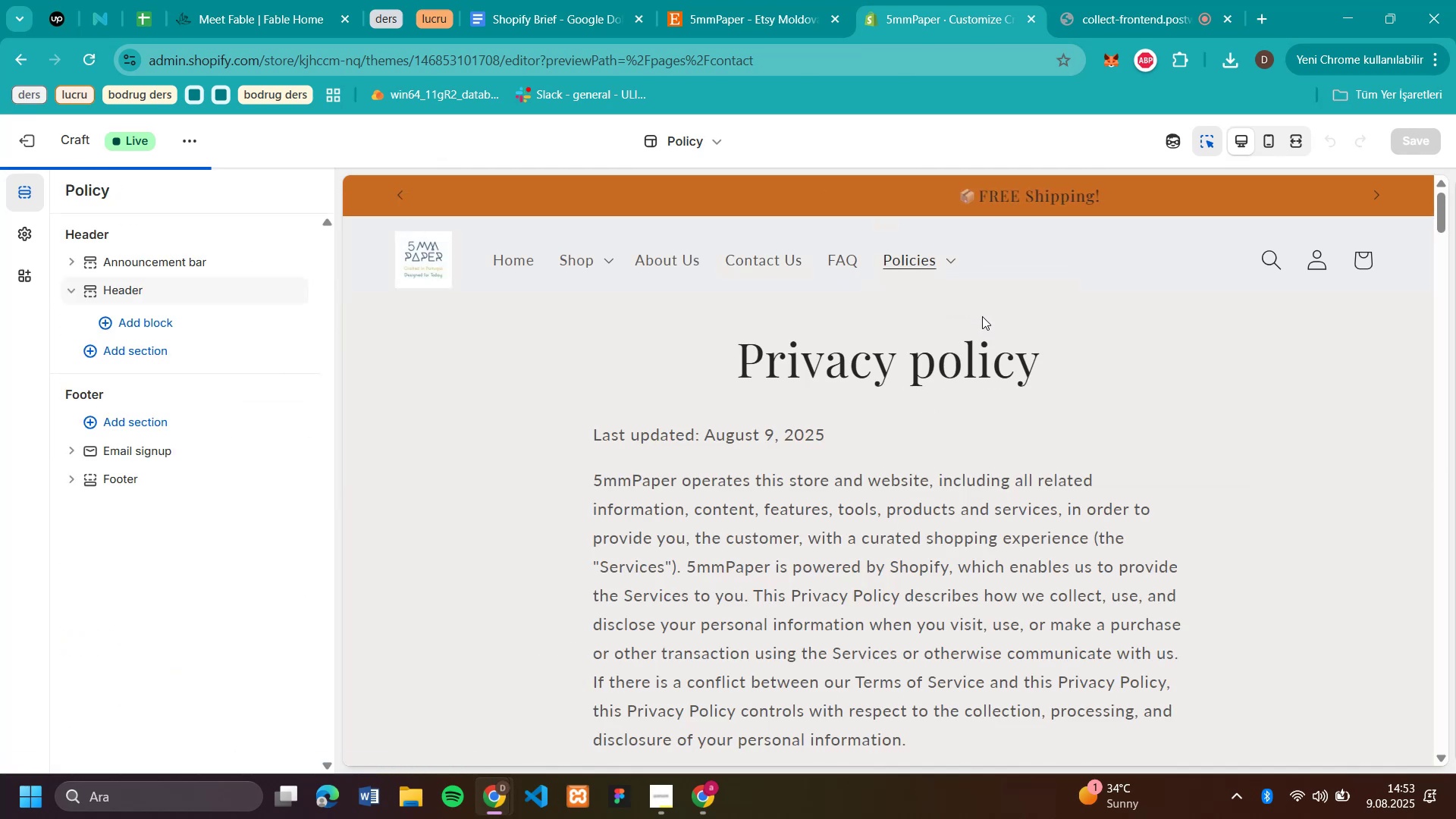 
scroll: coordinate [1106, 389], scroll_direction: up, amount: 7.0
 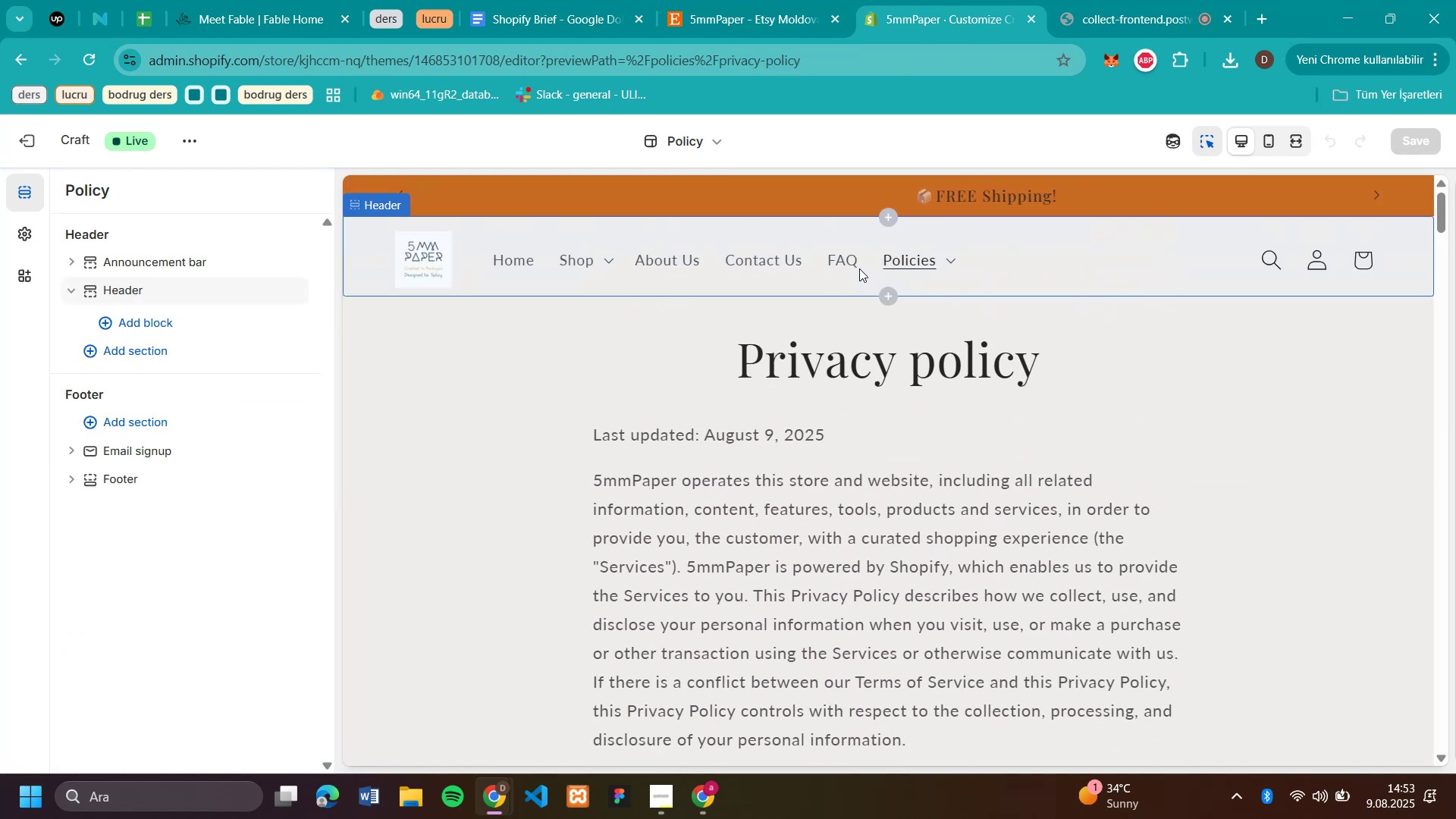 
left_click([841, 262])
 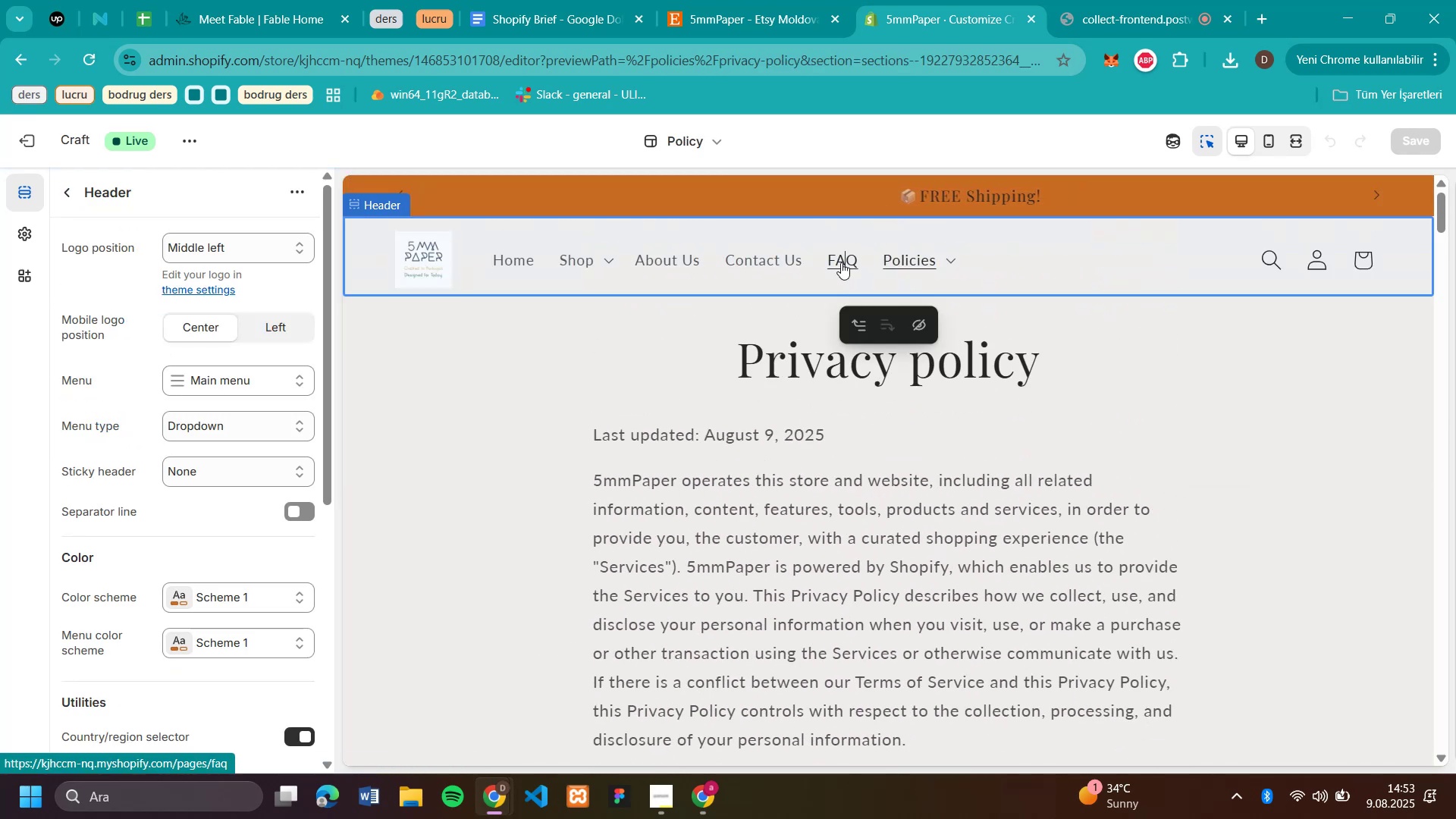 
left_click([841, 262])
 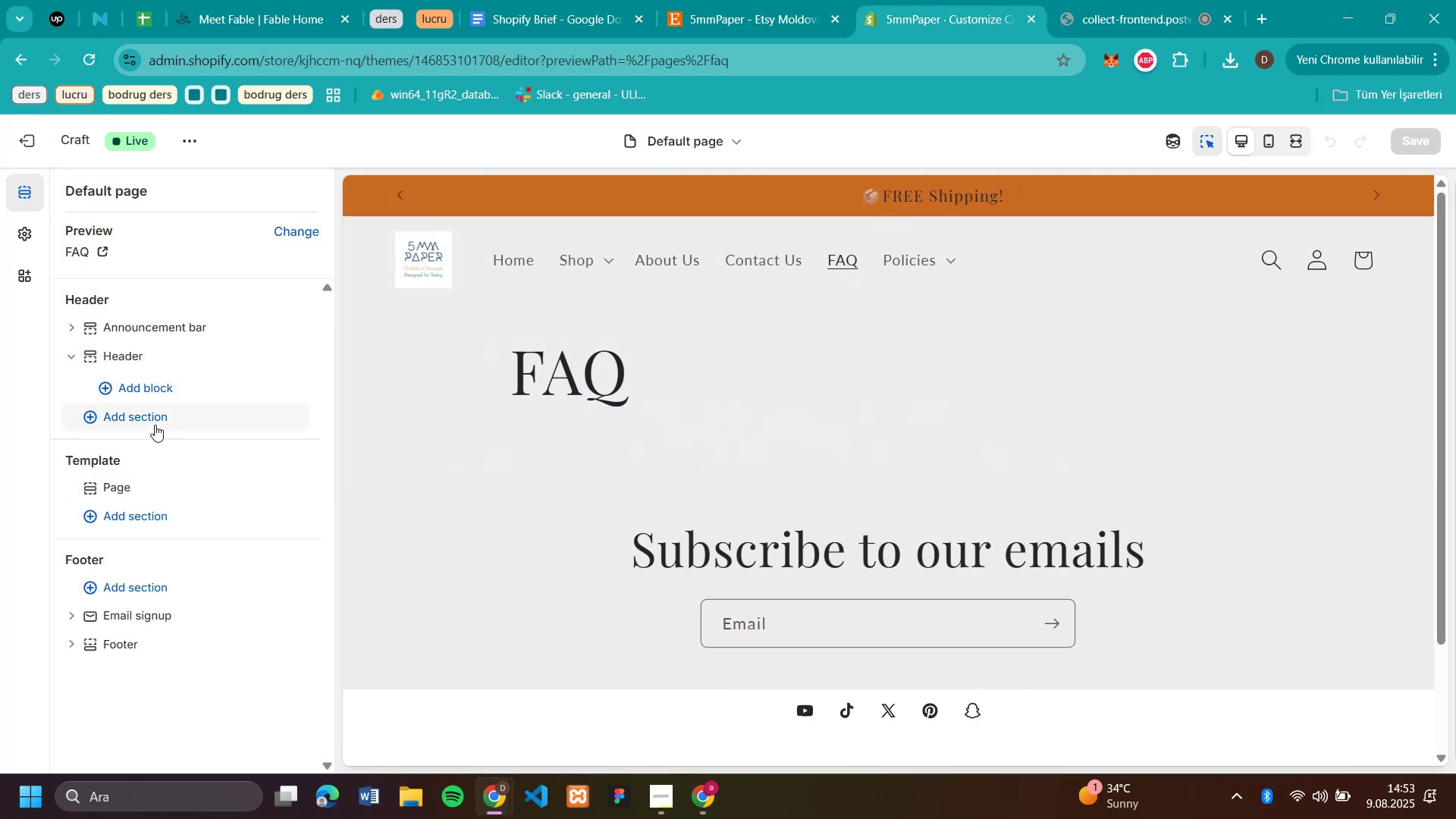 
wait(7.96)
 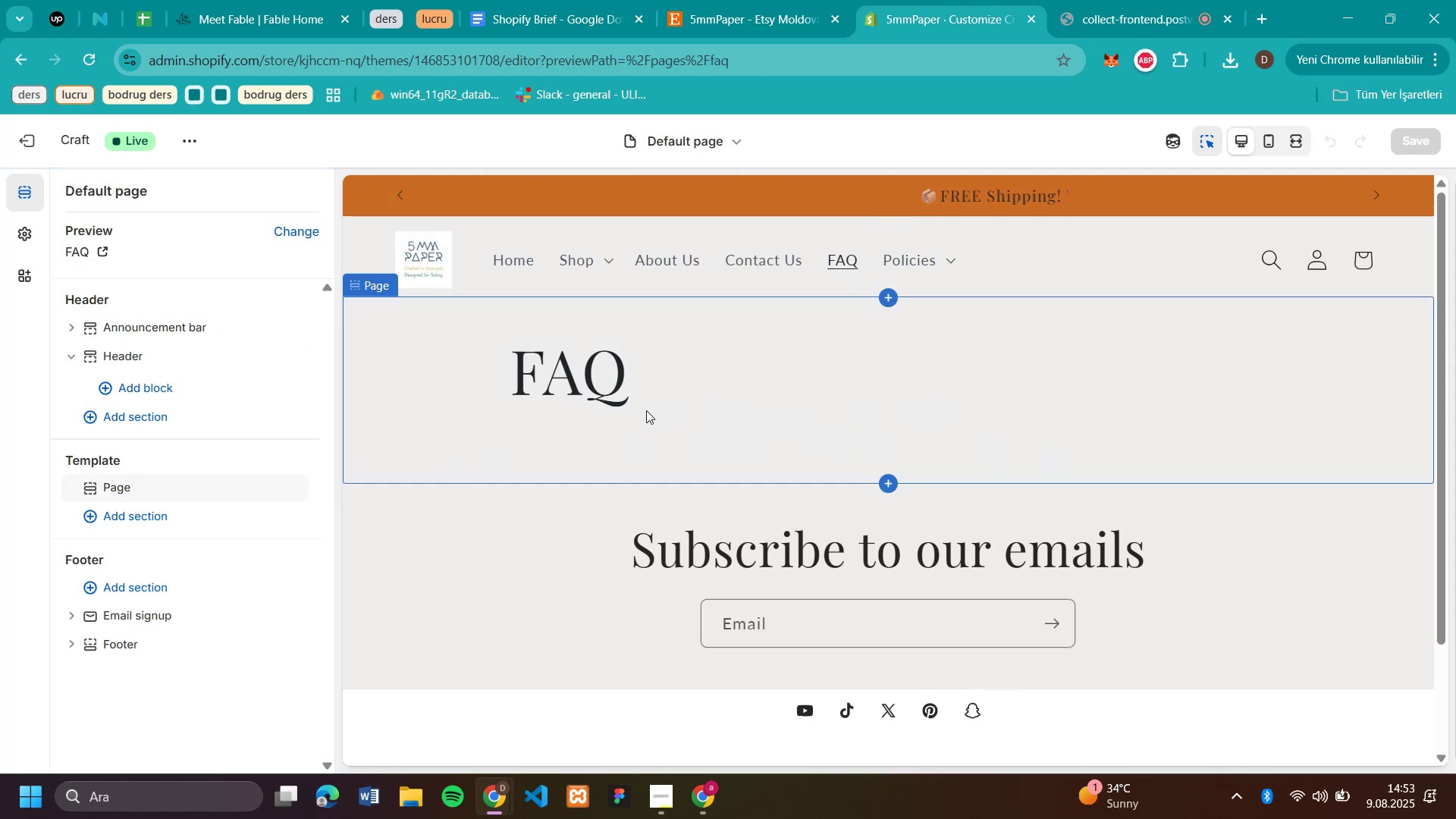 
left_click([140, 519])
 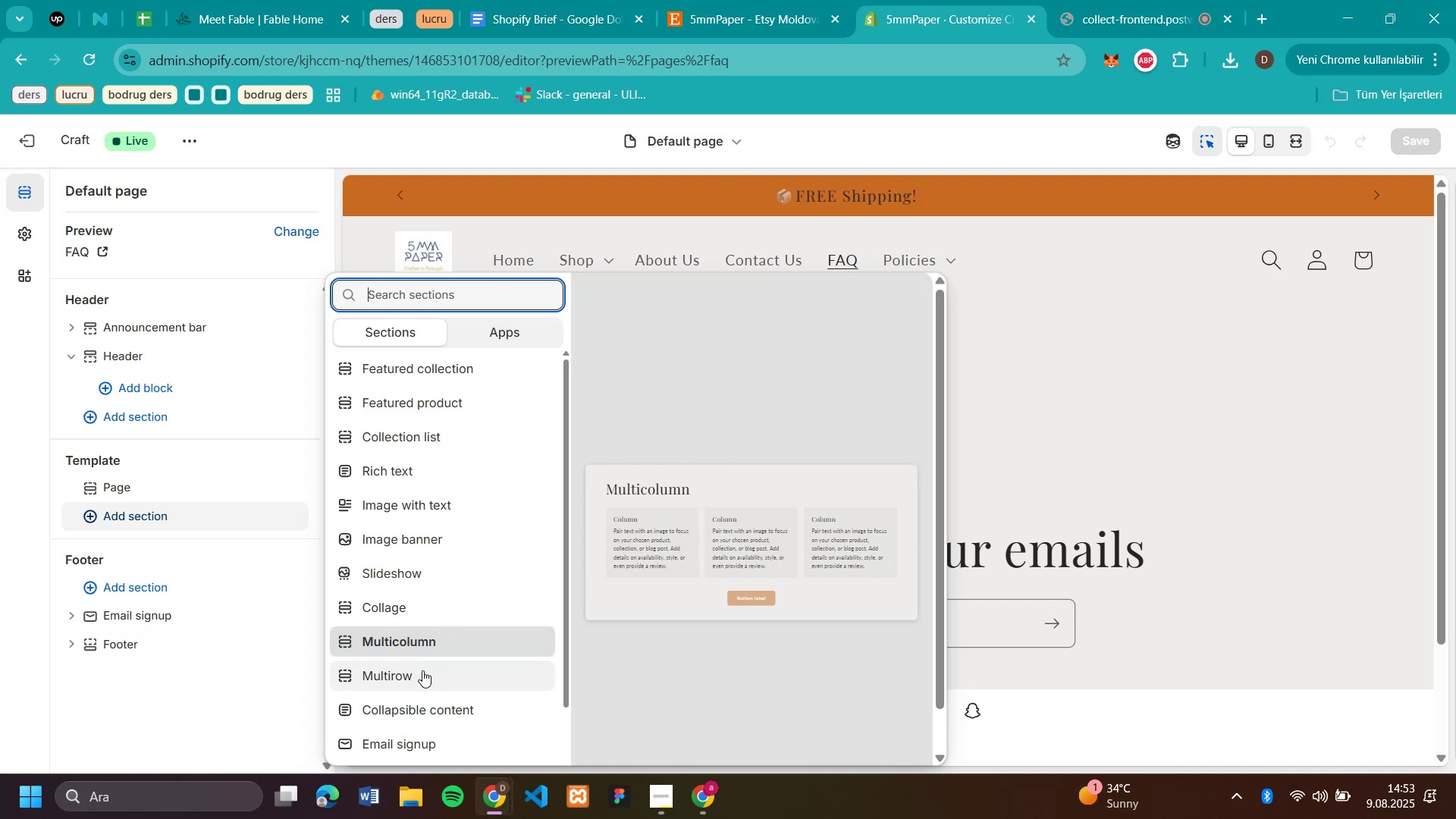 
scroll: coordinate [422, 670], scroll_direction: down, amount: 2.0
 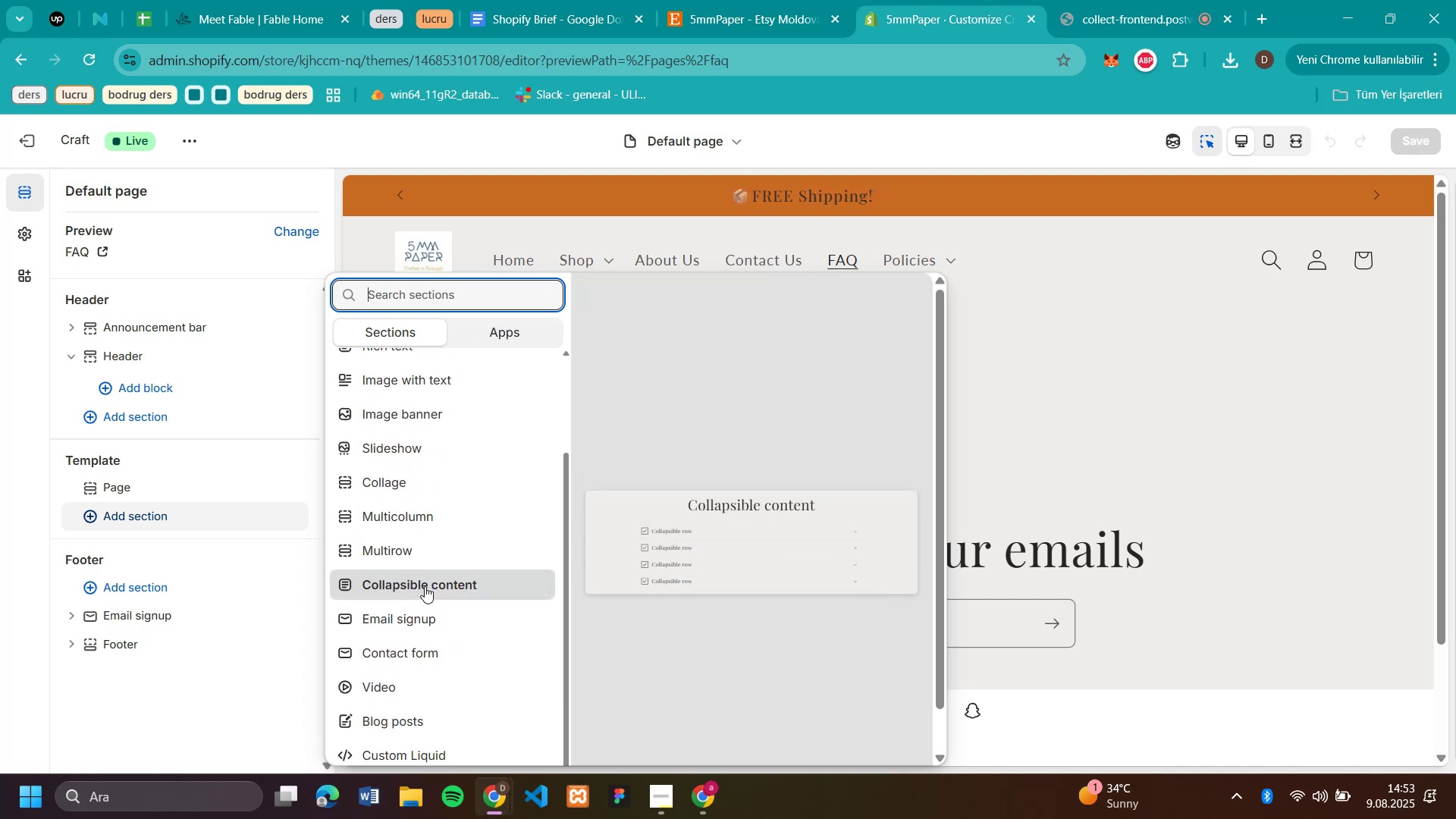 
left_click([425, 586])
 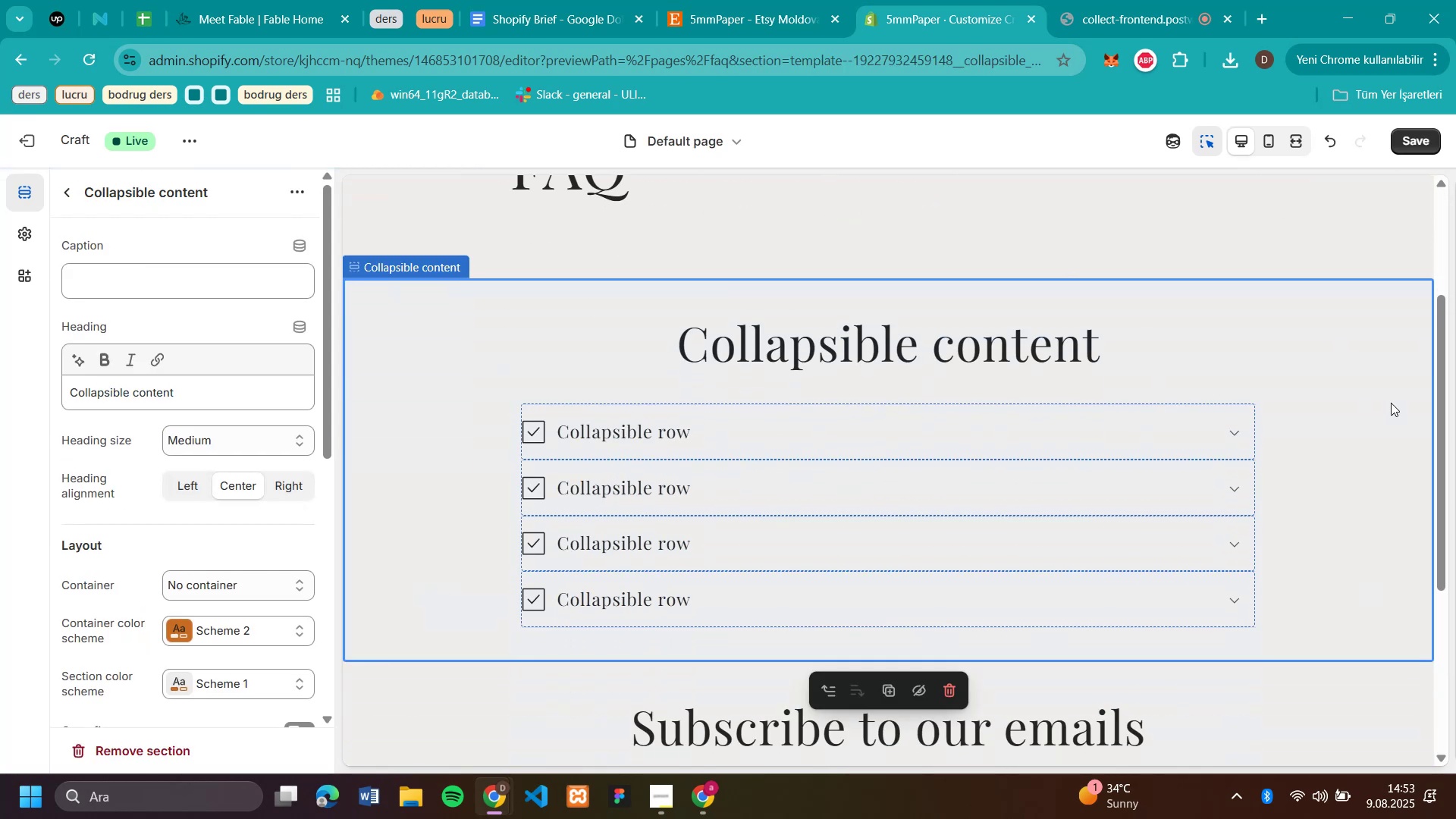 
left_click([1244, 430])
 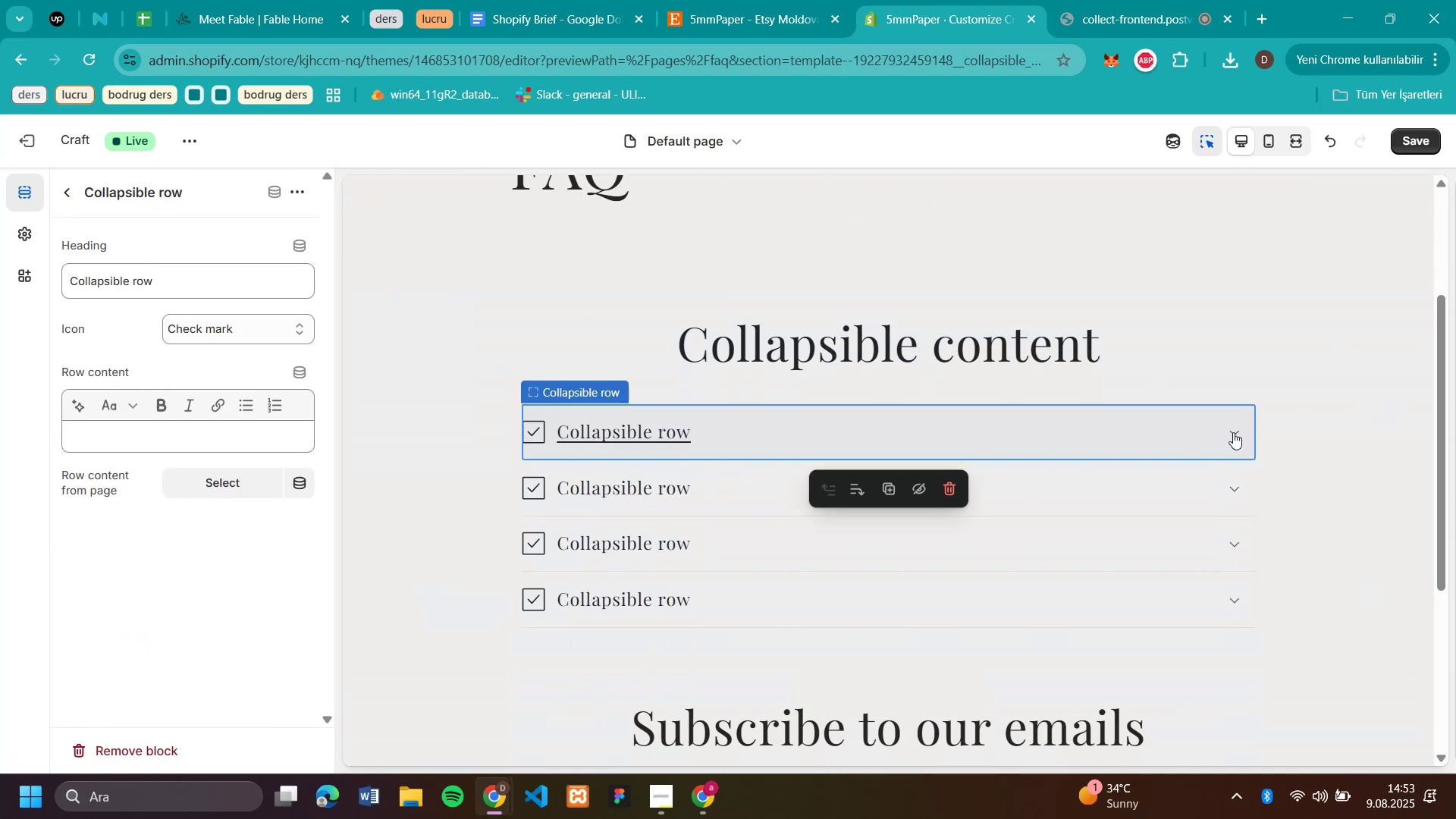 
left_click([1233, 432])
 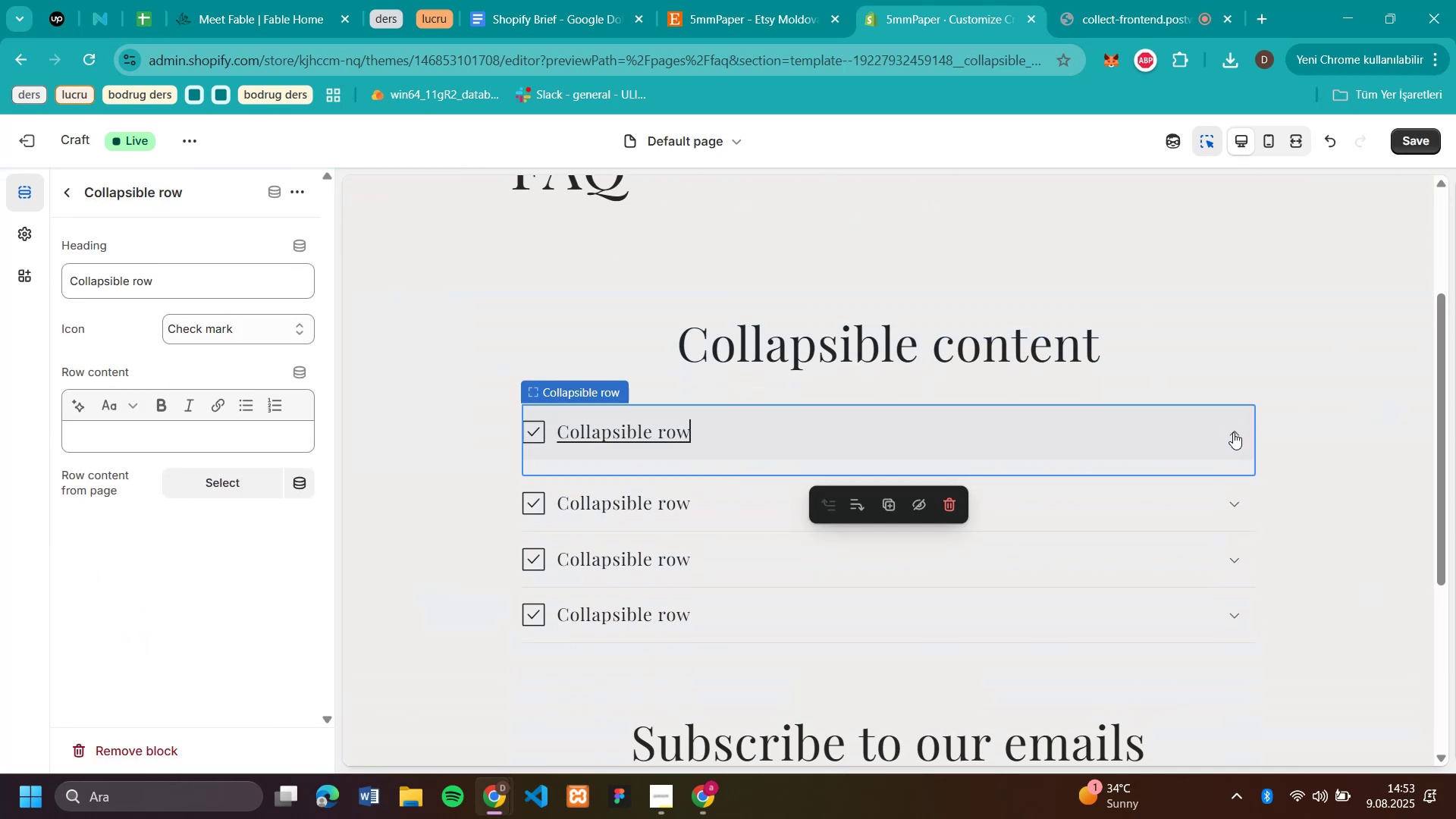 
left_click([1233, 432])
 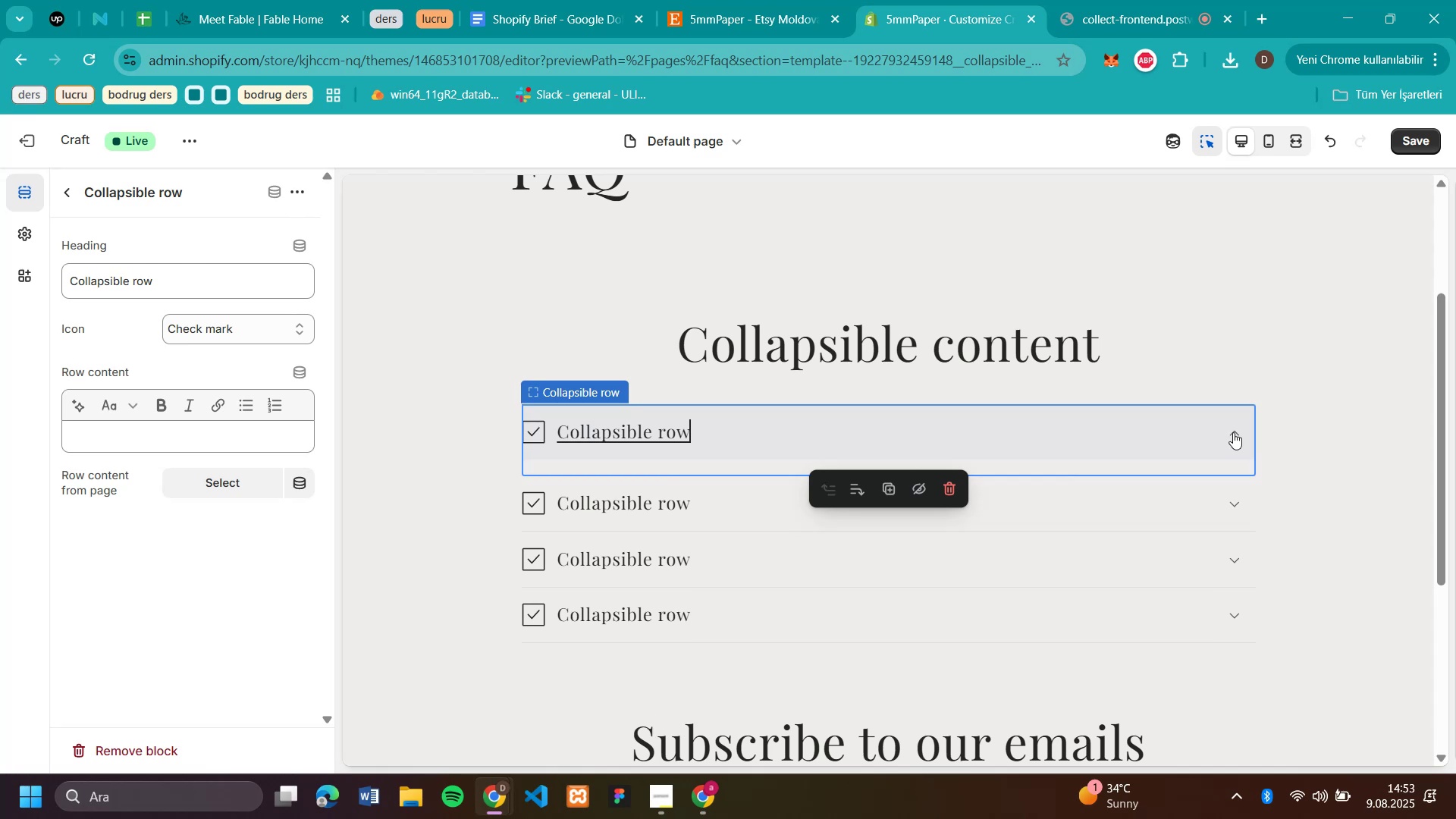 
double_click([1233, 432])
 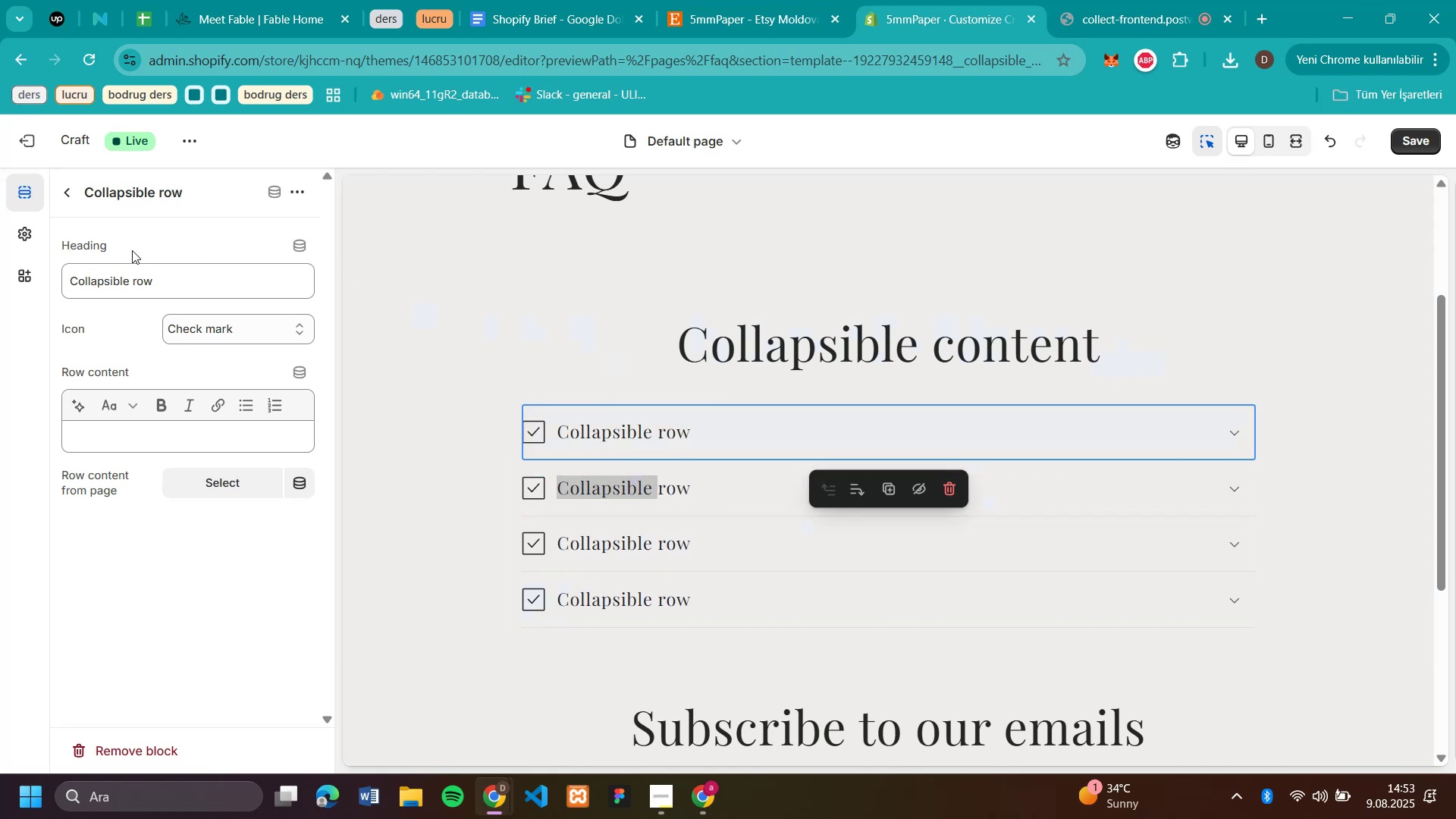 
scroll: coordinate [524, 315], scroll_direction: up, amount: 2.0
 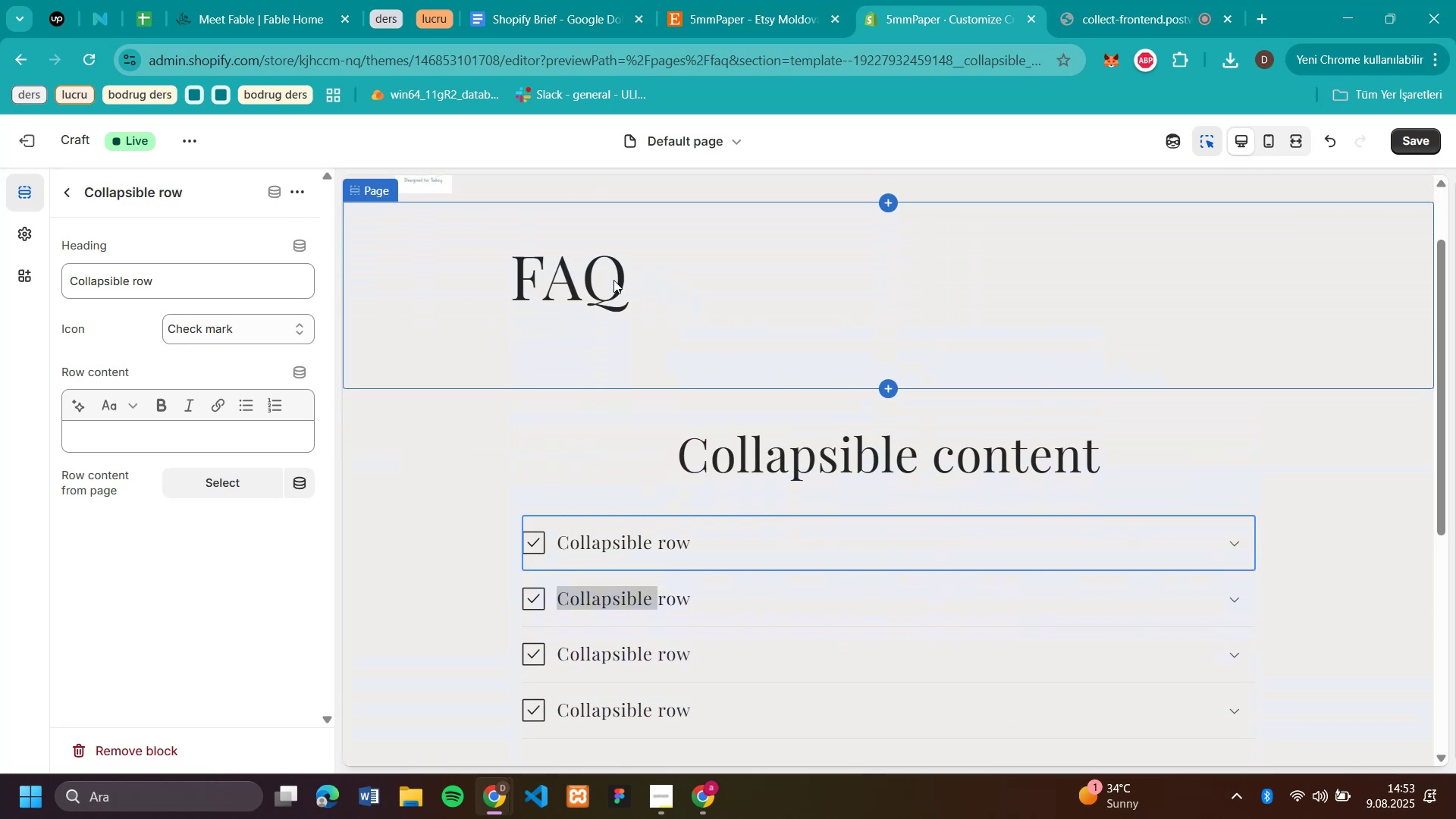 
left_click([634, 279])
 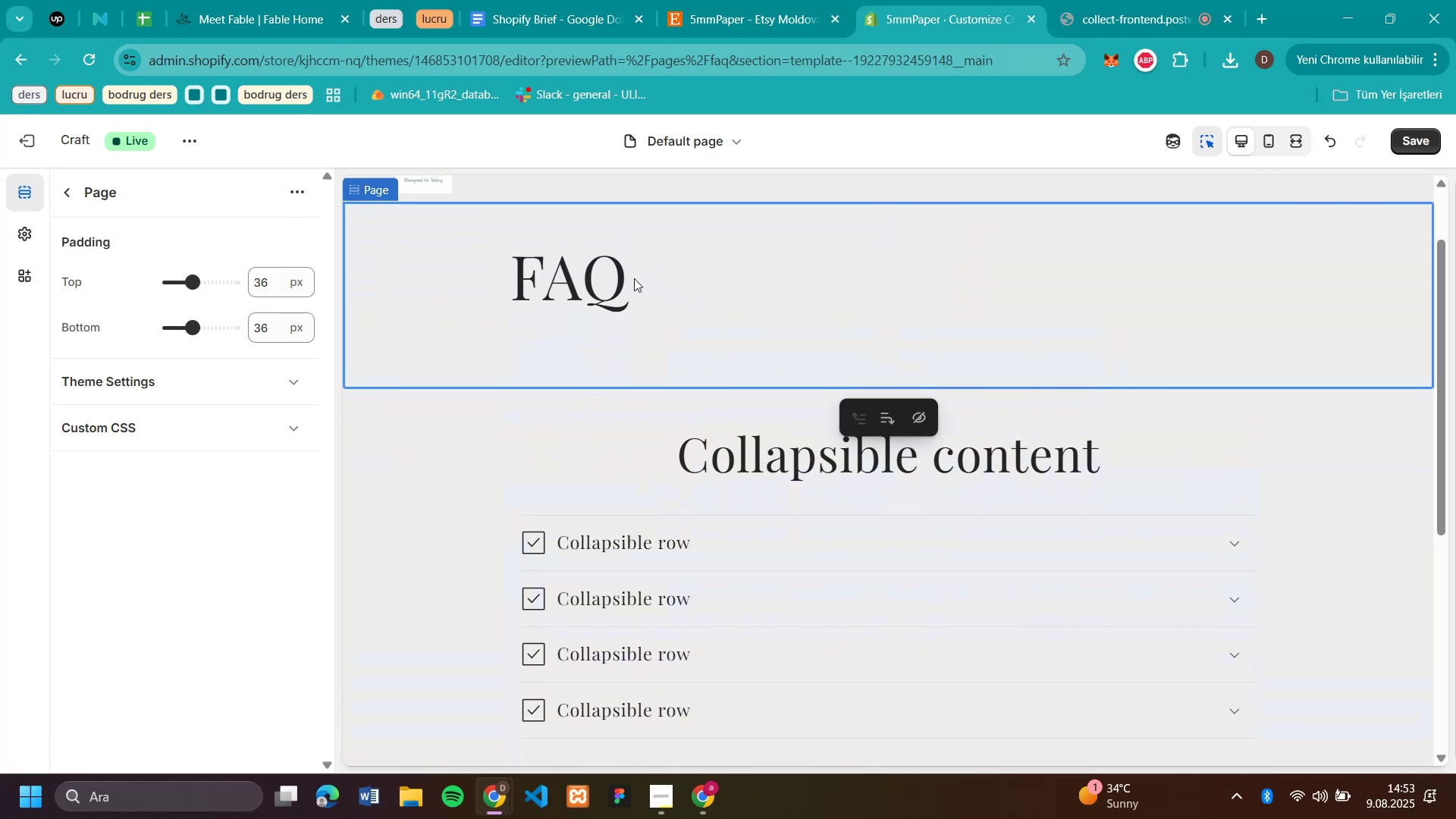 
left_click_drag(start_coordinate=[634, 278], to_coordinate=[460, 281])
 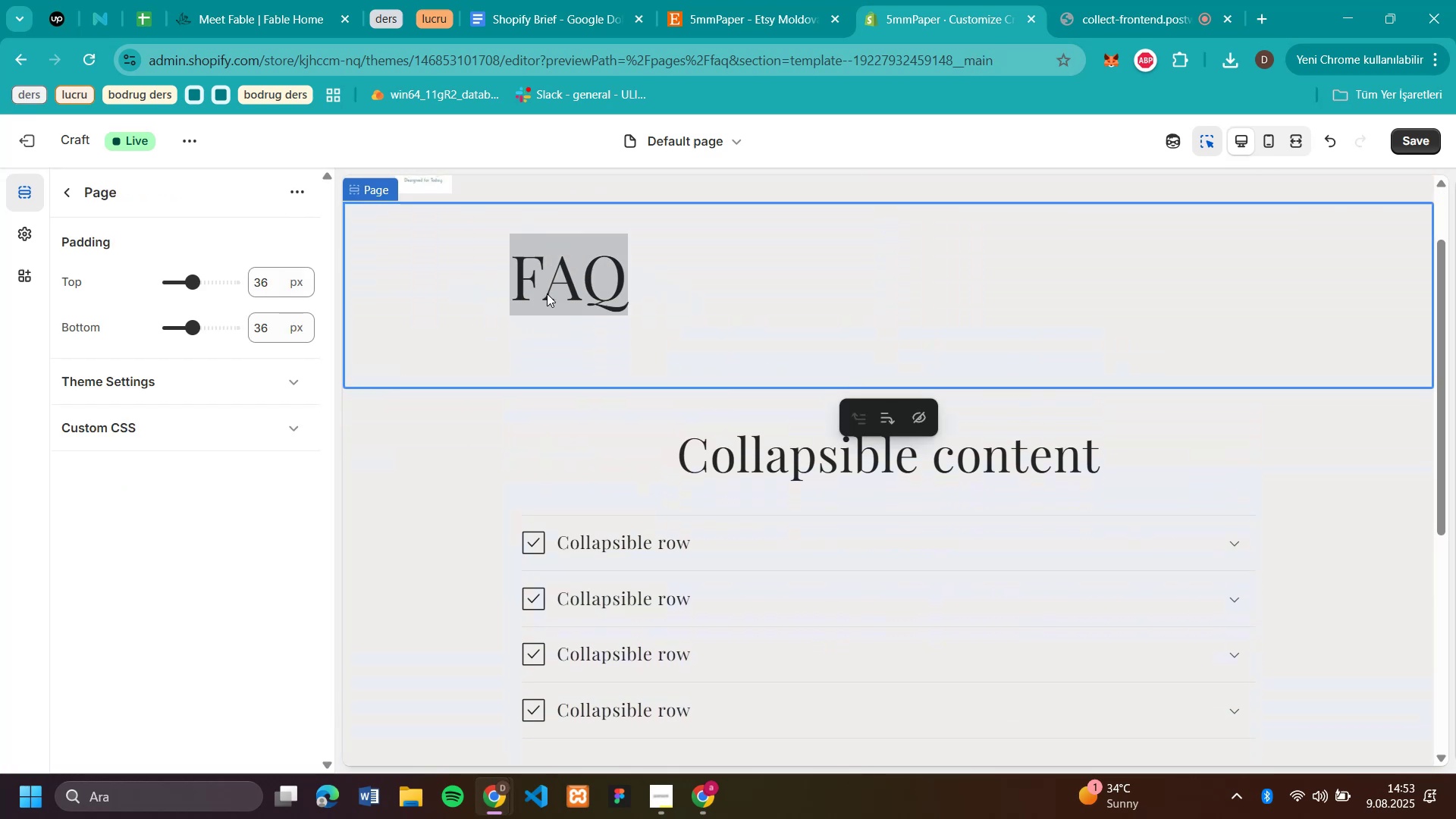 
left_click([547, 293])
 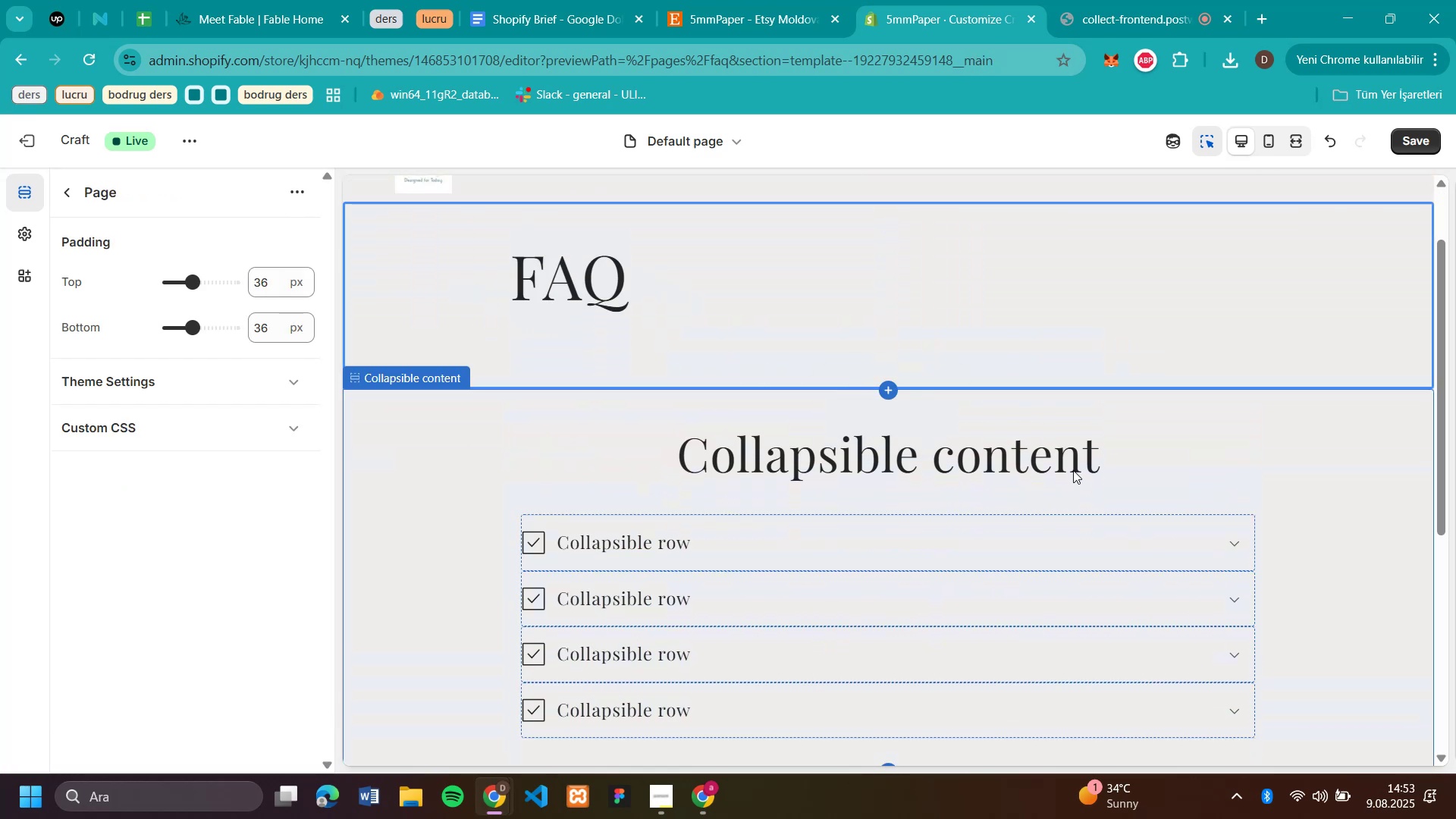 
left_click([1073, 470])
 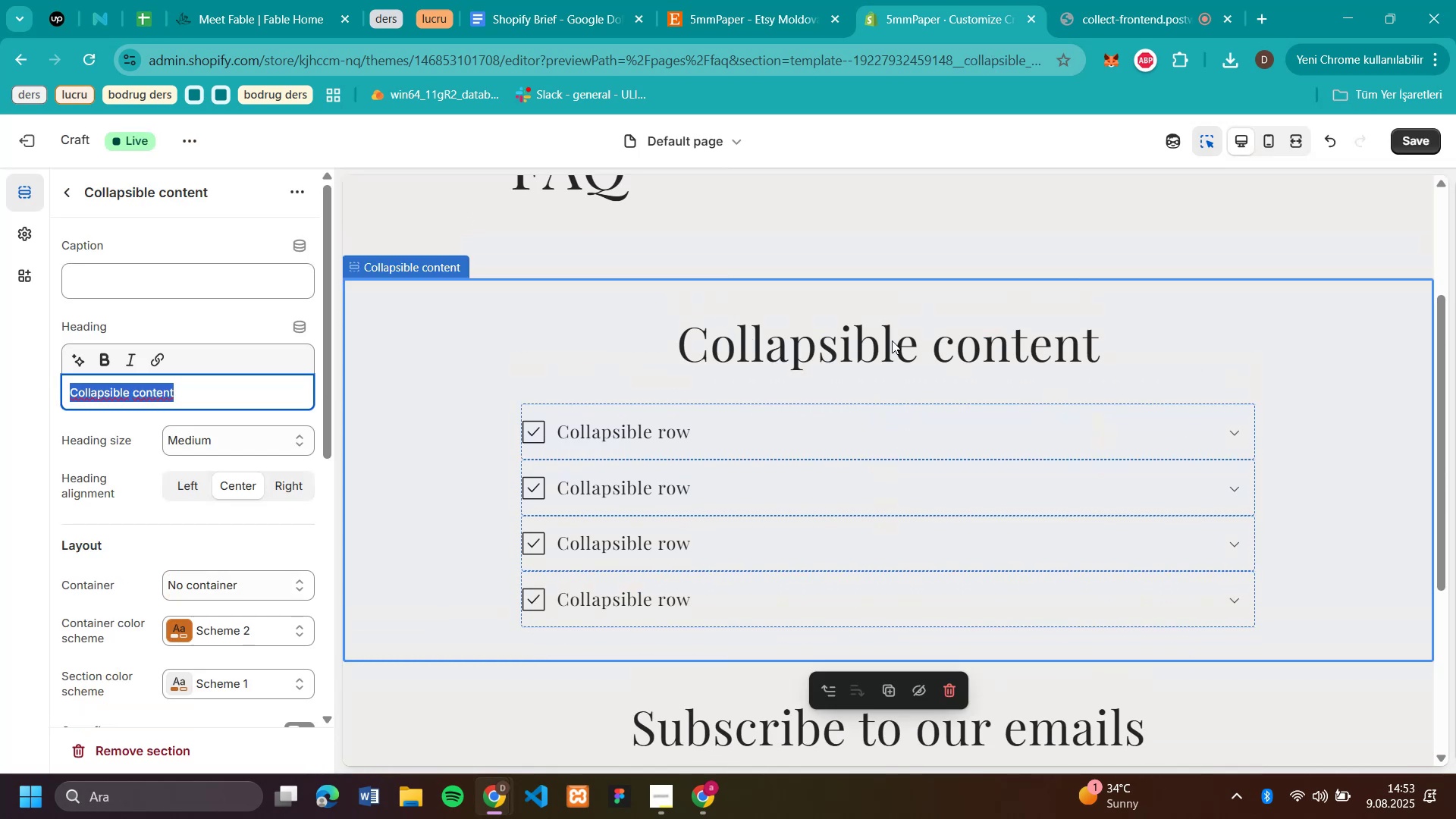 
scroll: coordinate [915, 340], scroll_direction: up, amount: 8.0
 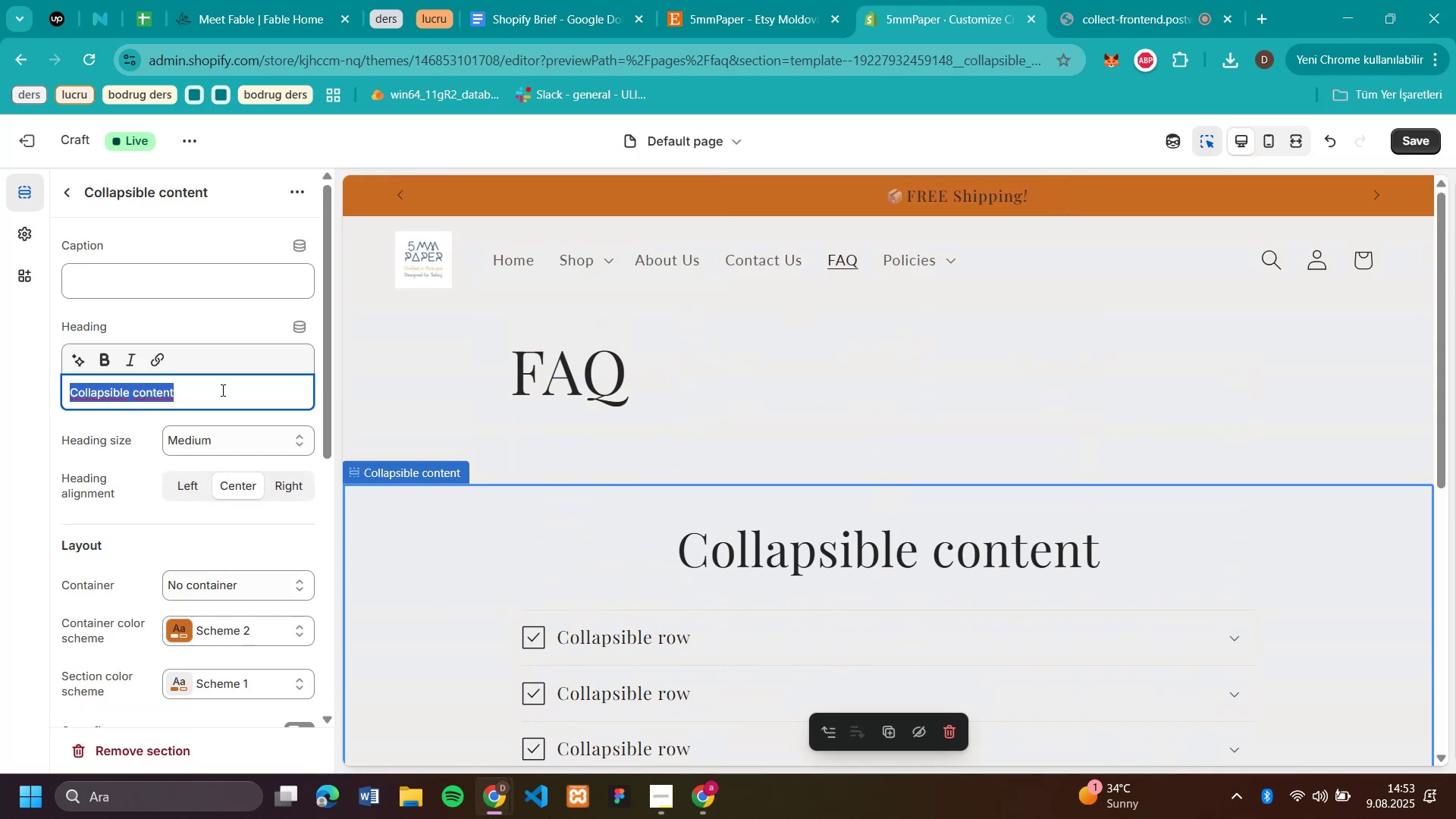 
left_click([221, 390])
 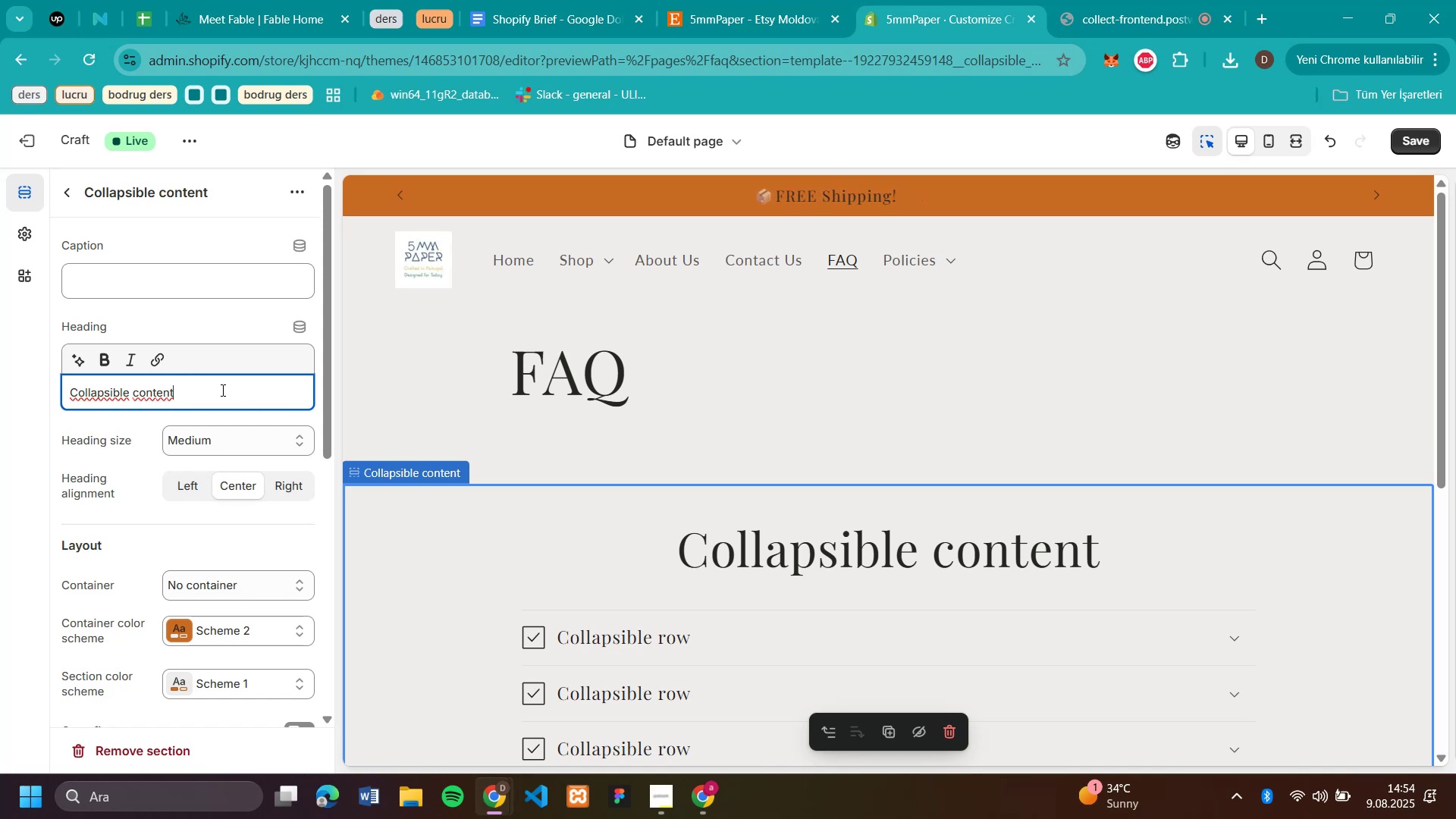 
wait(10.83)
 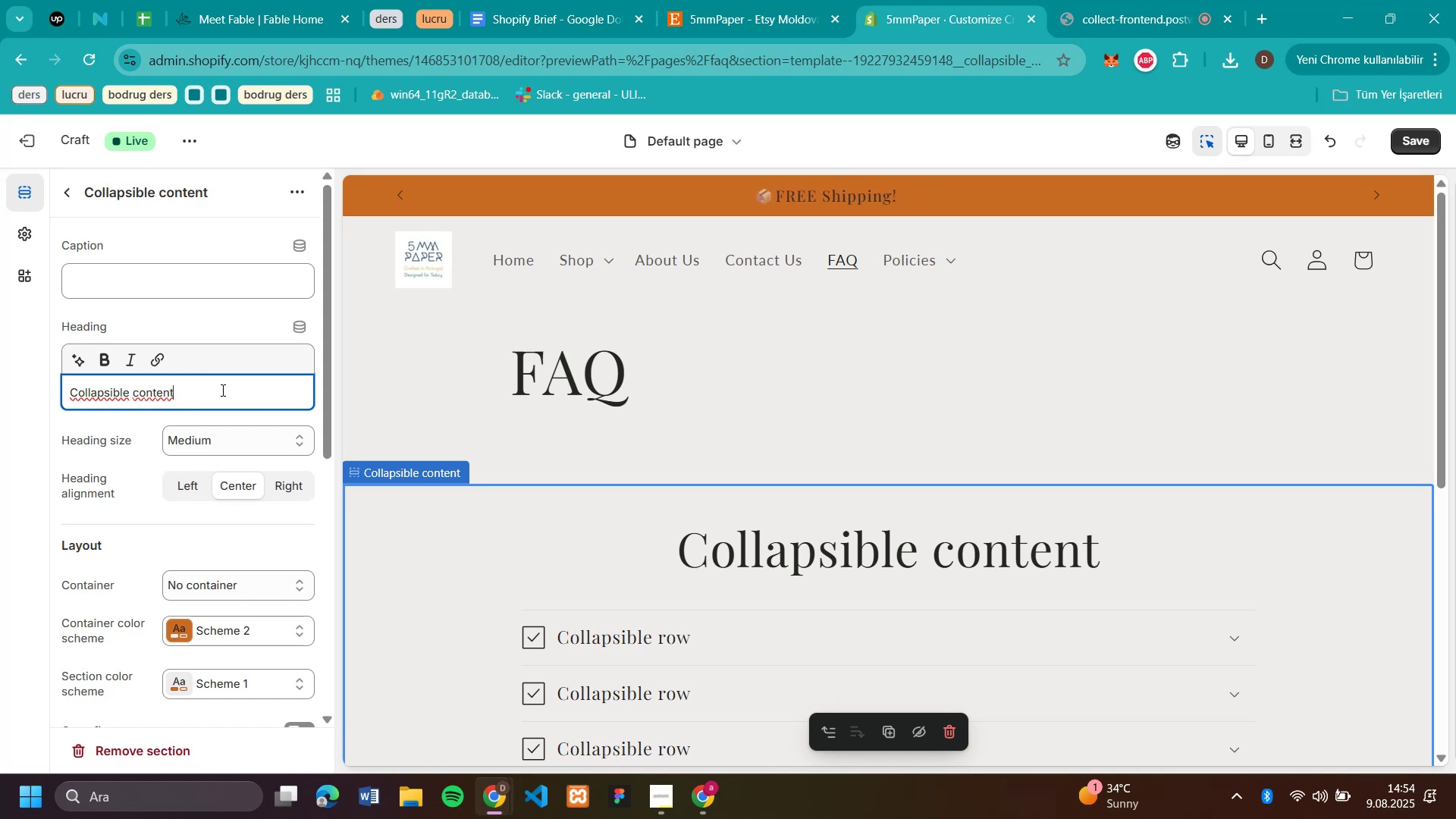 
left_click([564, 17])
 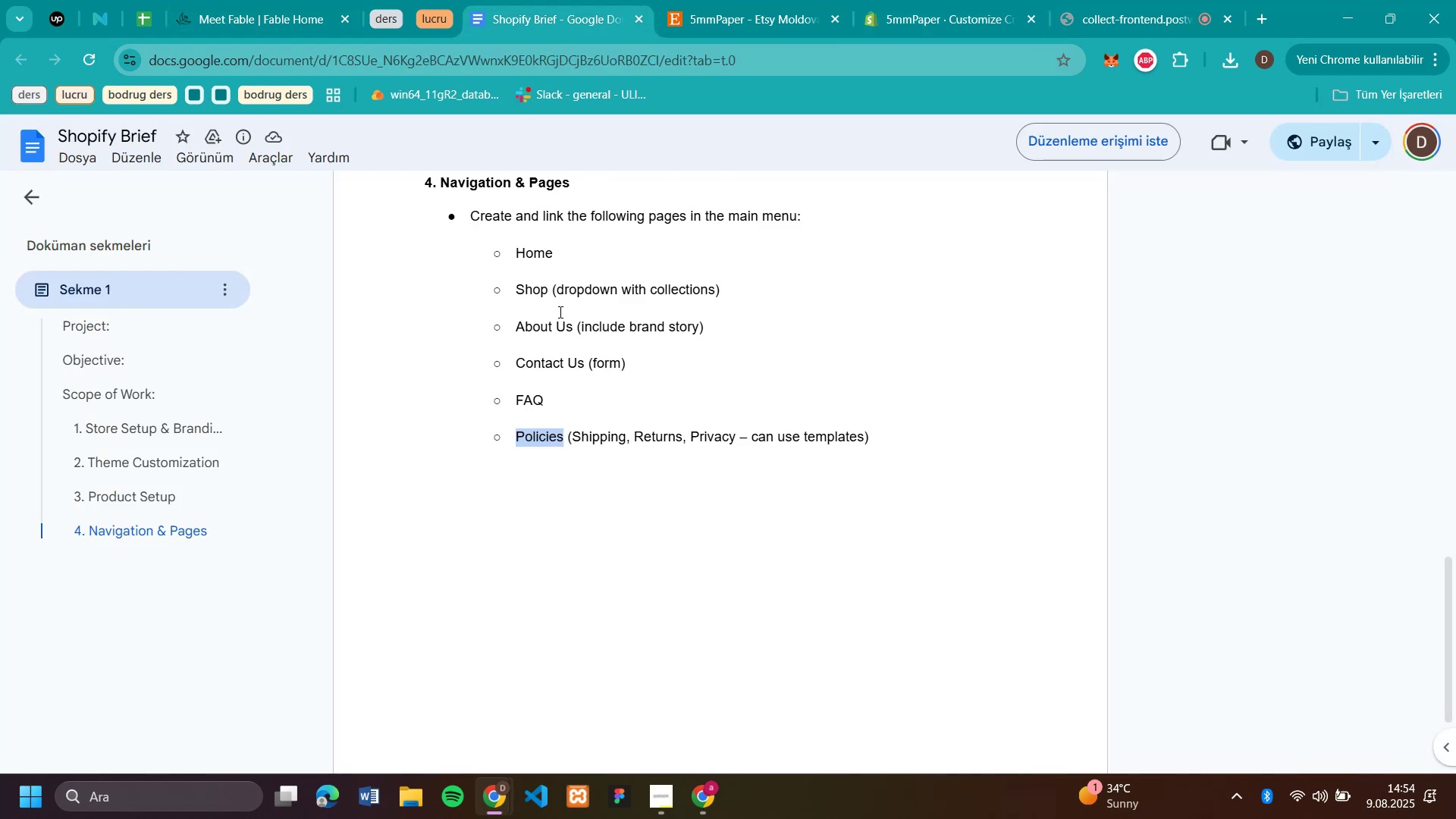 
left_click([576, 410])
 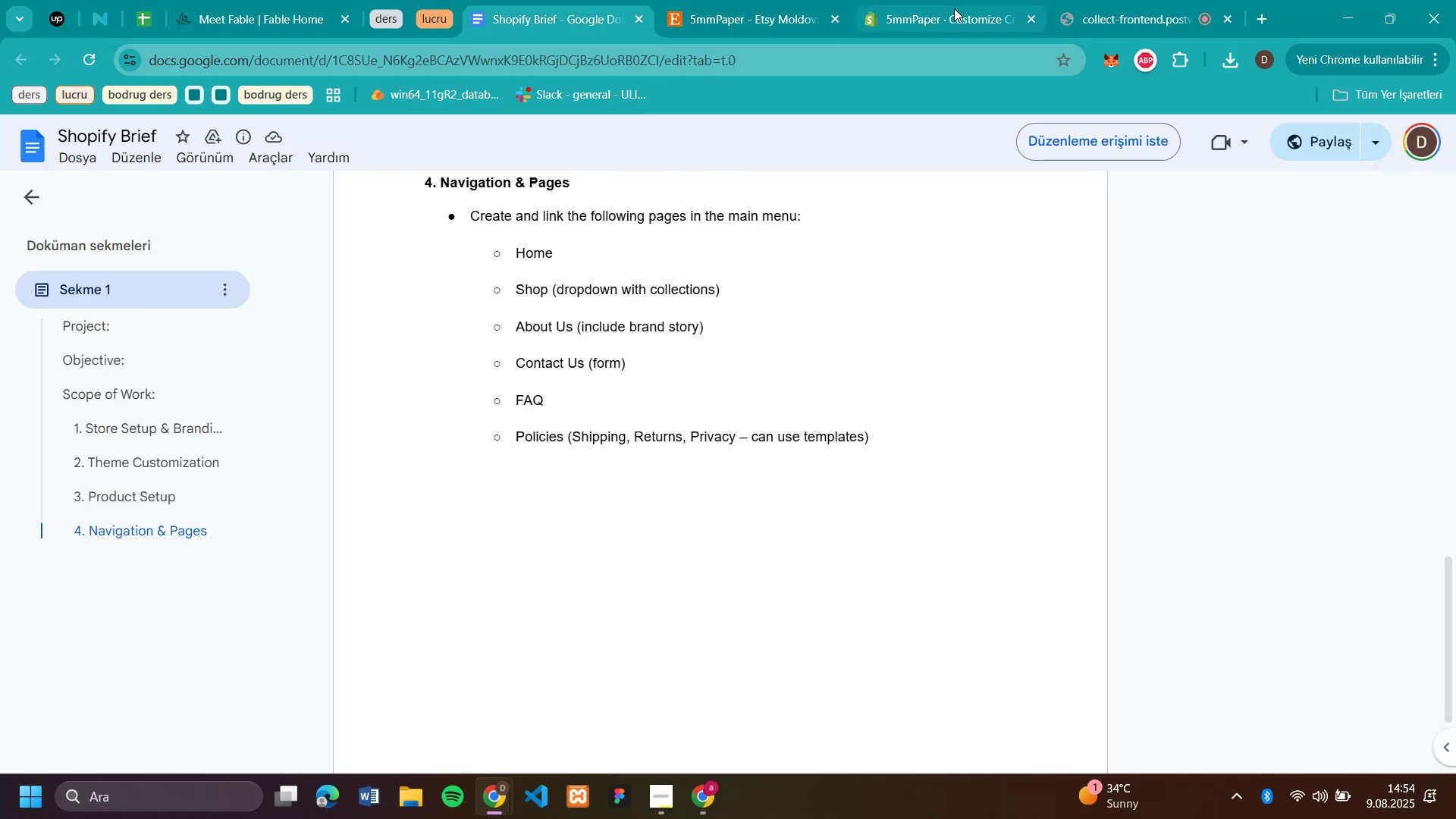 
left_click([949, 23])
 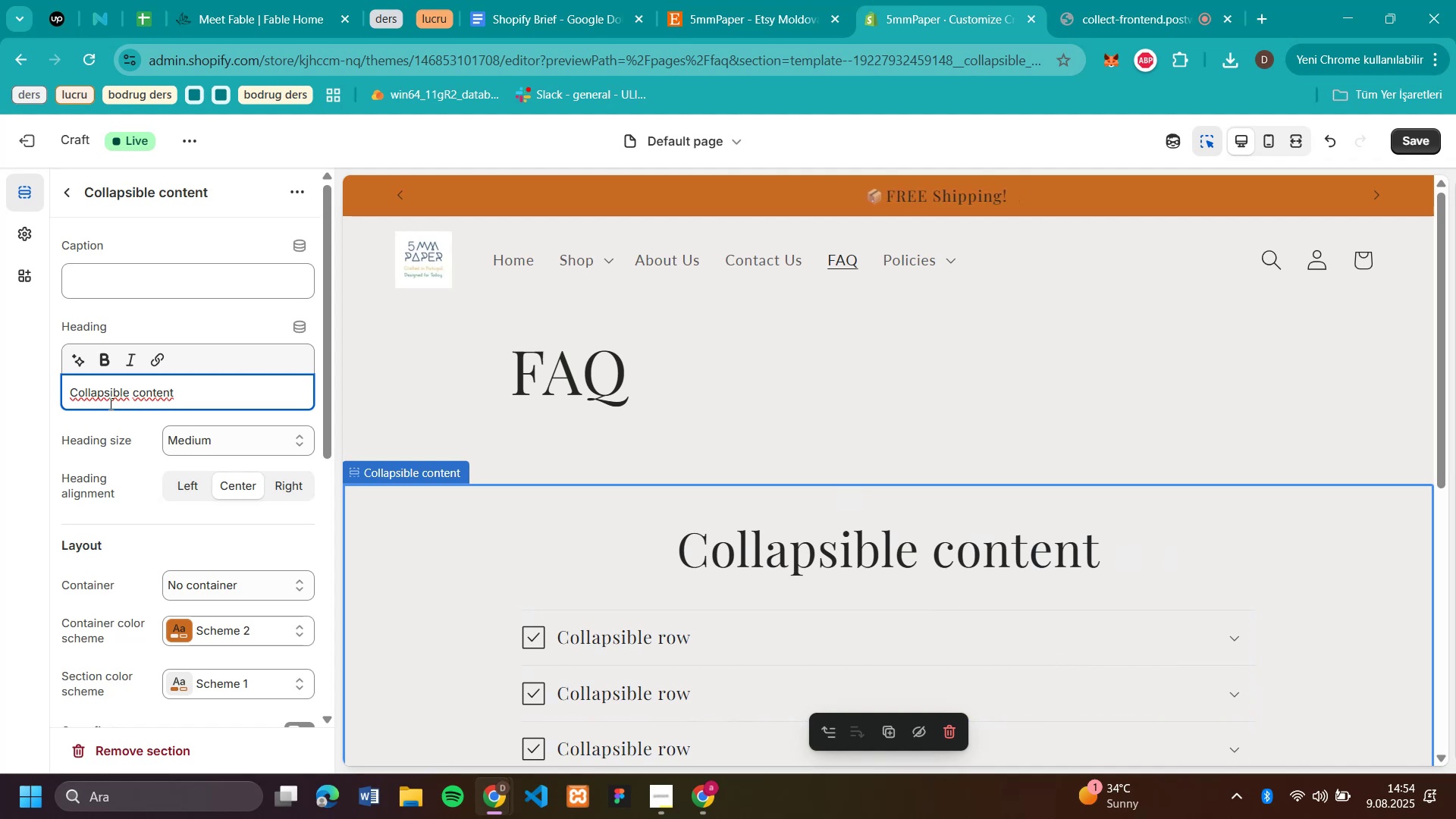 
left_click_drag(start_coordinate=[197, 393], to_coordinate=[0, 407])
 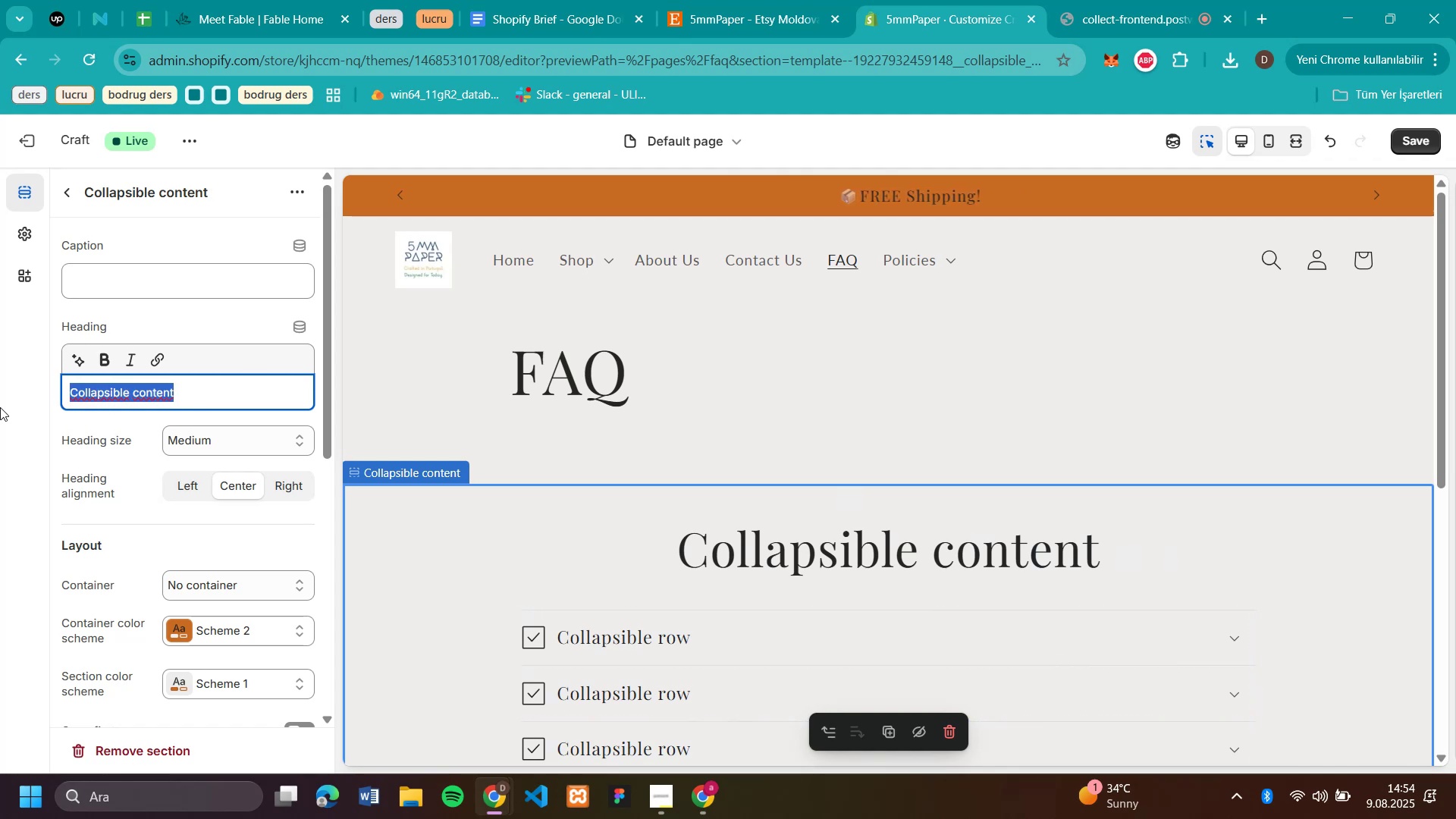 
key(Backspace)
 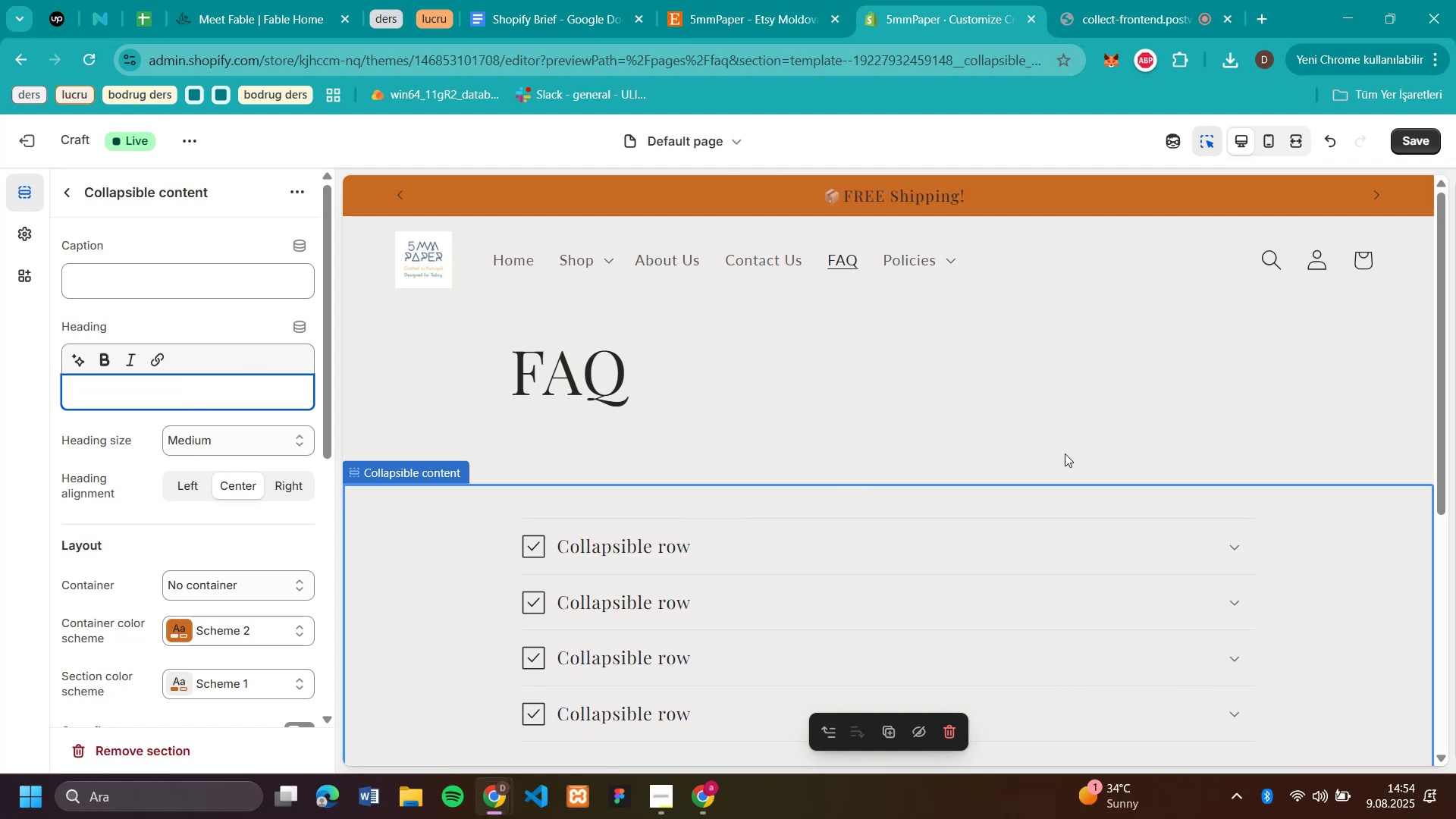 
scroll: coordinate [1263, 403], scroll_direction: none, amount: 0.0
 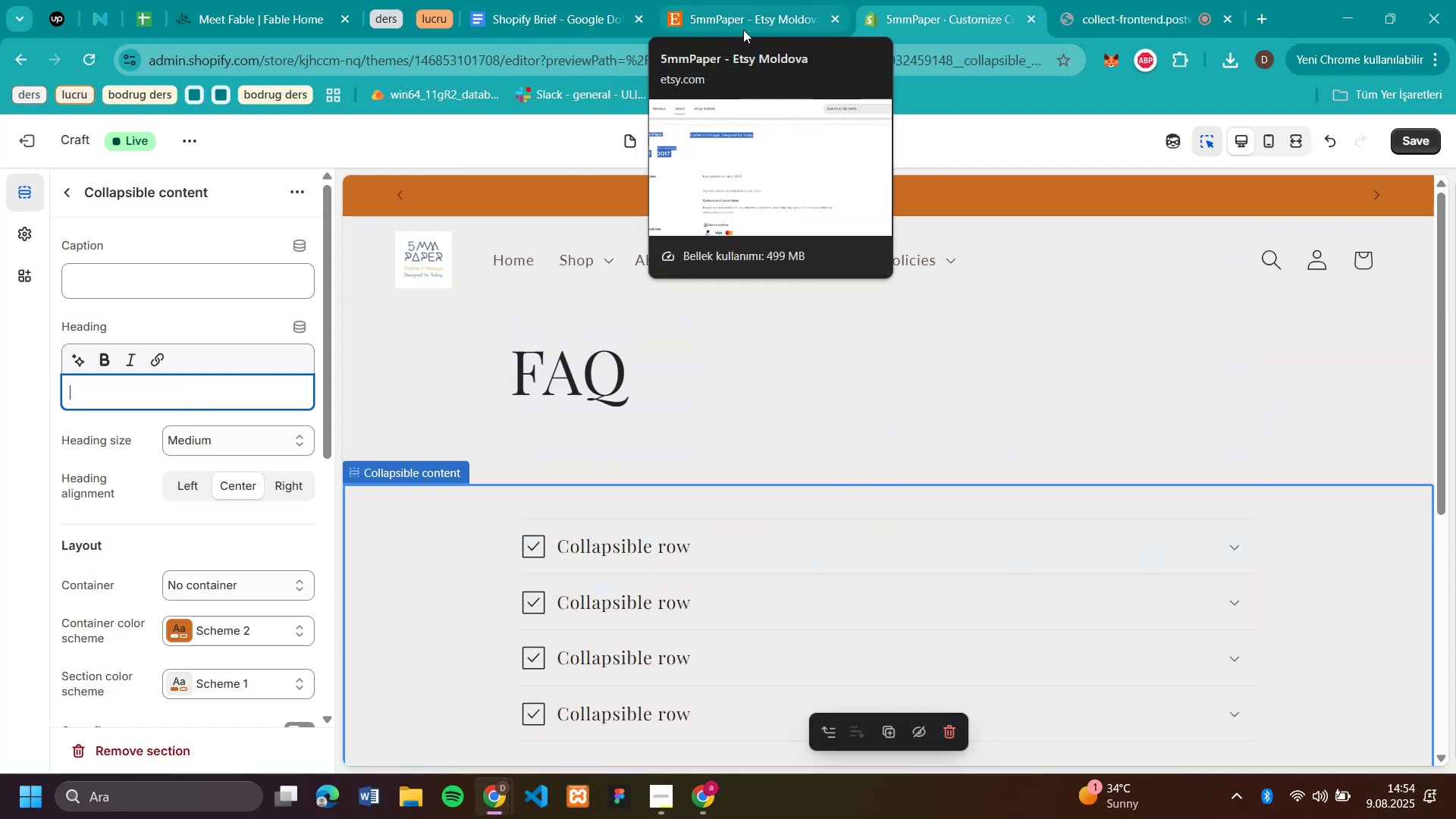 
left_click([708, 811])
 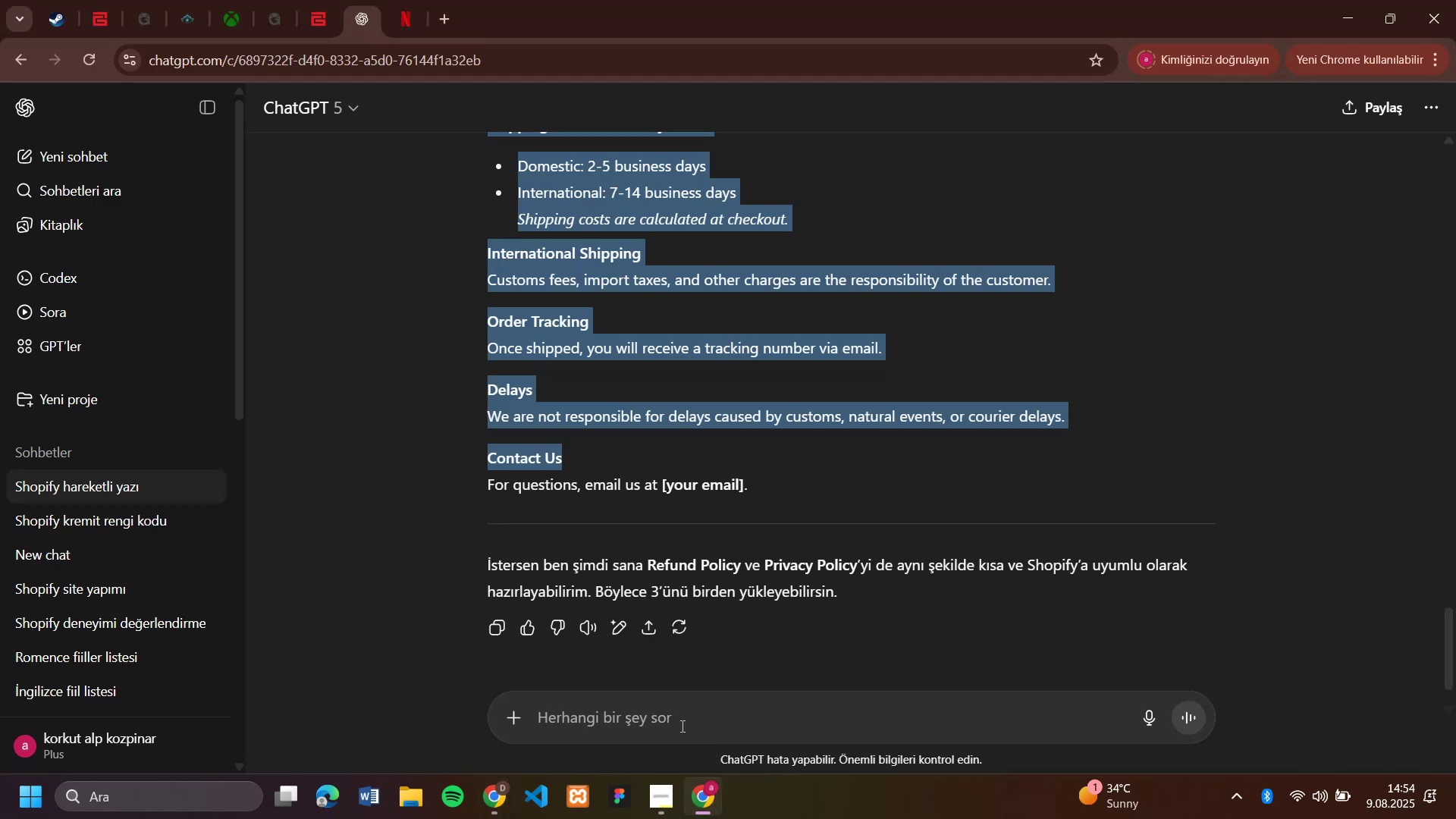 
left_click([681, 726])
 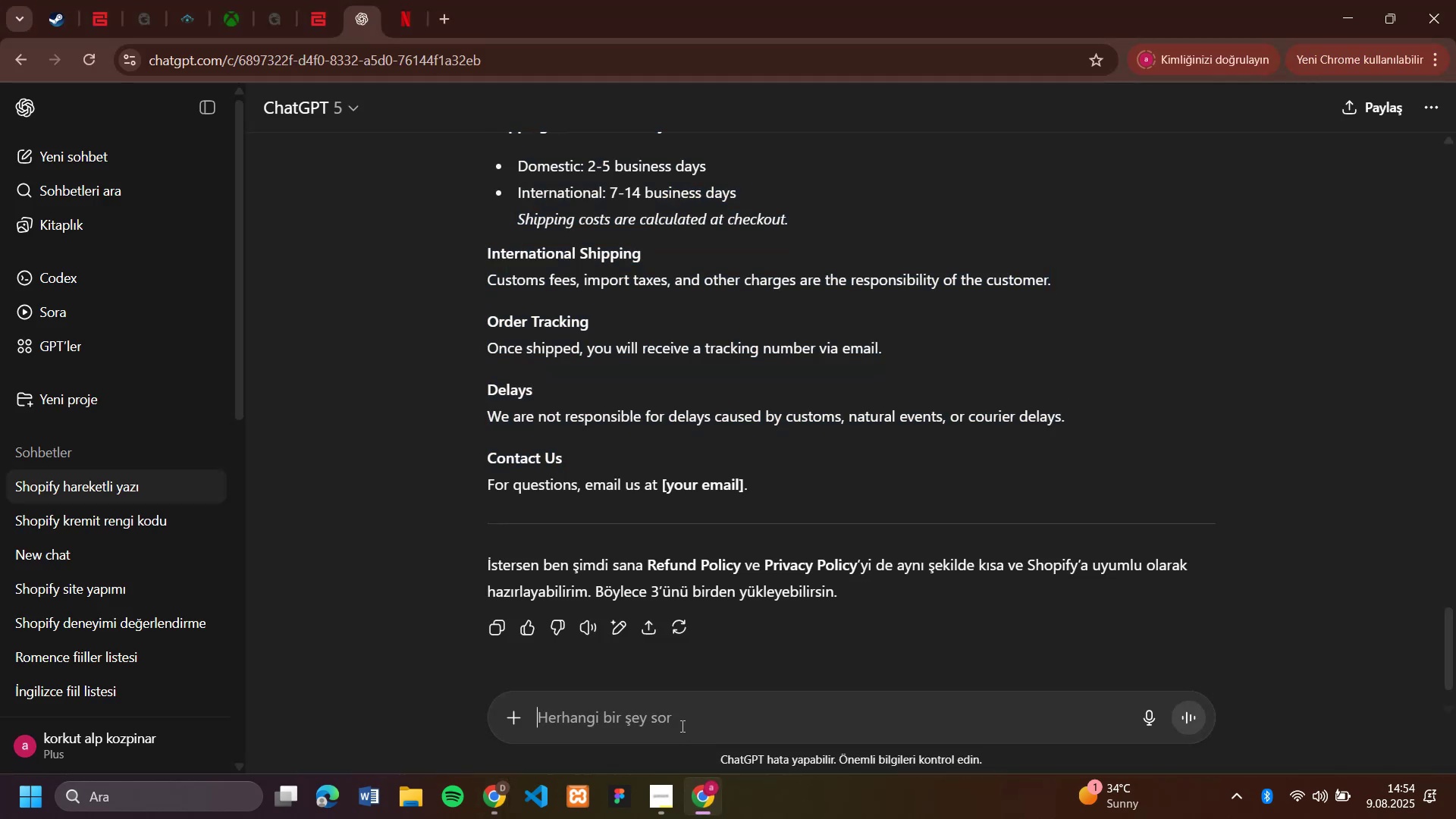 
type(bana bas't b'r faq hazirla)
 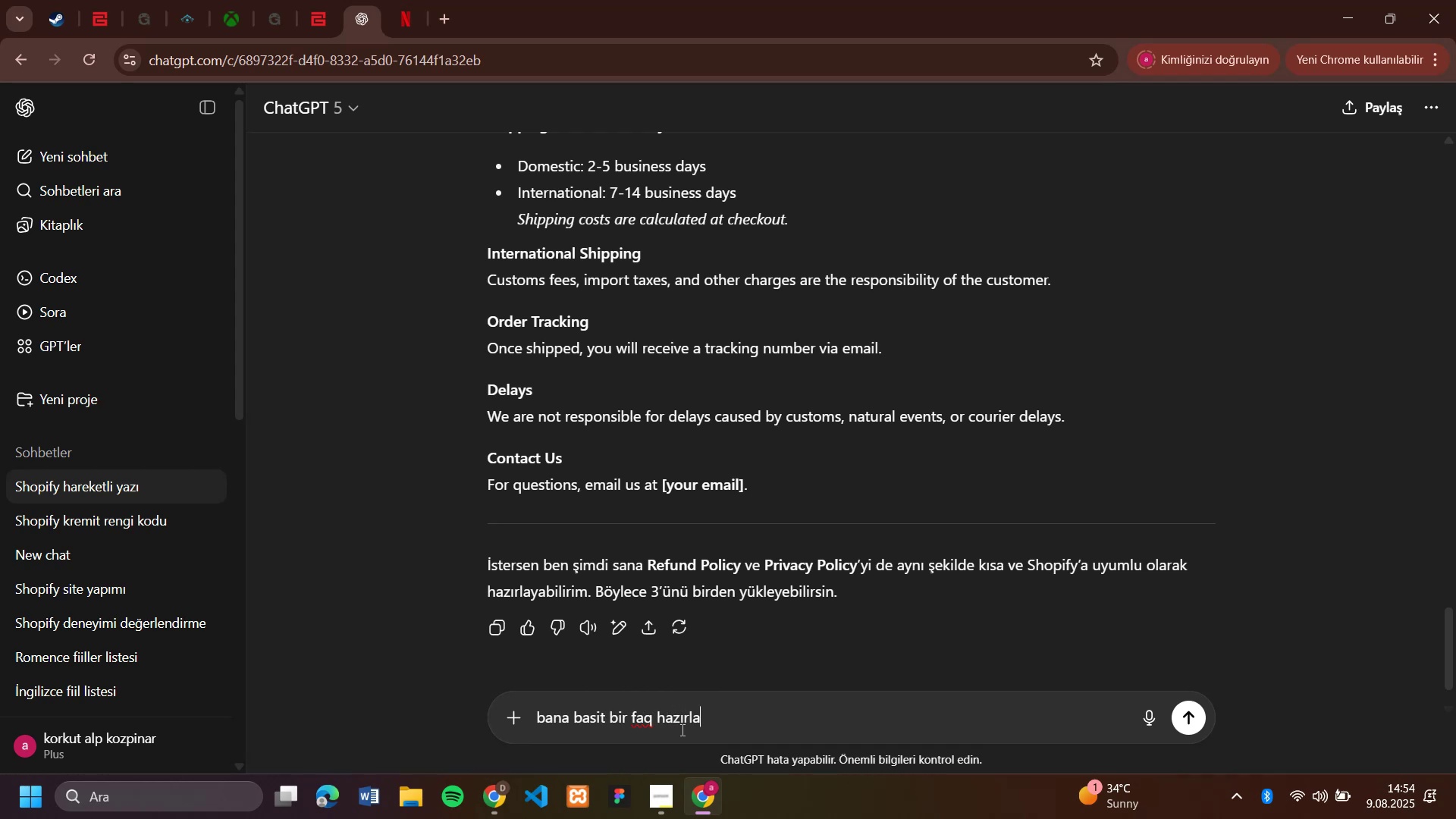 
key(Enter)
 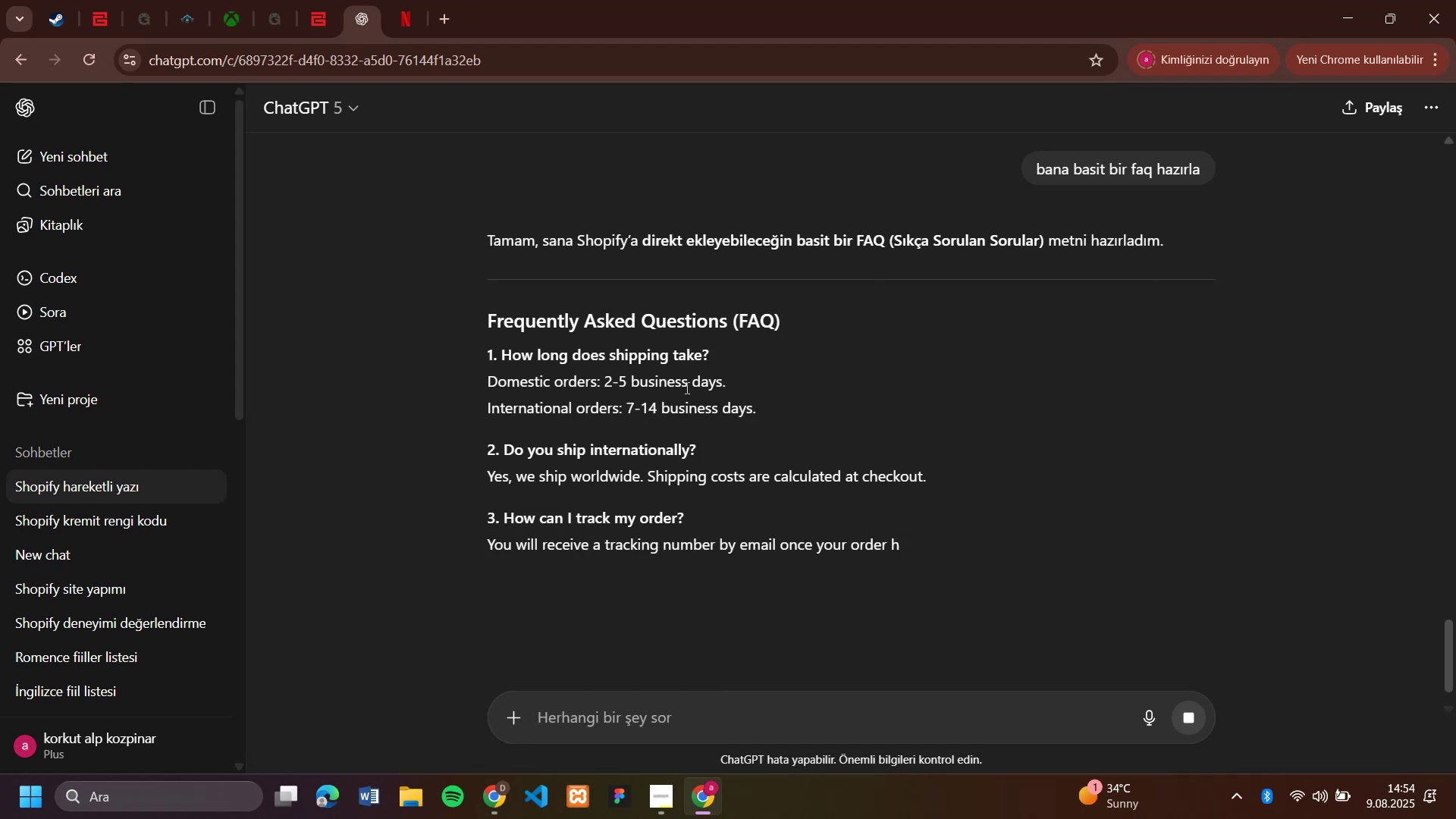 
wait(6.78)
 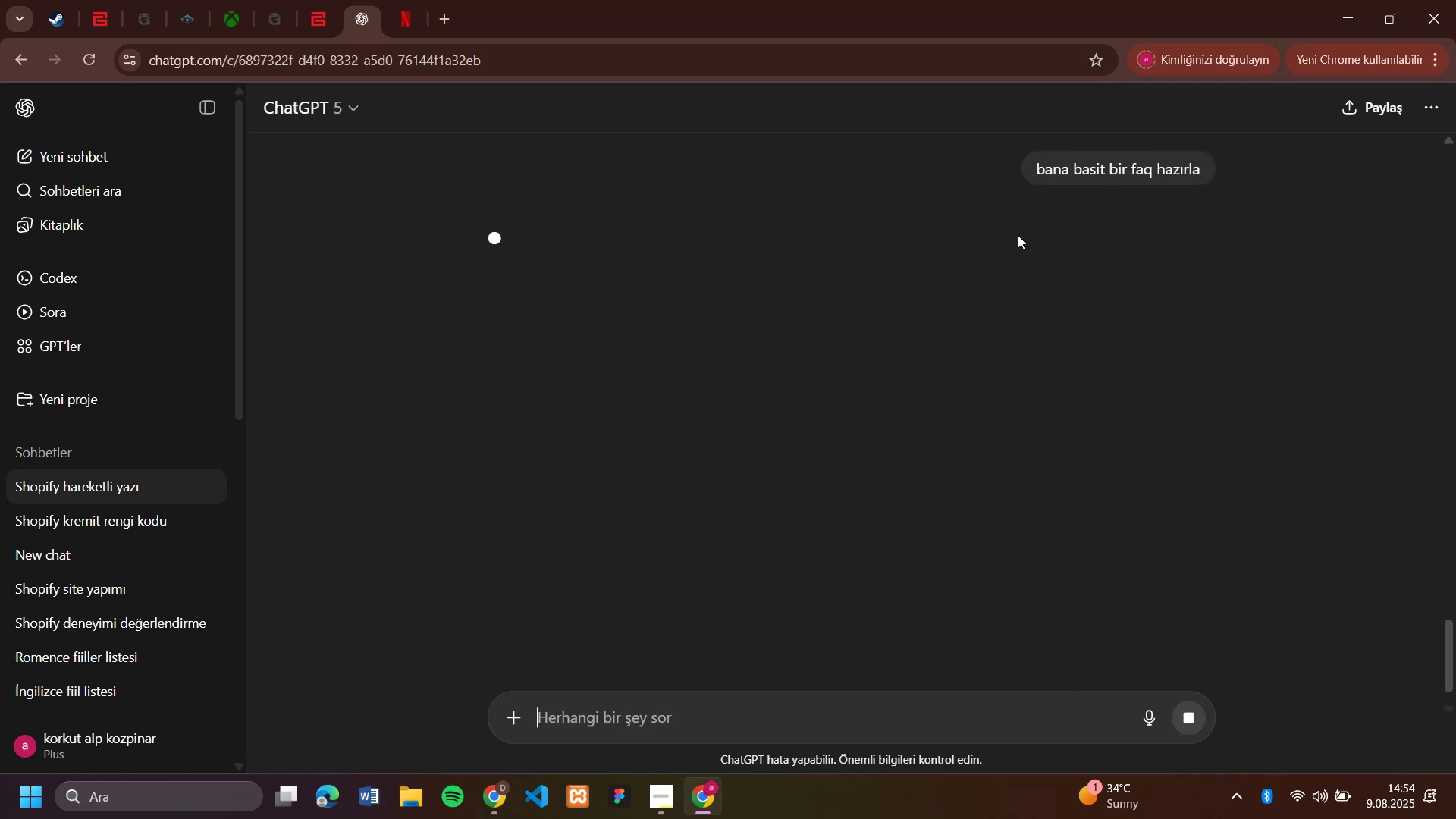 
left_click_drag(start_coordinate=[745, 348], to_coordinate=[495, 366])
 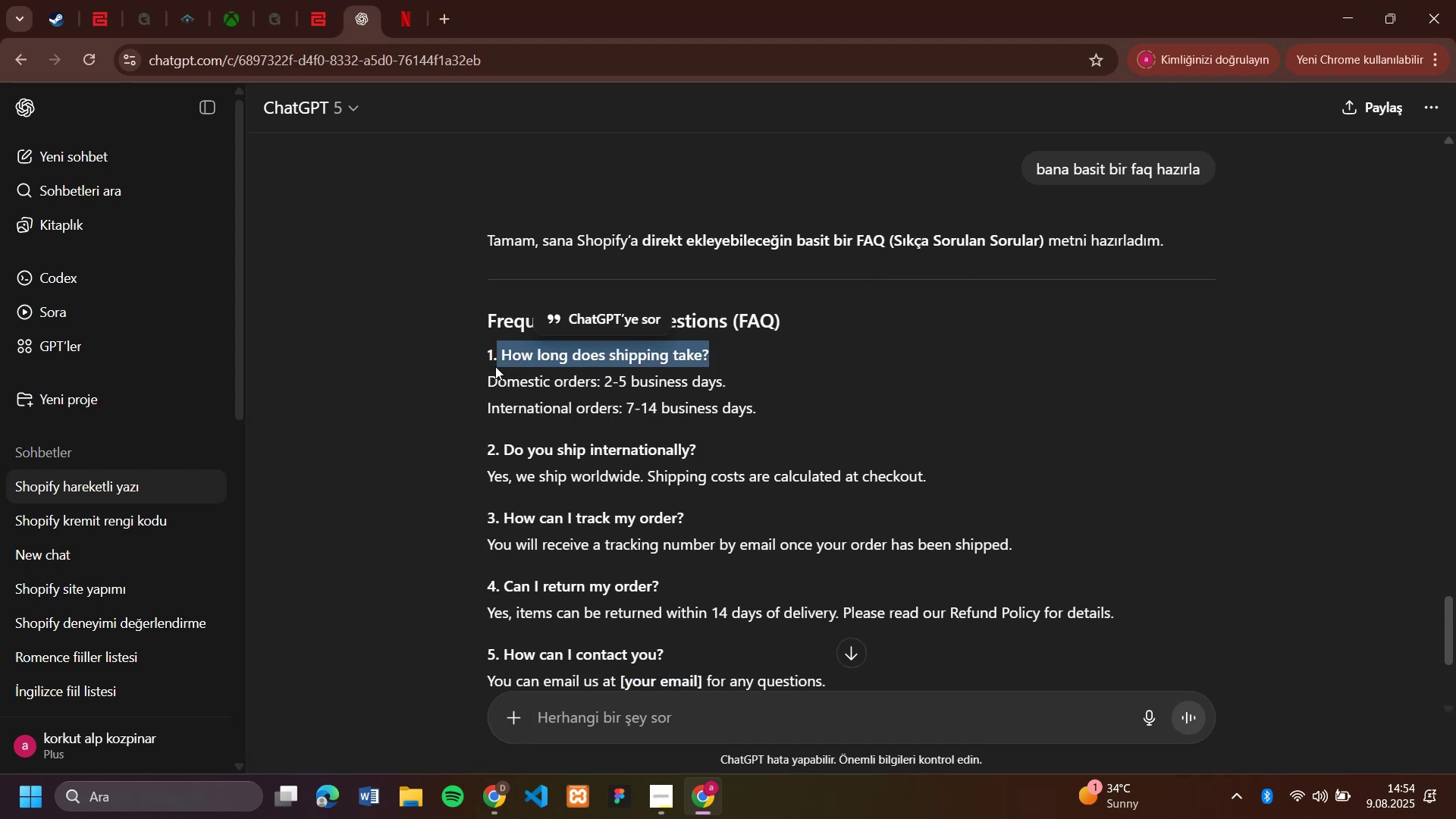 
key(Control+C)
 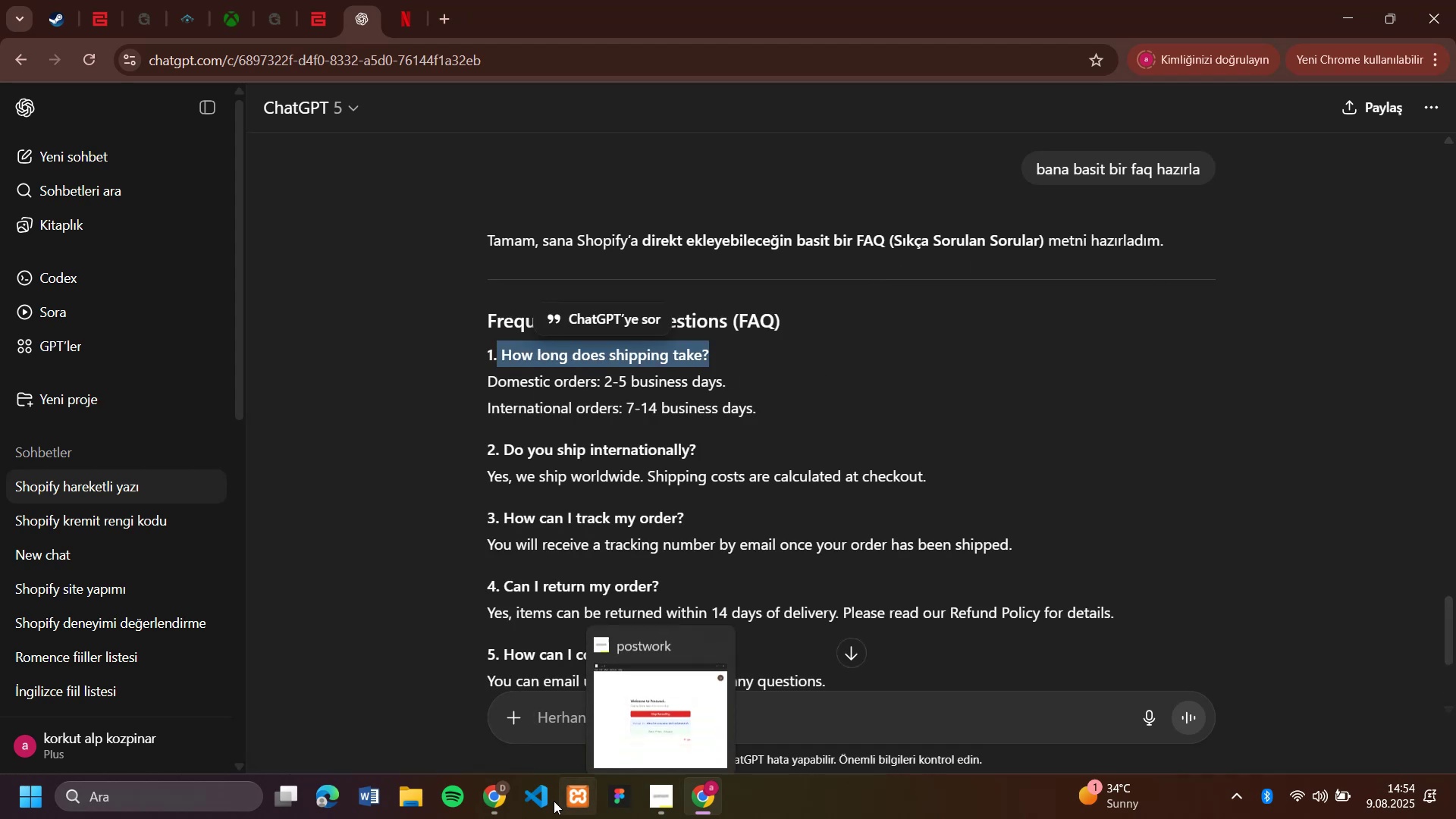 
left_click([500, 799])
 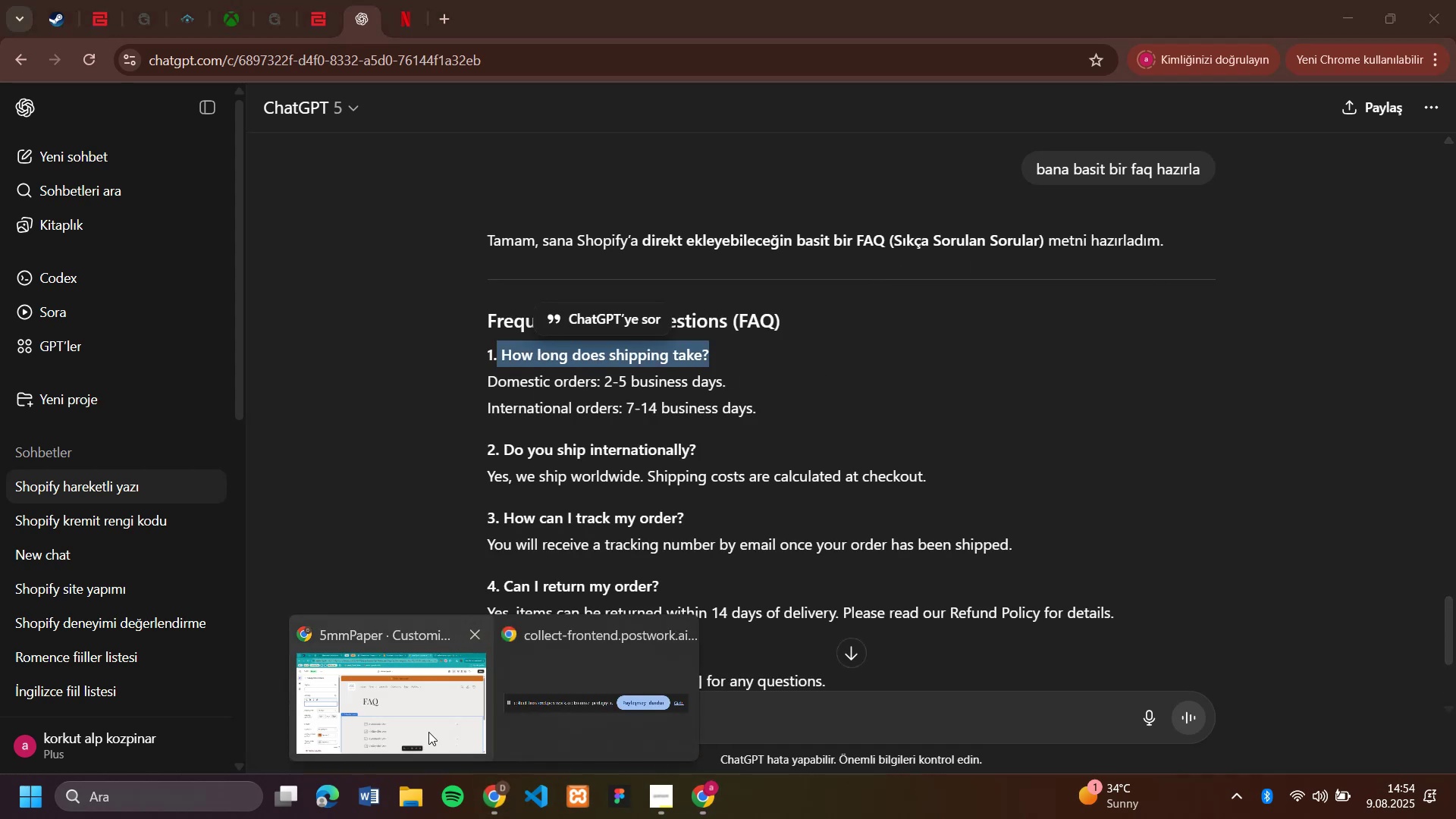 
left_click([400, 744])
 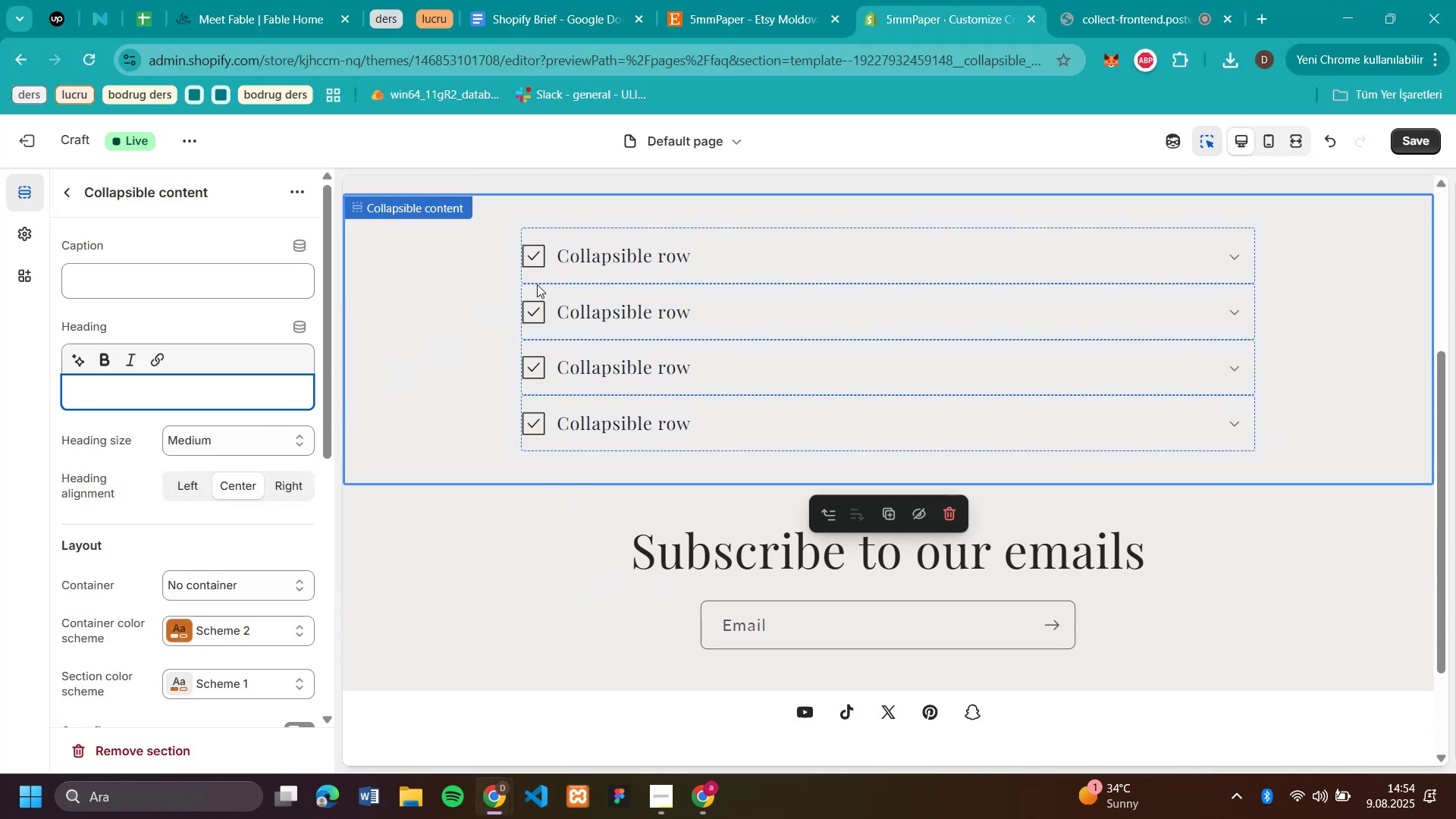 
left_click([620, 250])
 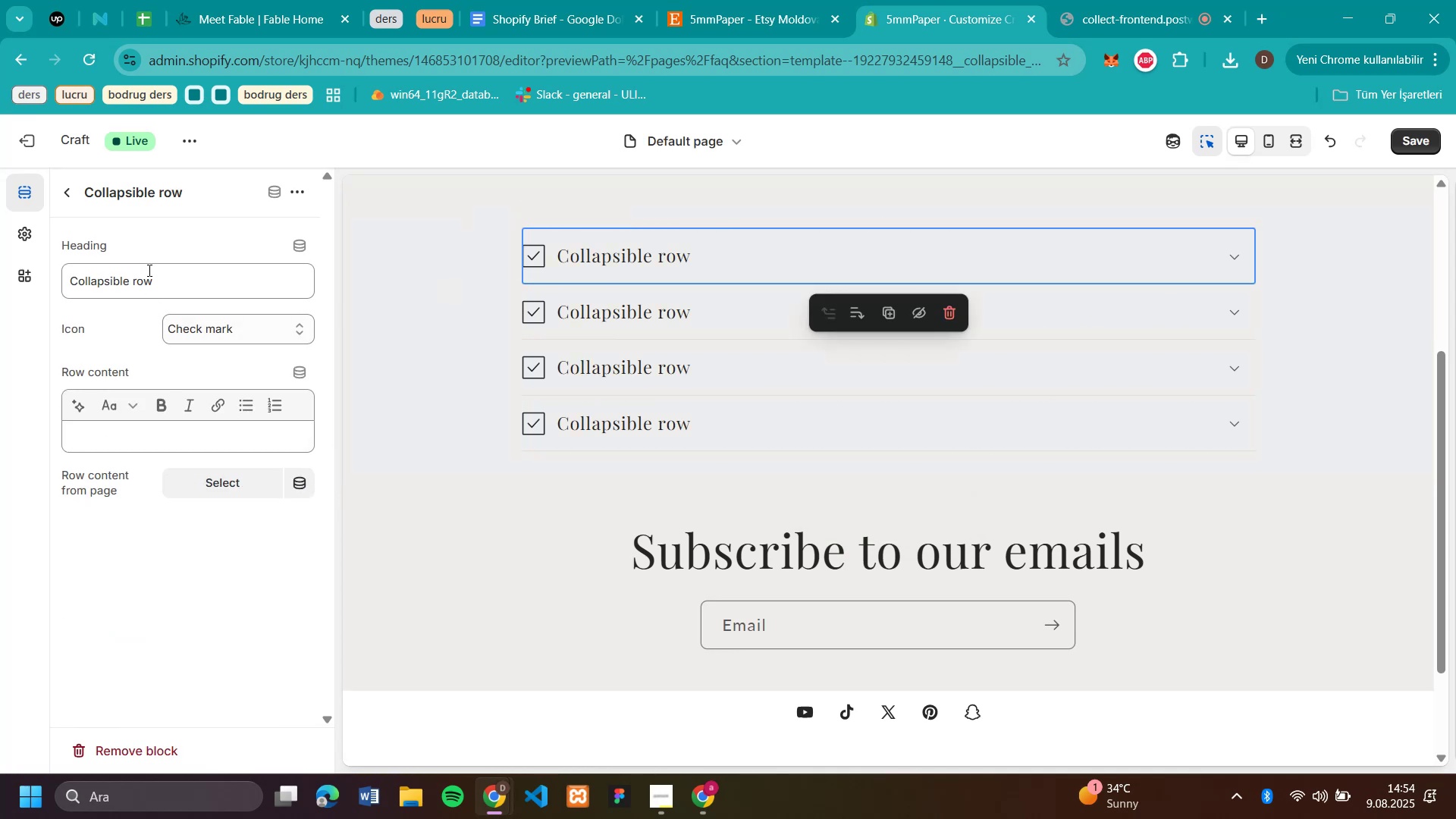 
left_click_drag(start_coordinate=[162, 275], to_coordinate=[30, 285])
 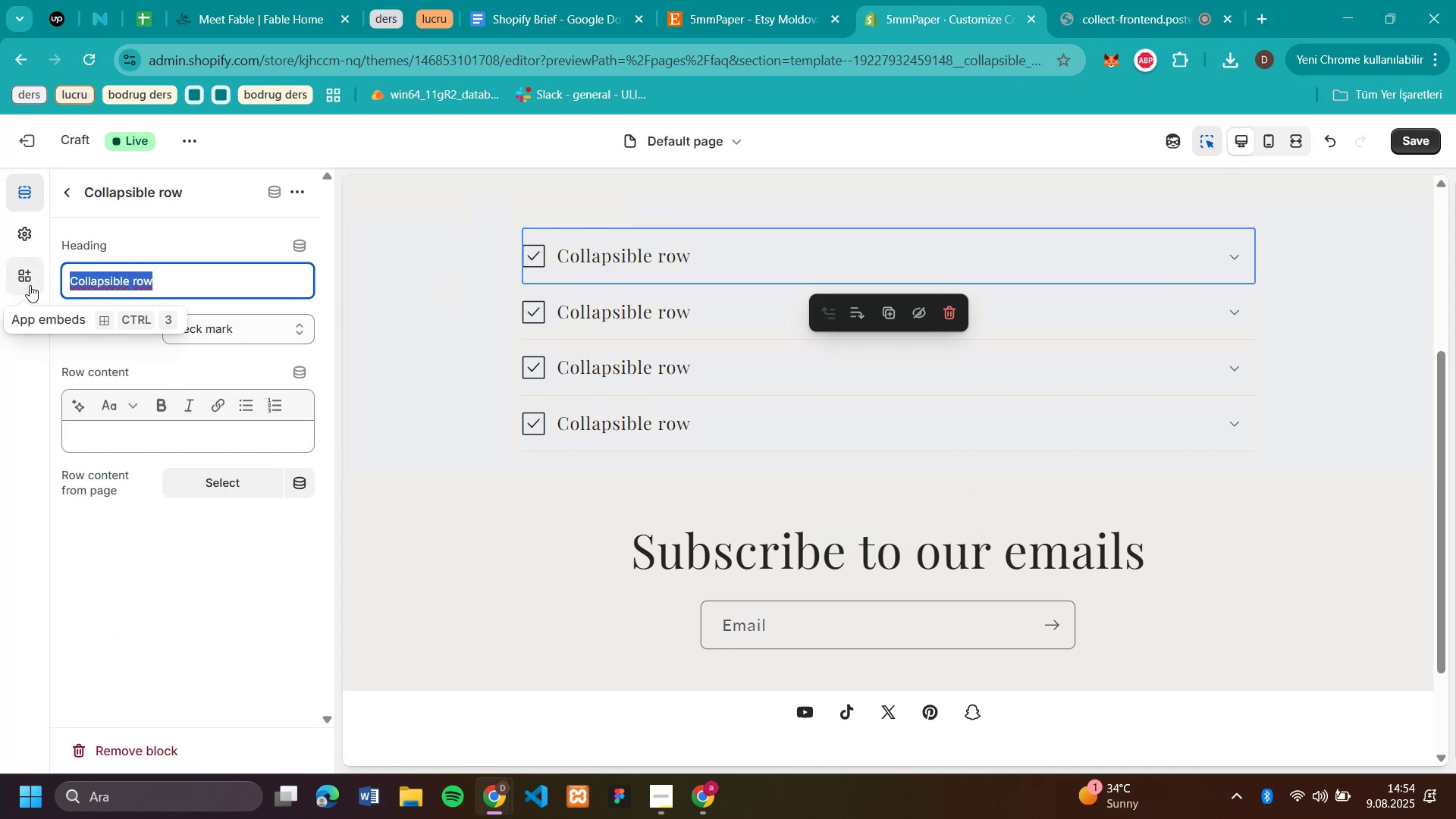 
key(Control+V)
 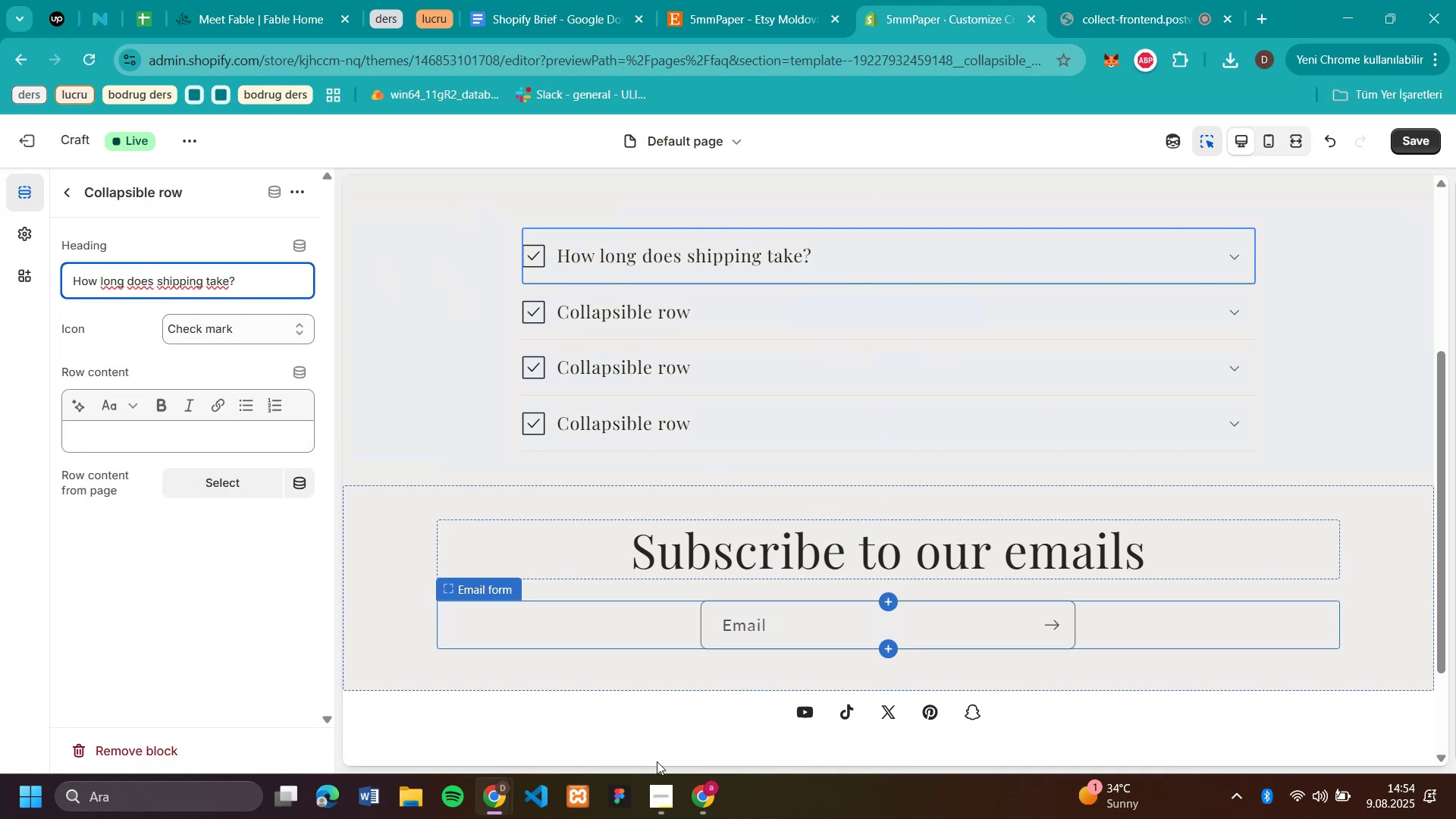 
left_click([704, 805])
 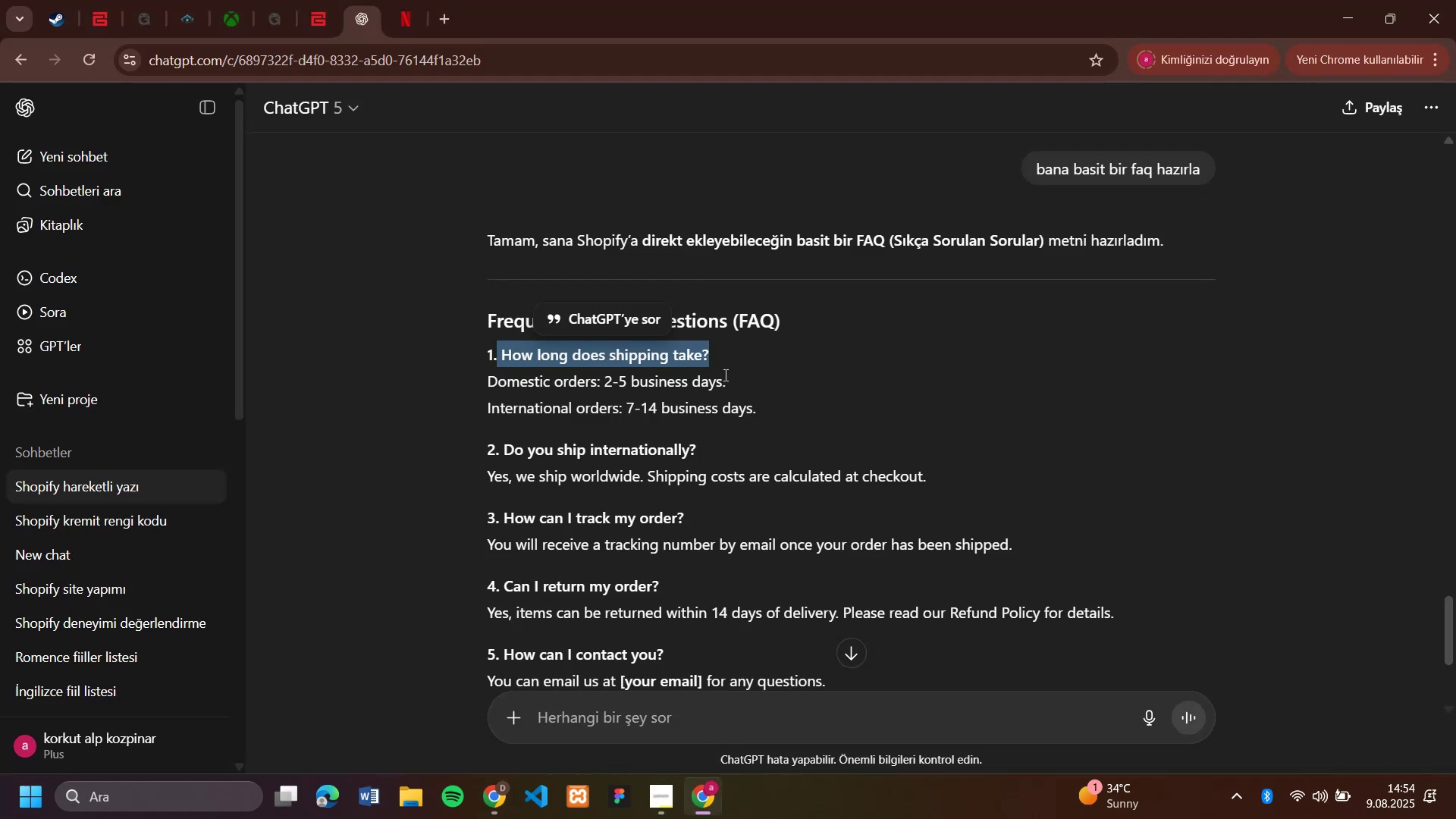 
left_click_drag(start_coordinate=[774, 403], to_coordinate=[469, 376])
 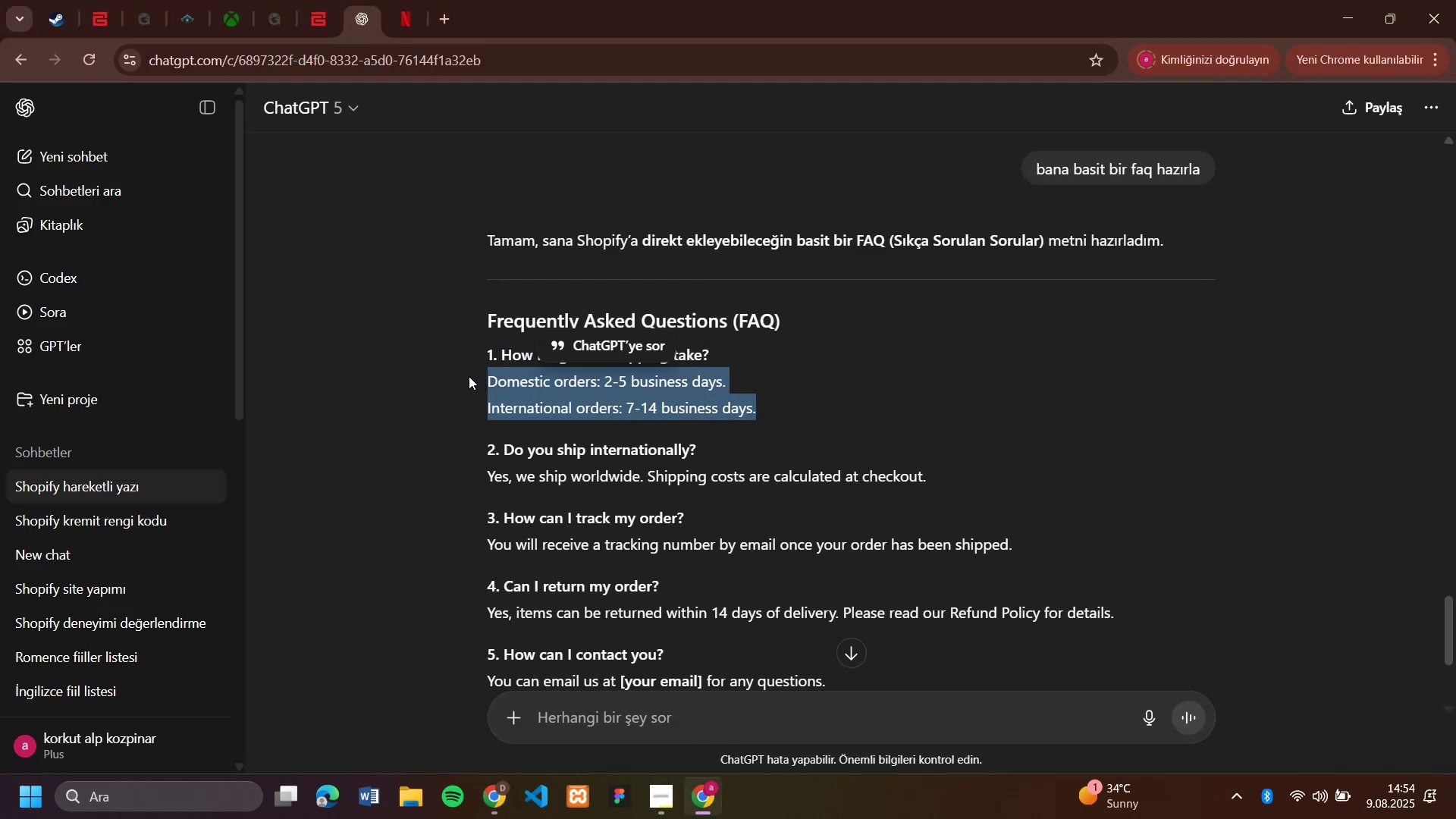 
key(Control+C)
 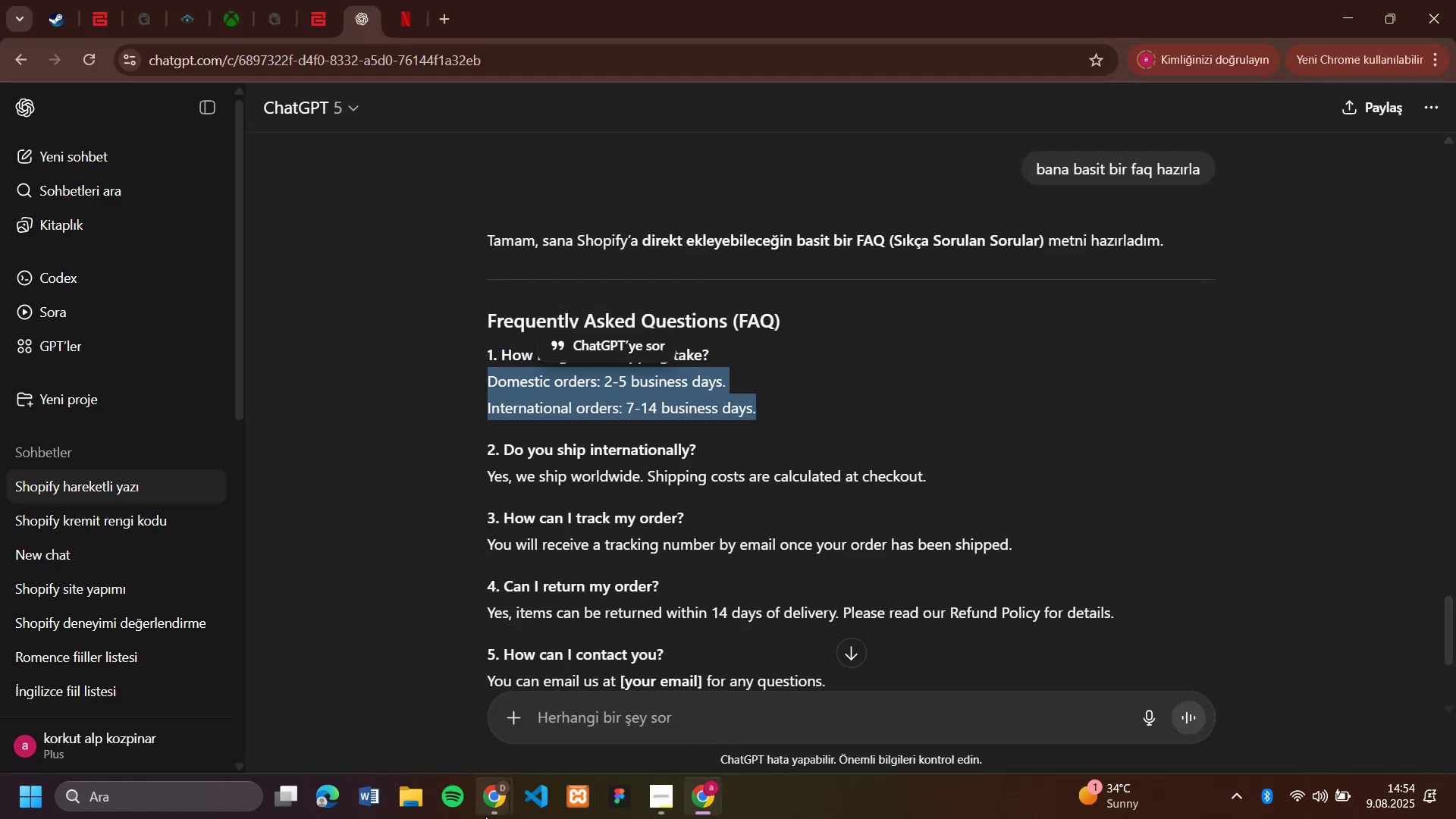 
left_click([485, 817])
 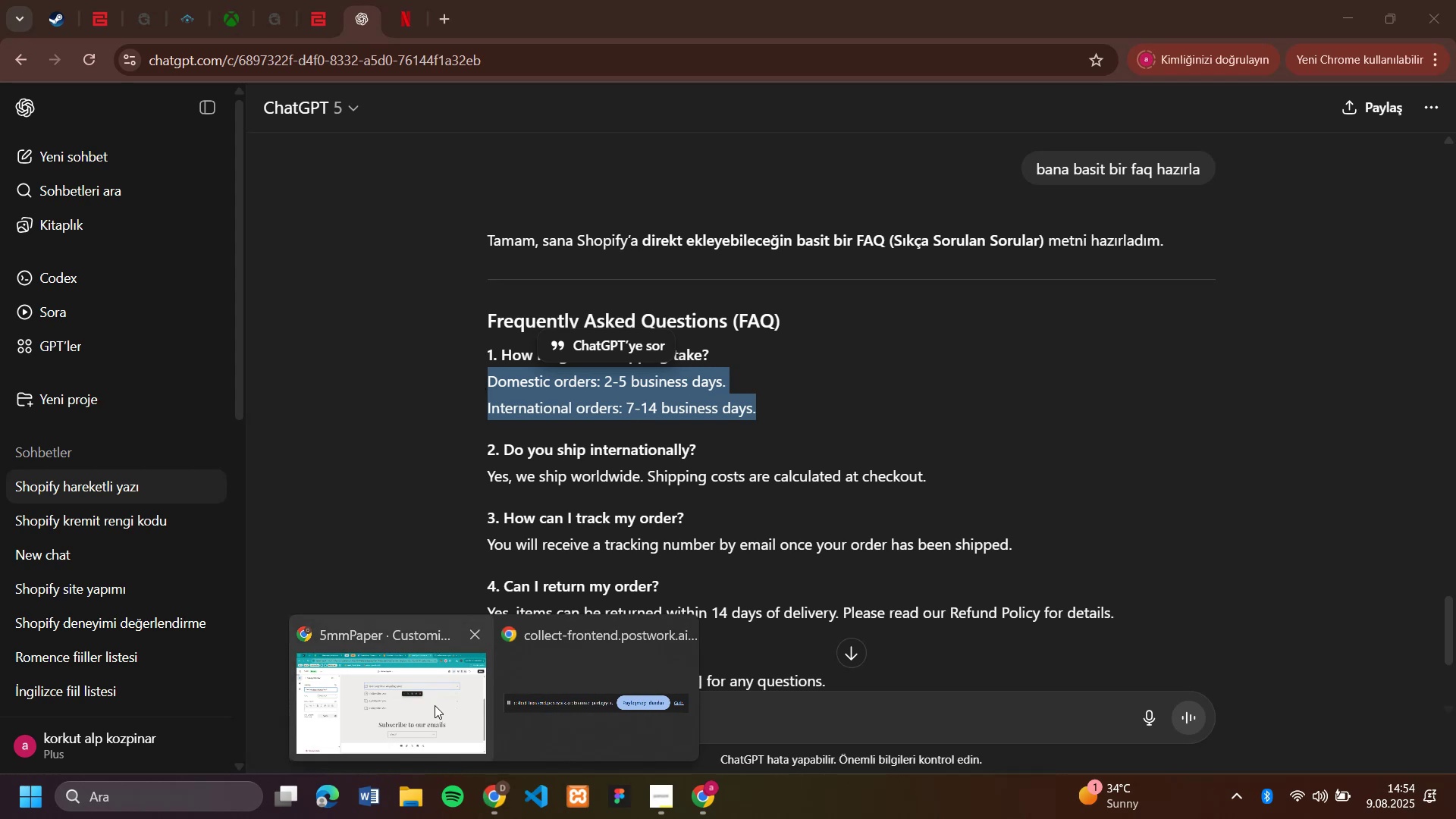 
left_click([435, 705])
 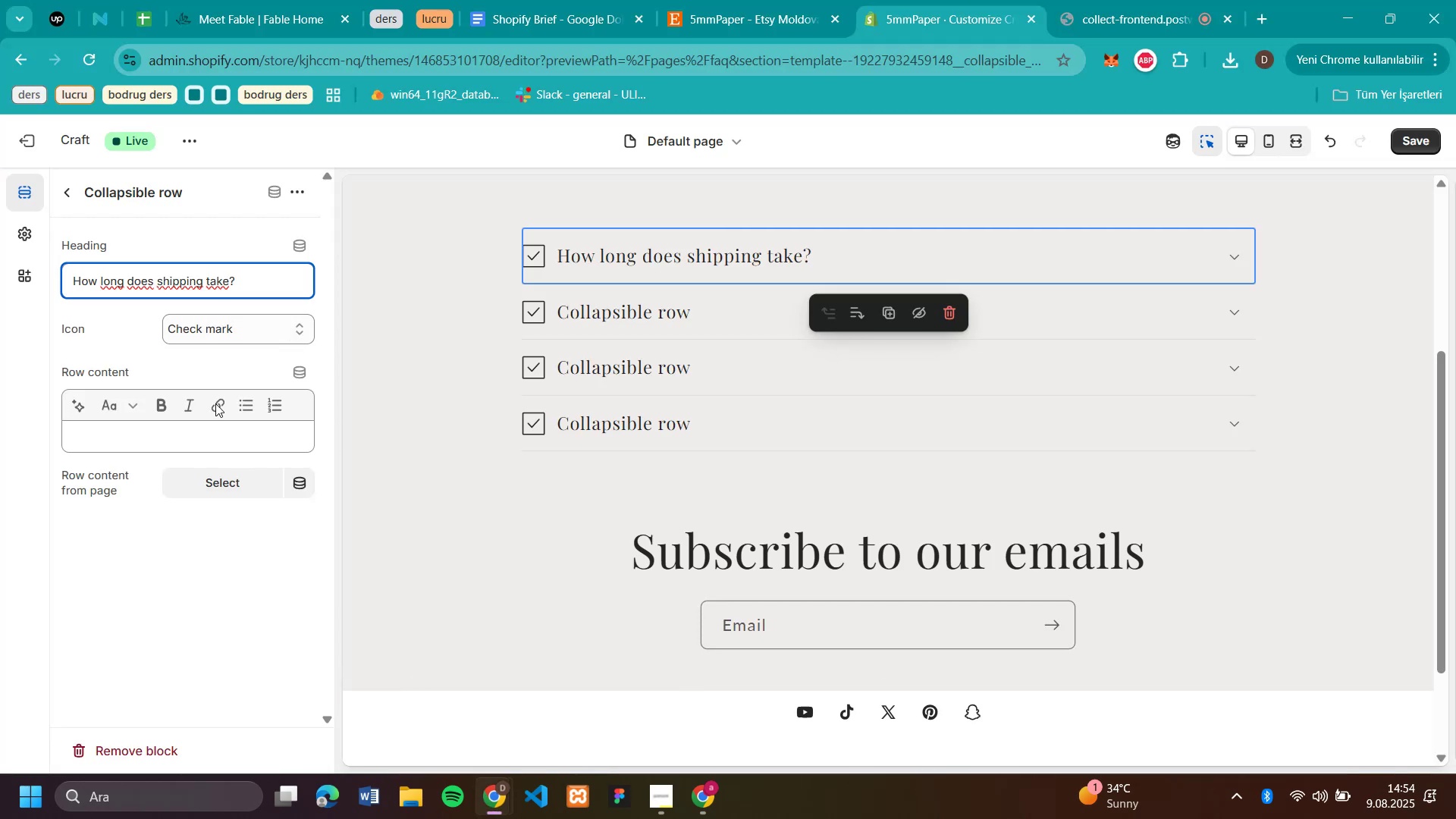 
left_click([207, 429])
 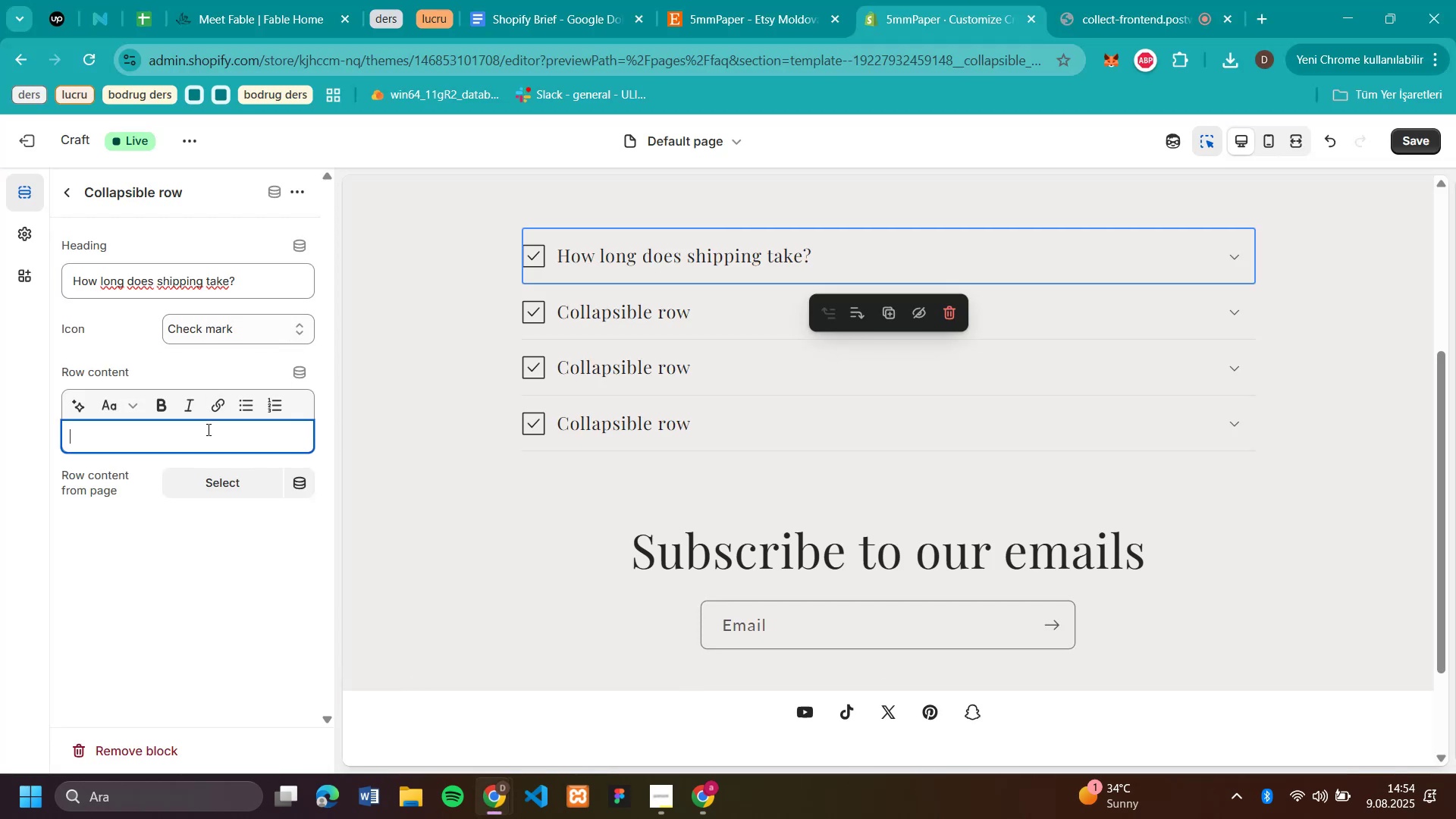 
key(Control+V)
 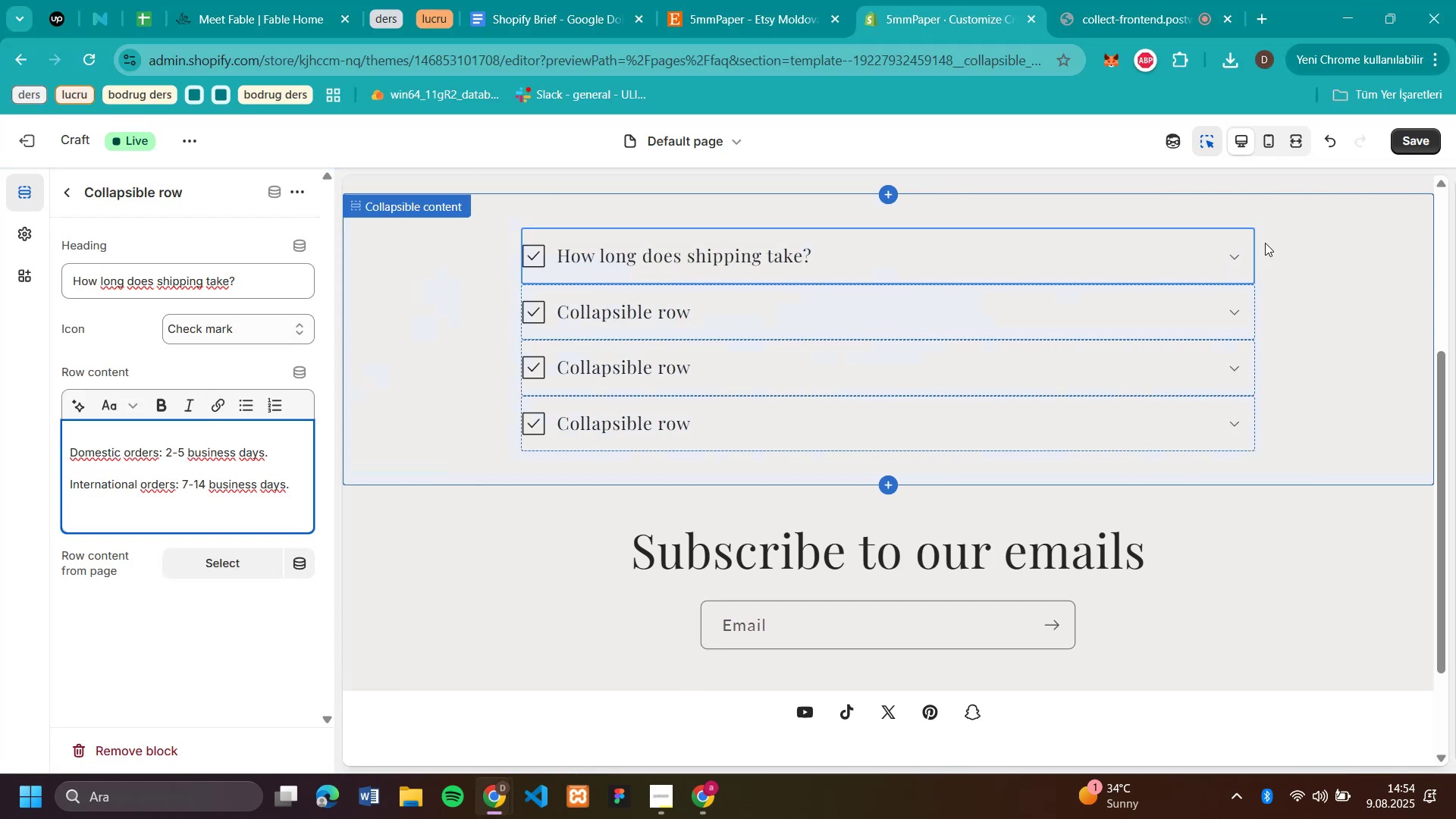 
left_click([1230, 262])
 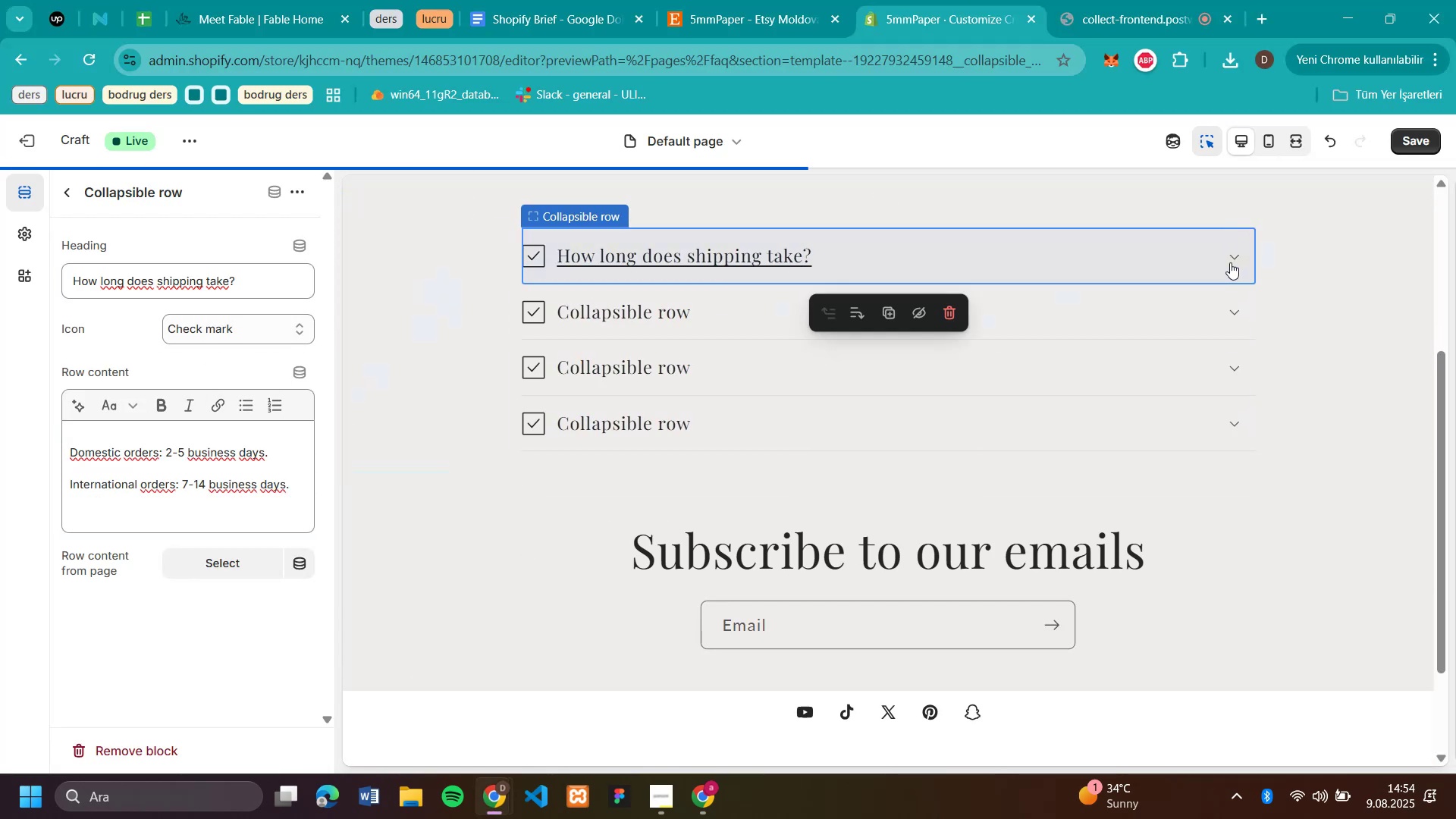 
left_click([1230, 262])
 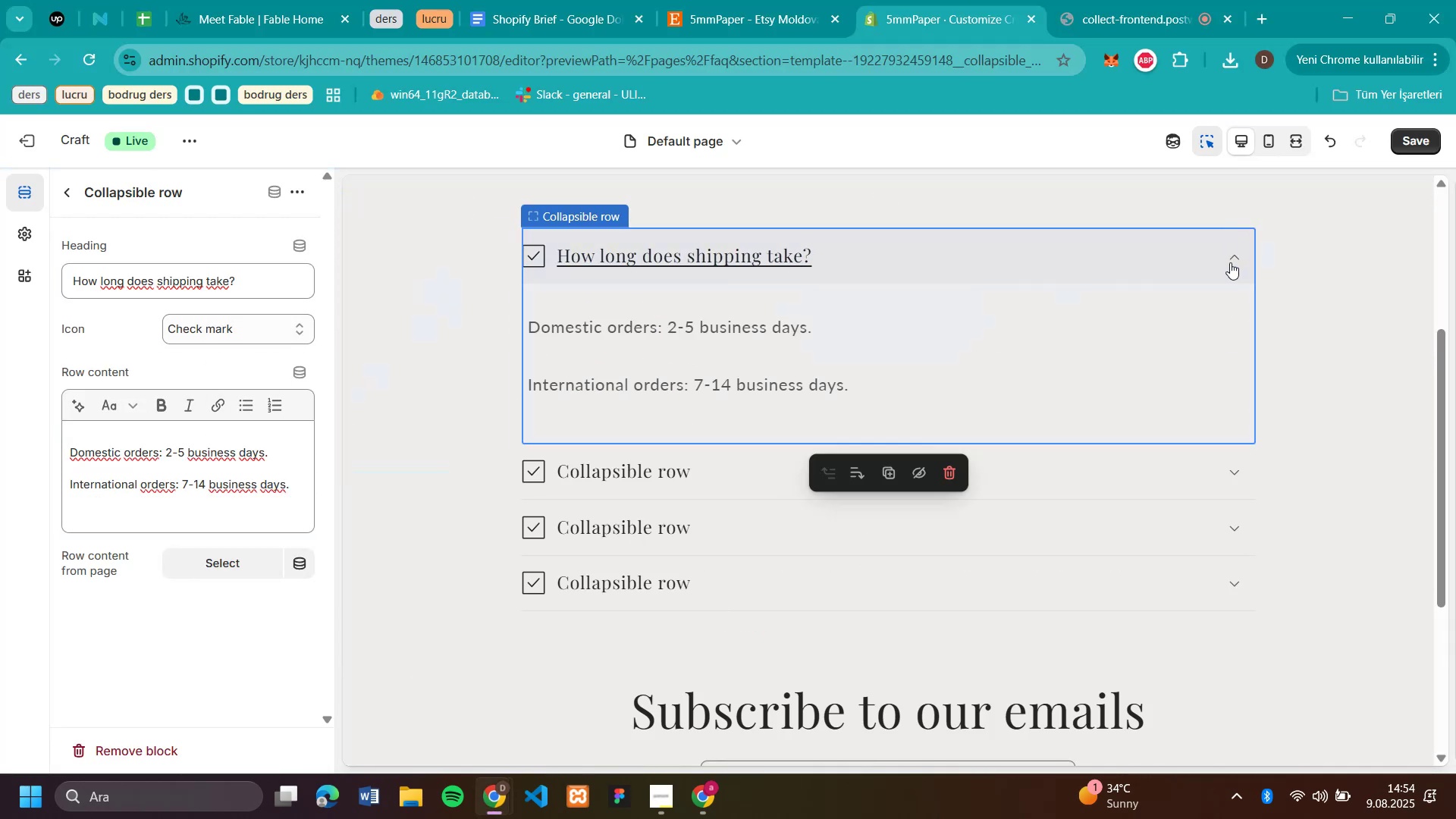 
left_click([1230, 262])
 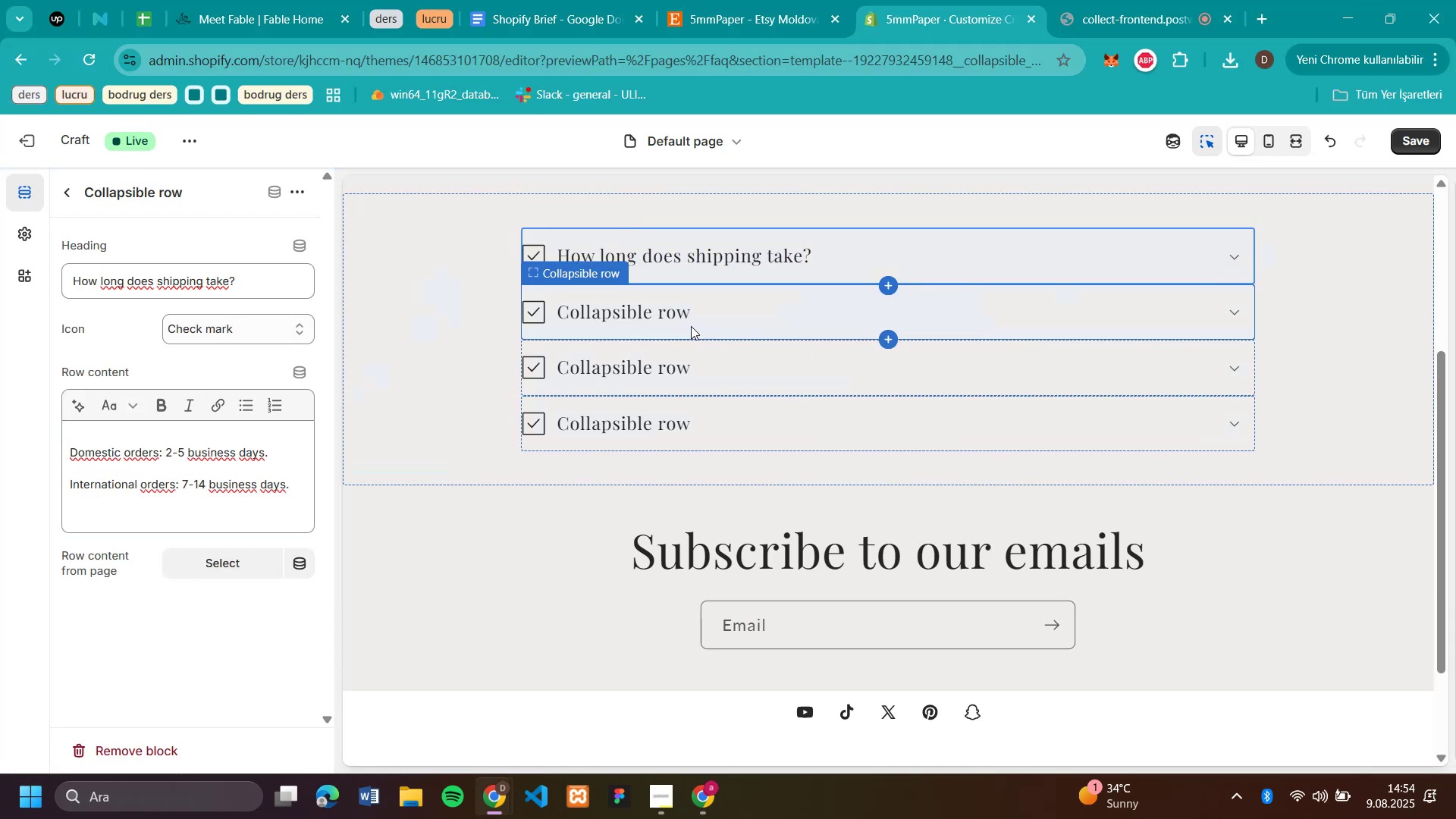 
left_click([657, 319])
 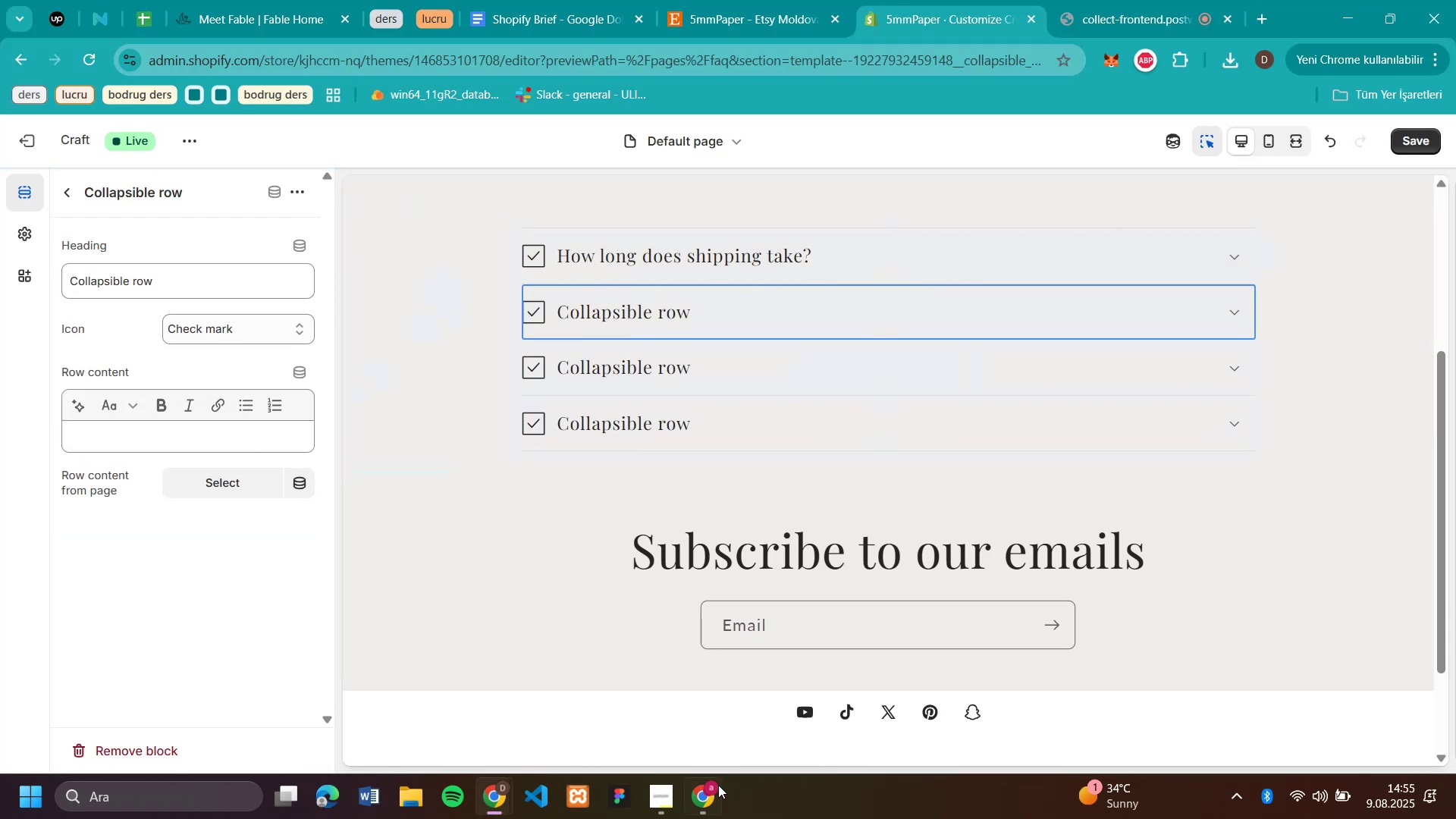 
left_click([698, 793])
 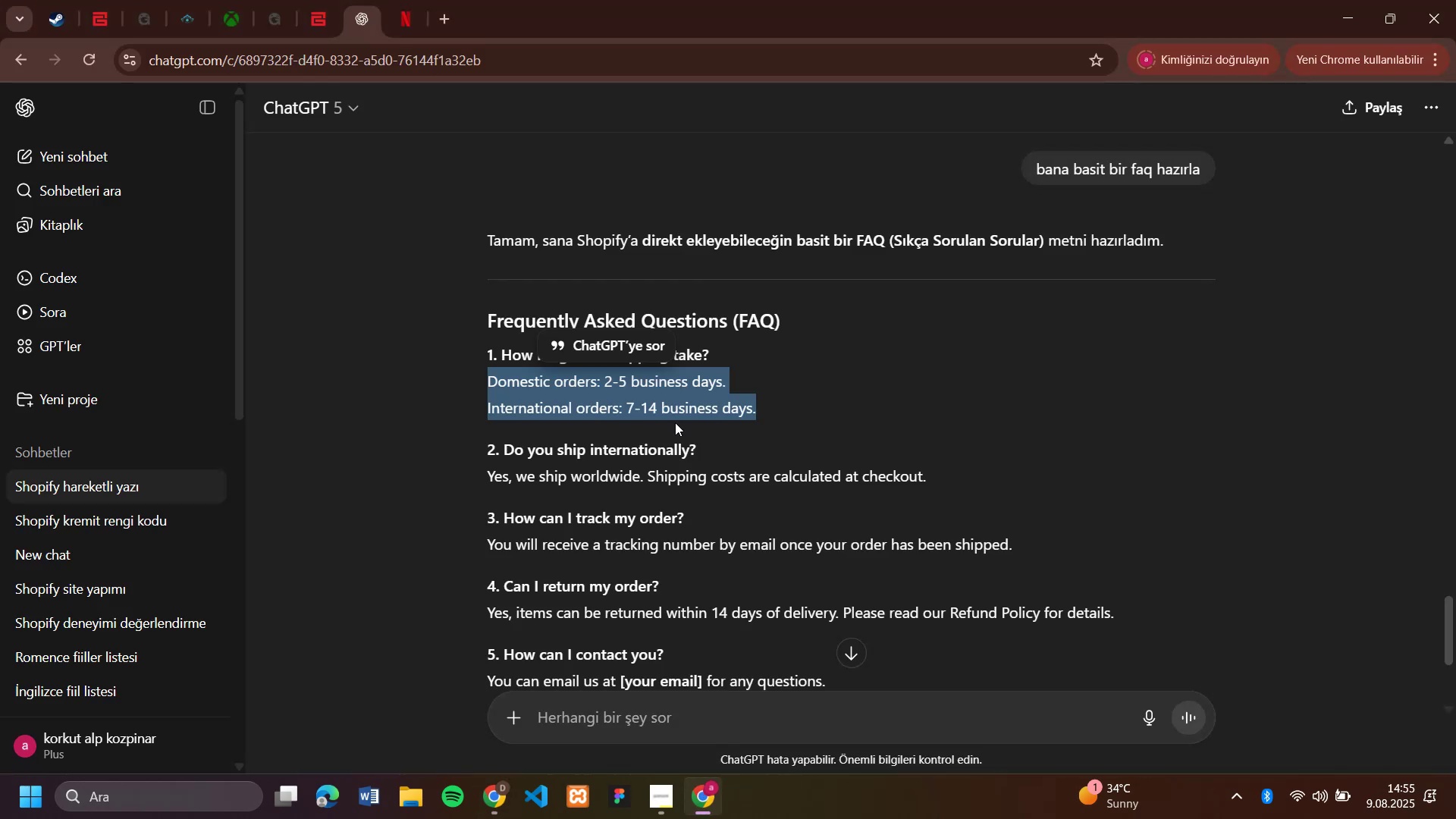 
scroll: coordinate [827, 436], scroll_direction: down, amount: 1.0
 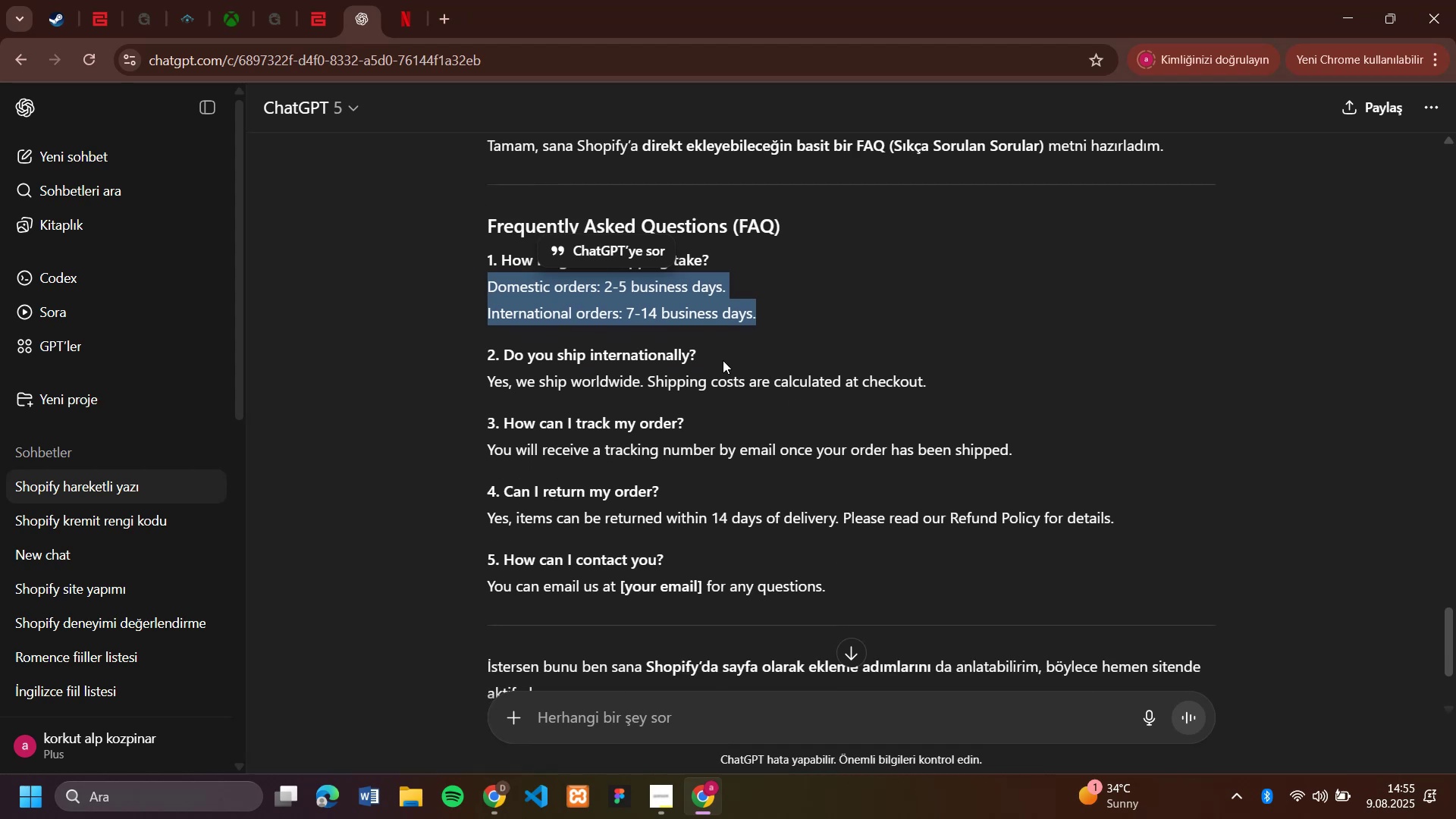 
left_click_drag(start_coordinate=[703, 359], to_coordinate=[508, 361])
 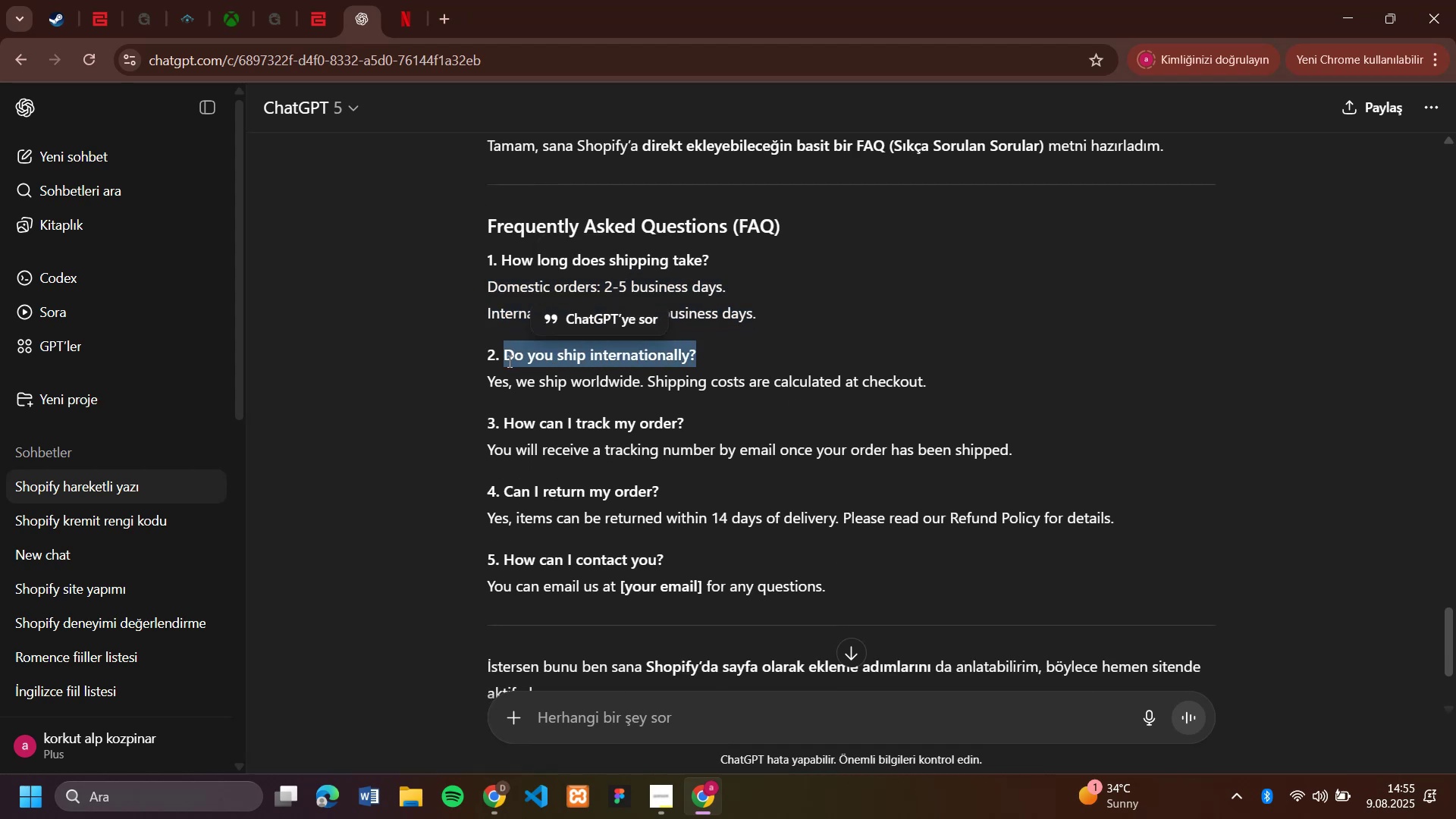 
key(Control+C)
 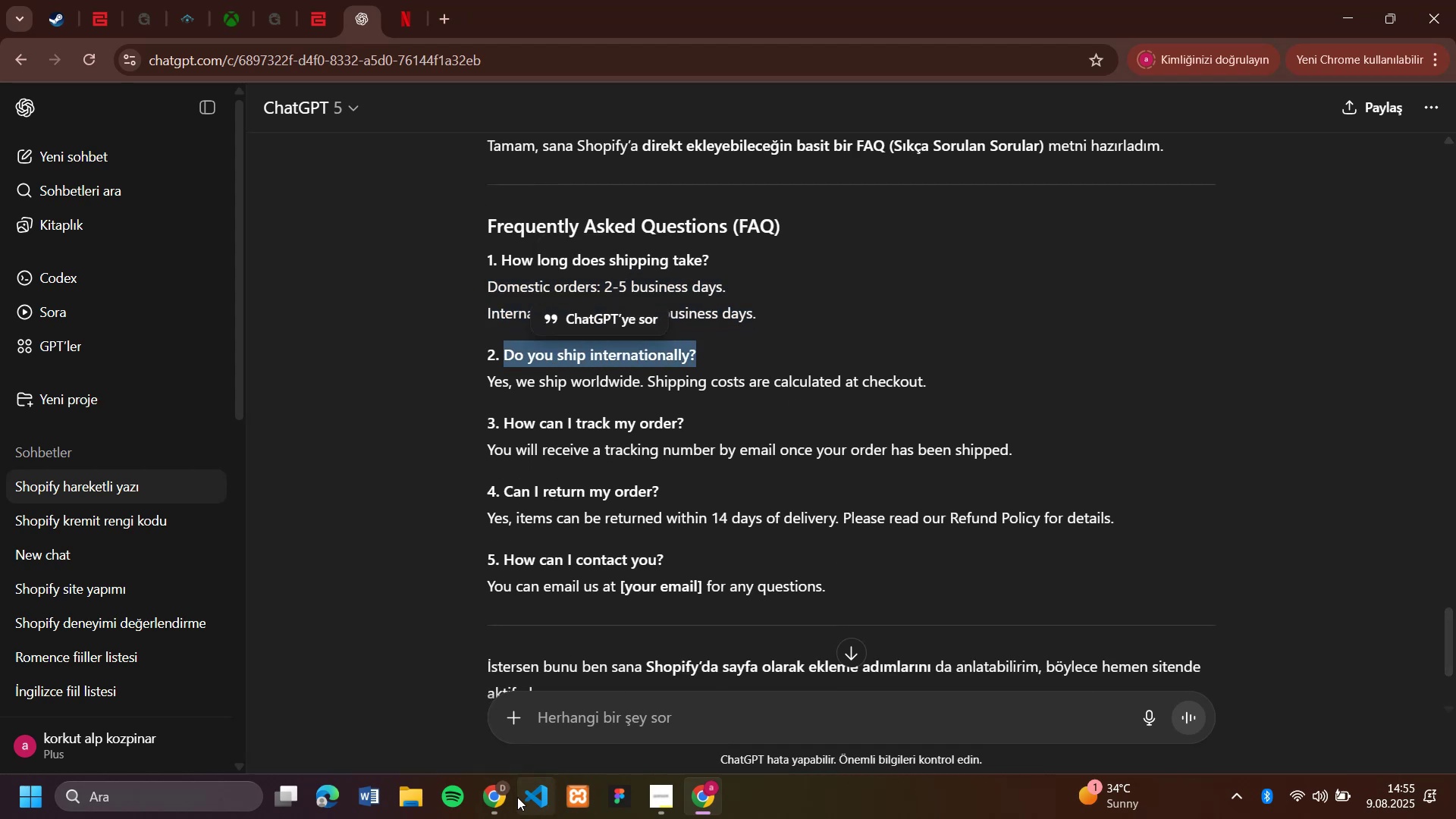 
left_click([497, 790])
 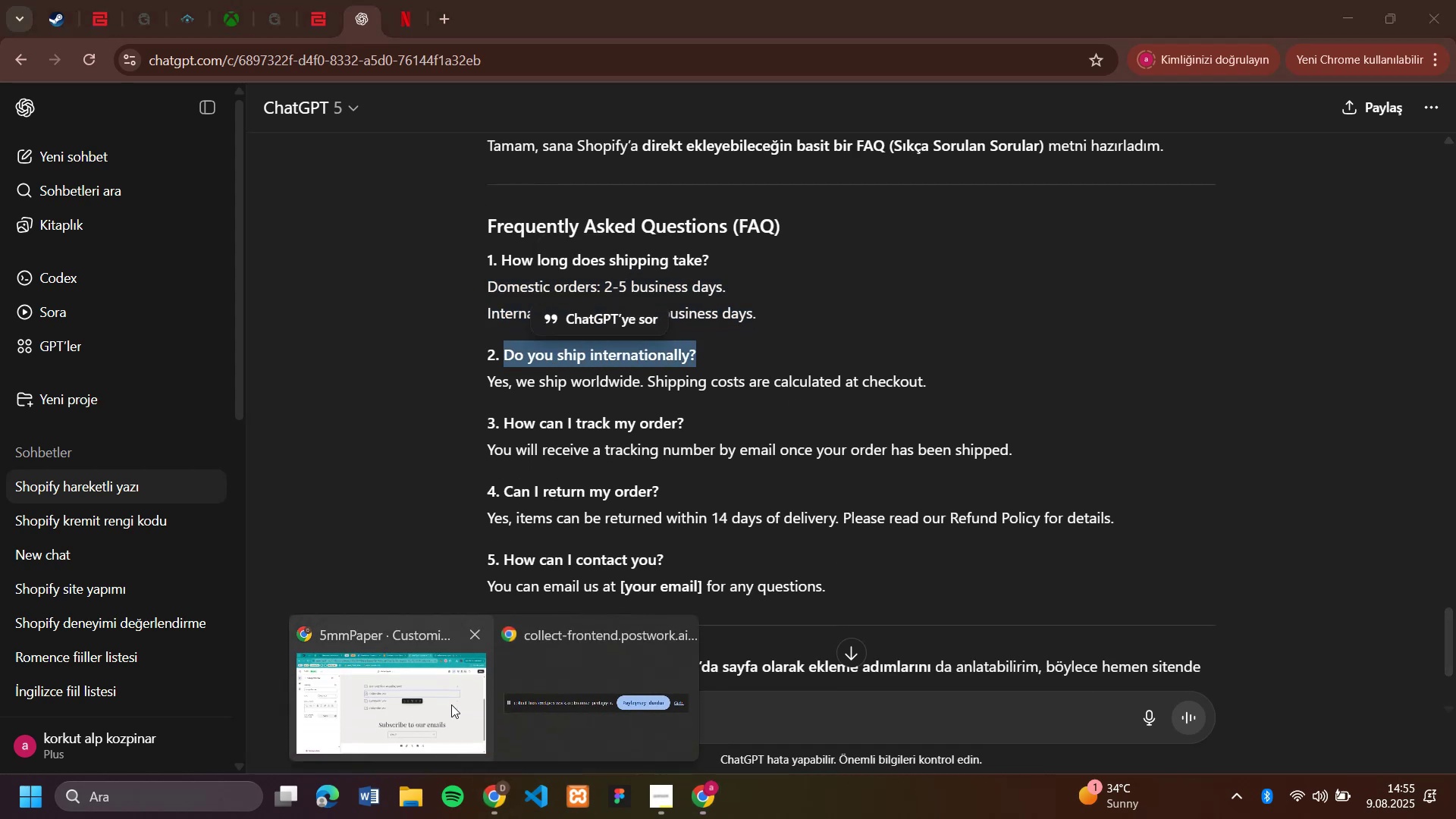 
left_click([450, 704])
 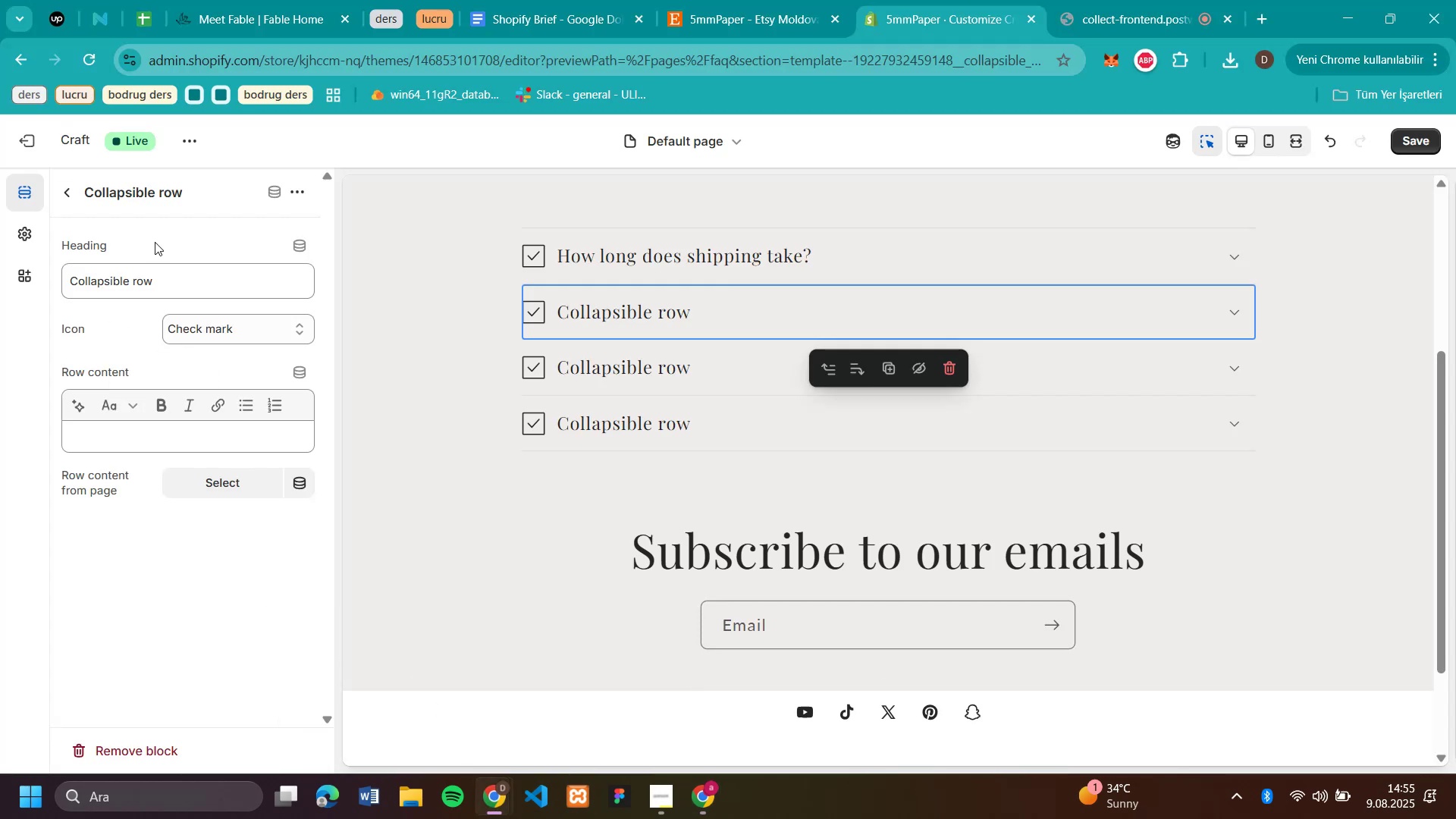 
left_click_drag(start_coordinate=[165, 290], to_coordinate=[0, 300])
 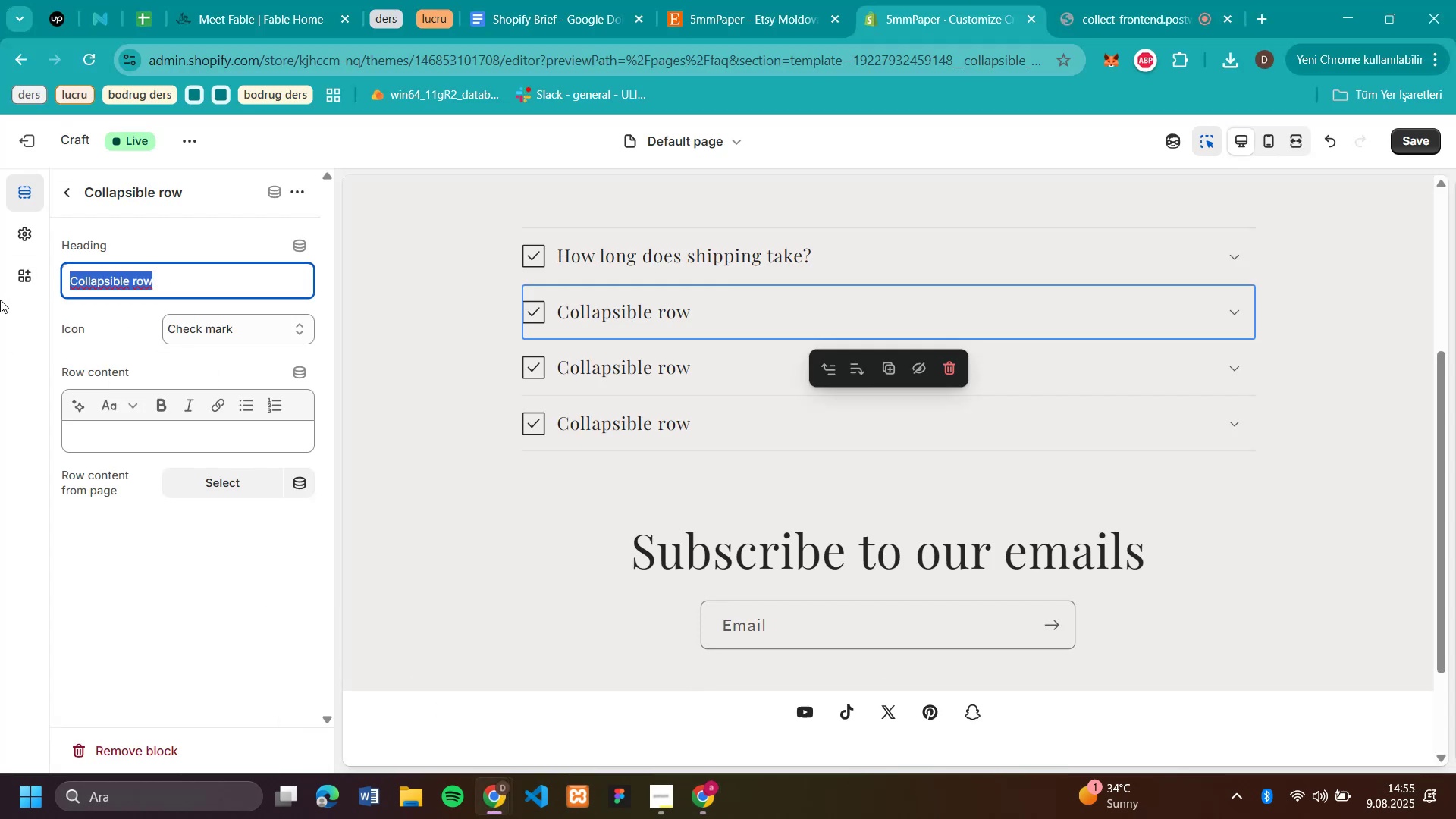 
key(Control+V)
 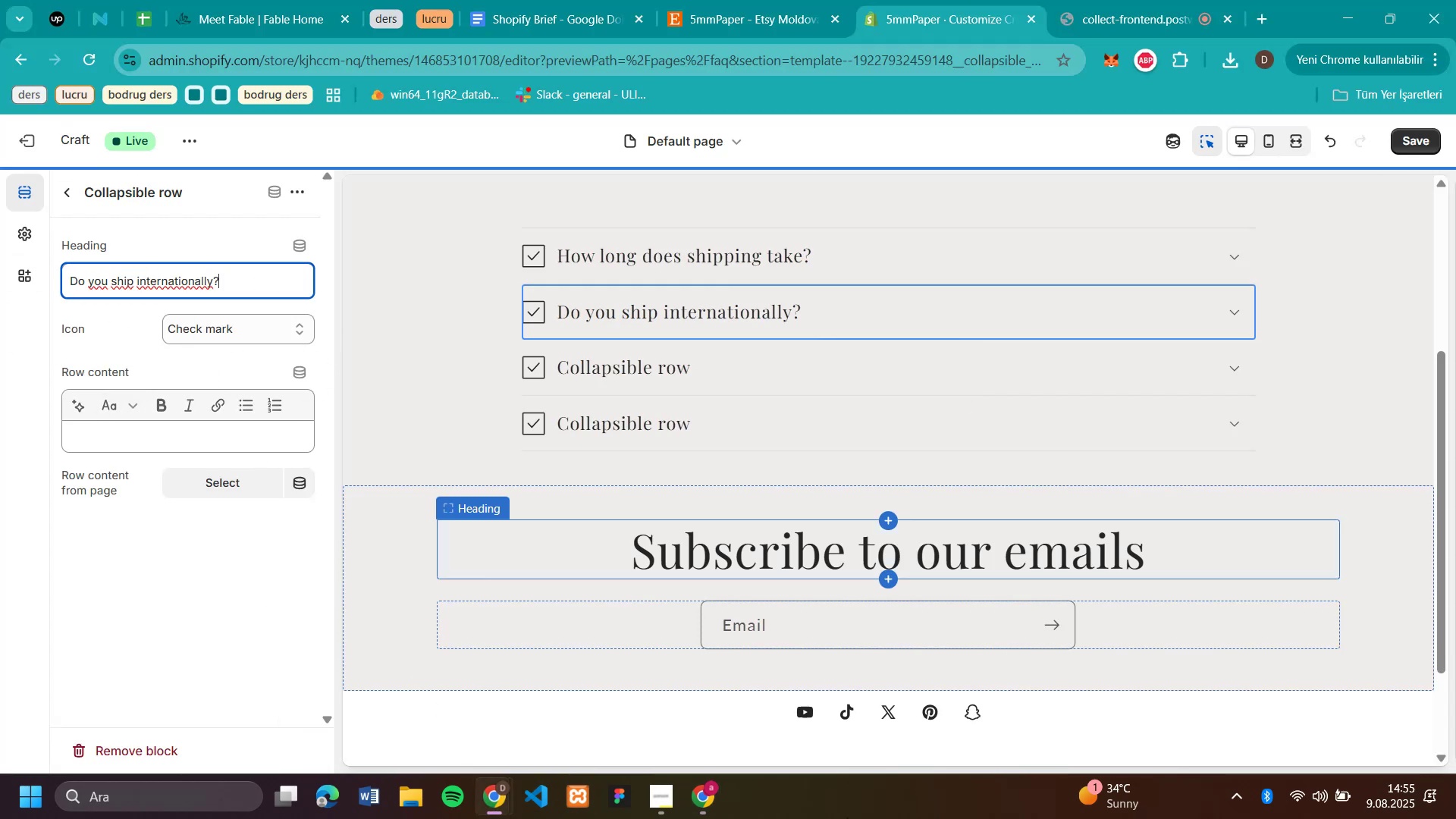 
left_click([705, 786])
 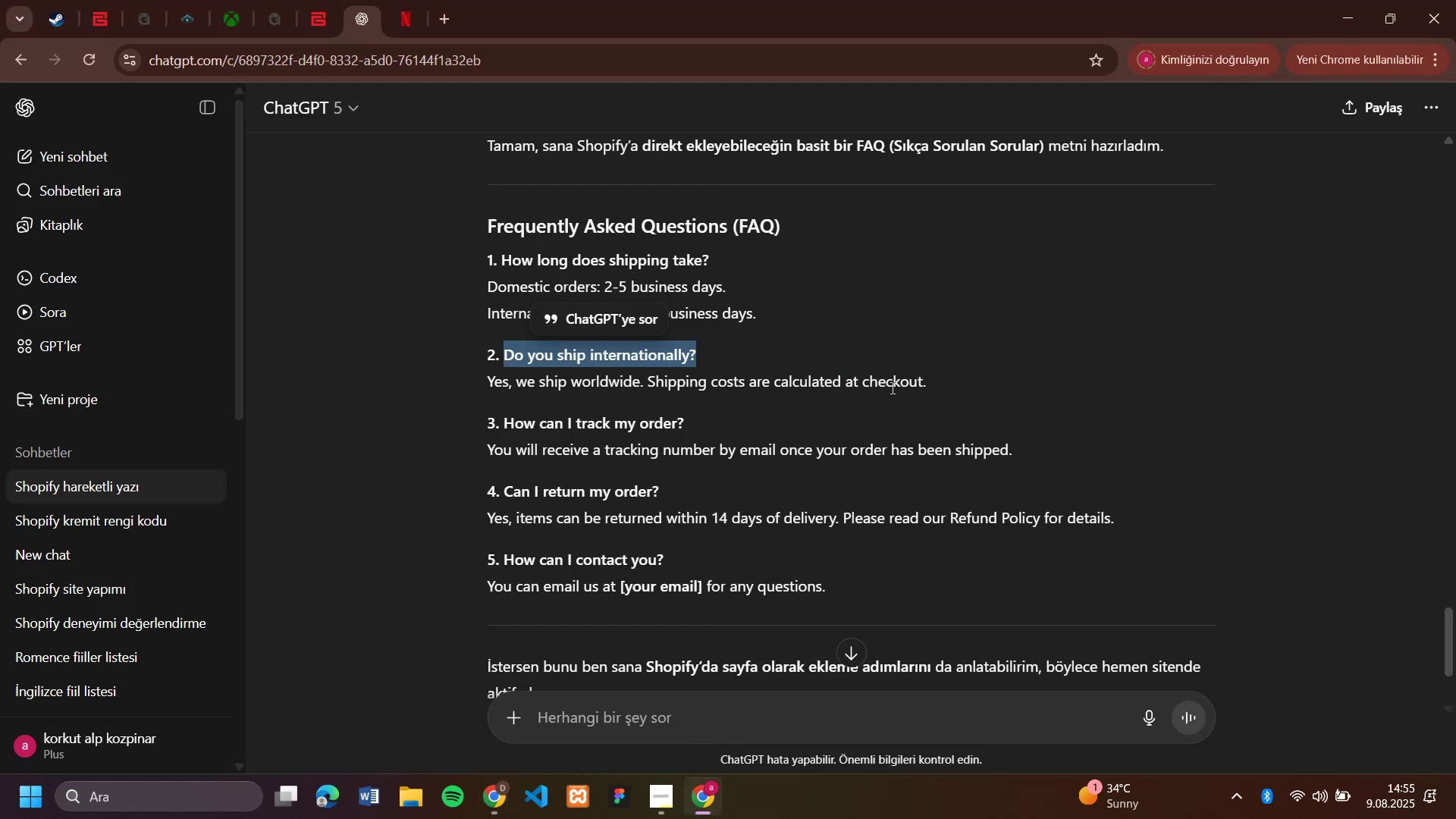 
left_click_drag(start_coordinate=[953, 378], to_coordinate=[481, 381])
 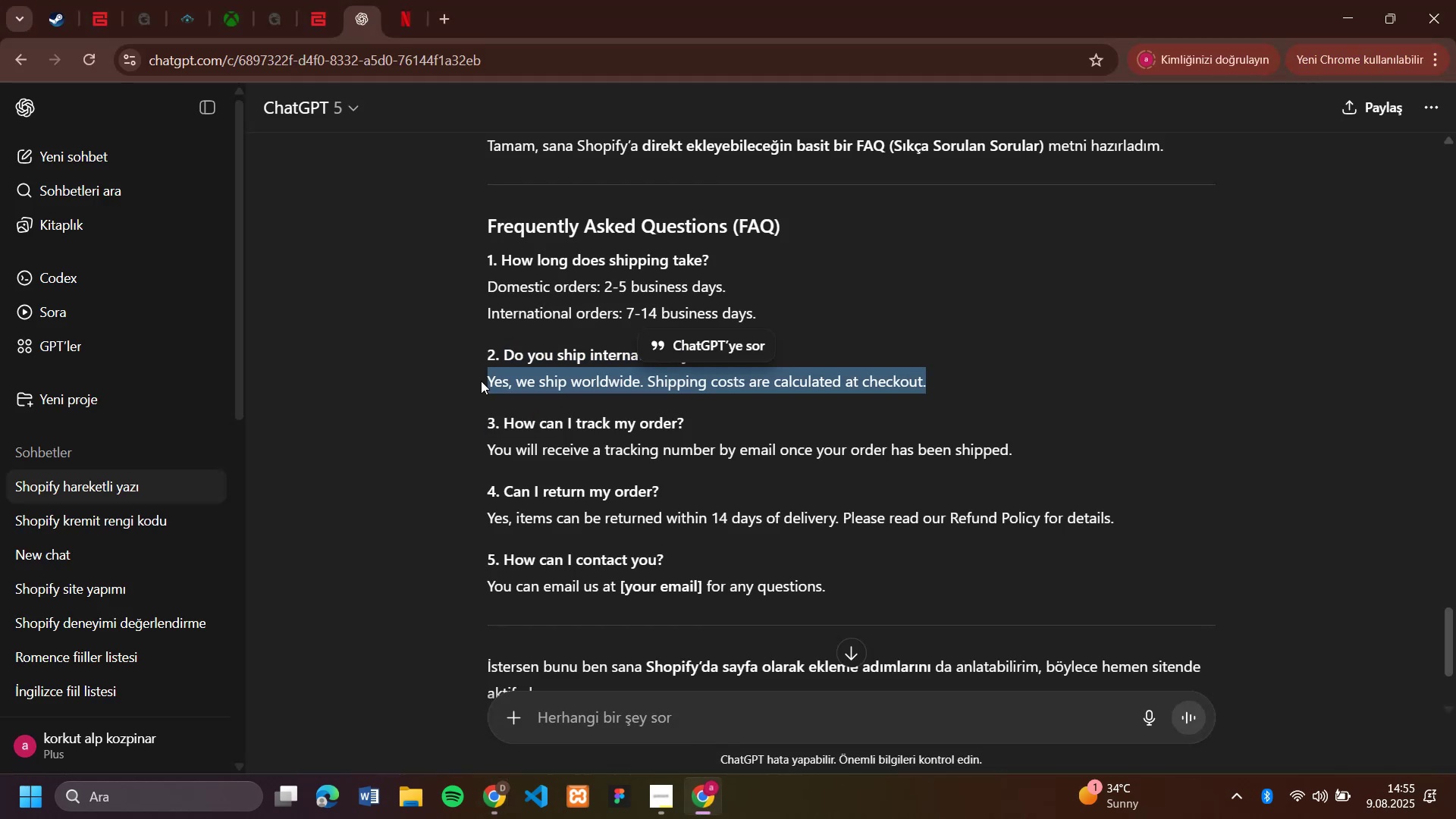 
key(Control+C)
 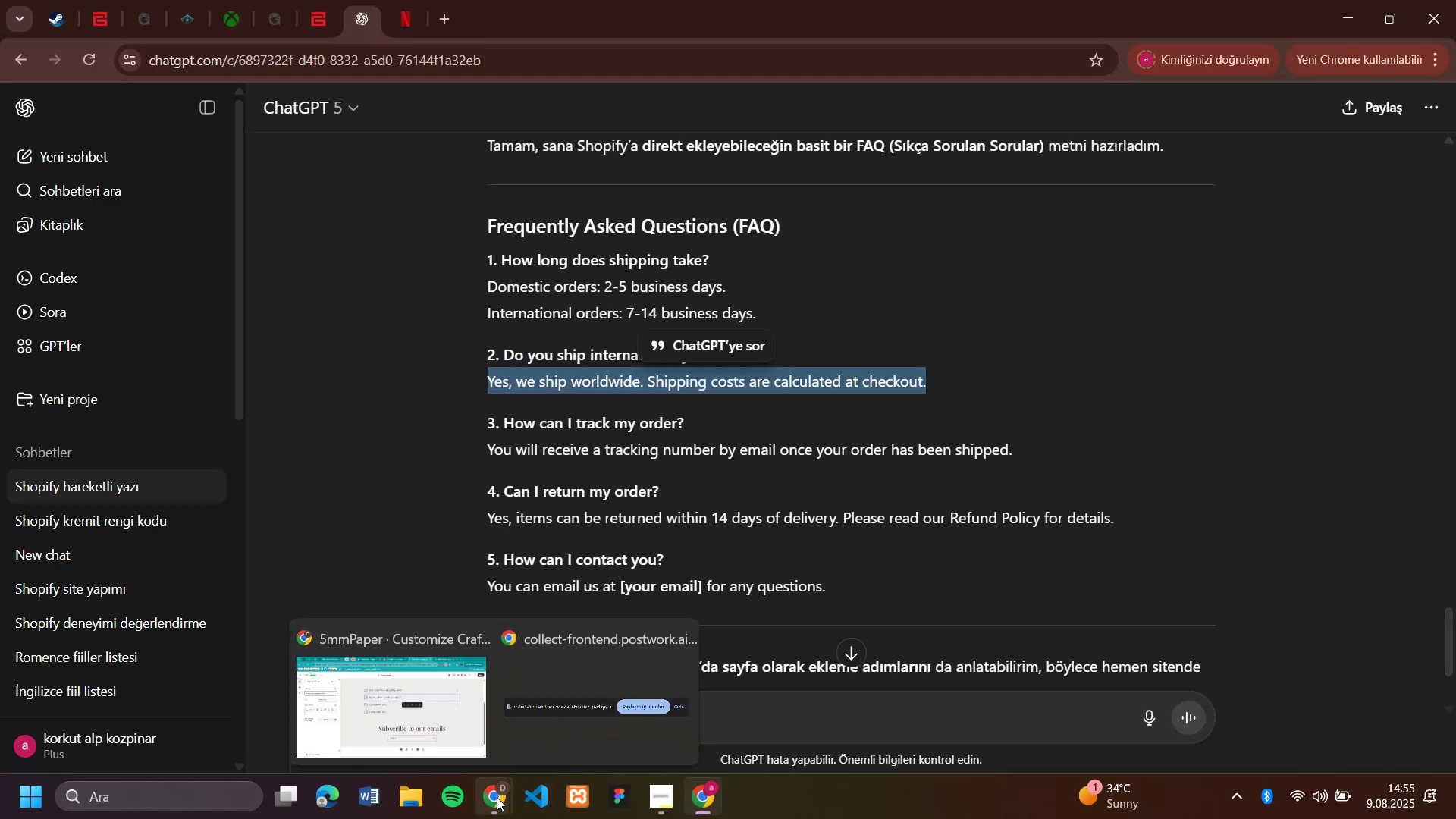 
left_click([457, 701])
 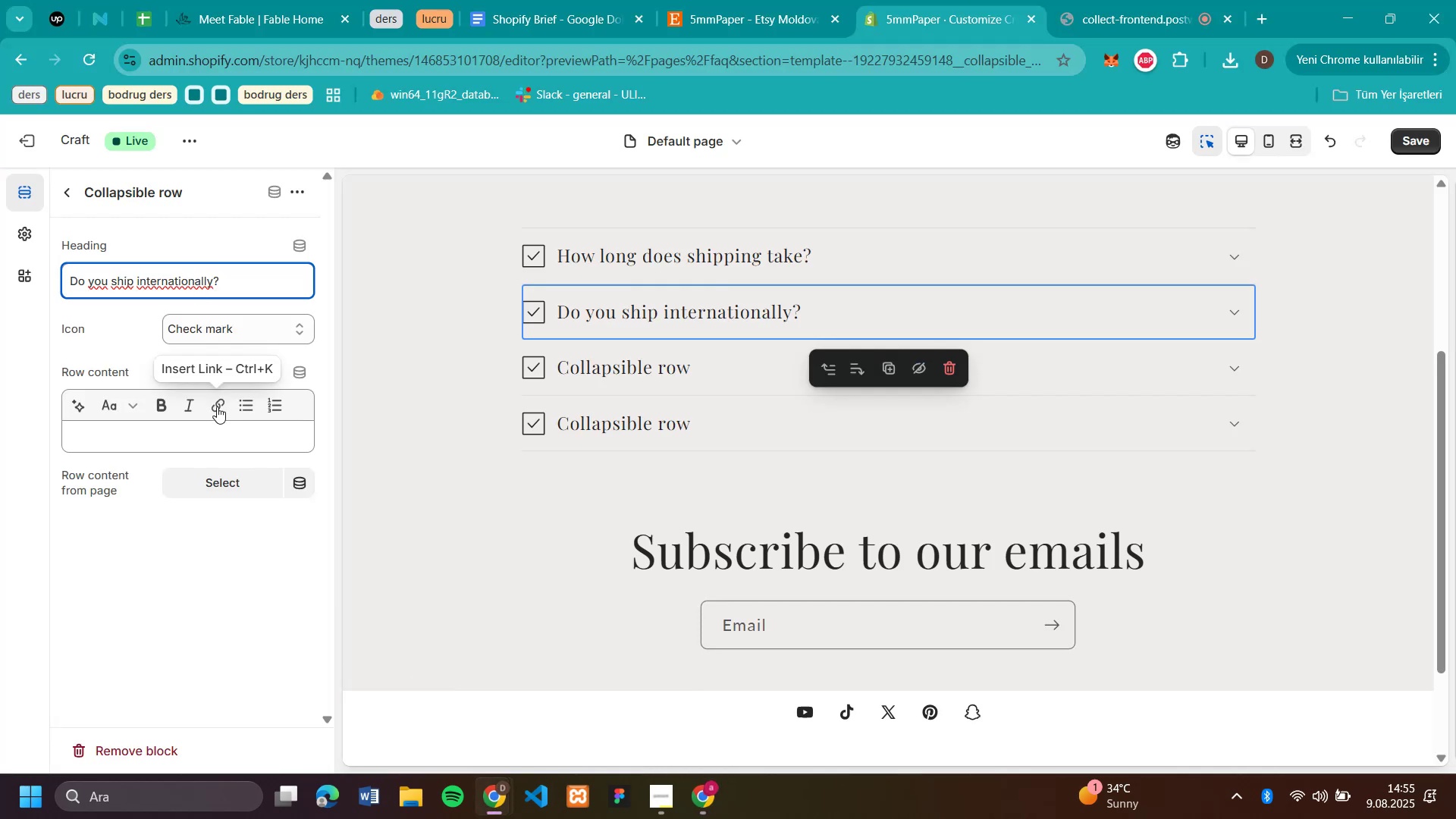 
left_click([191, 429])
 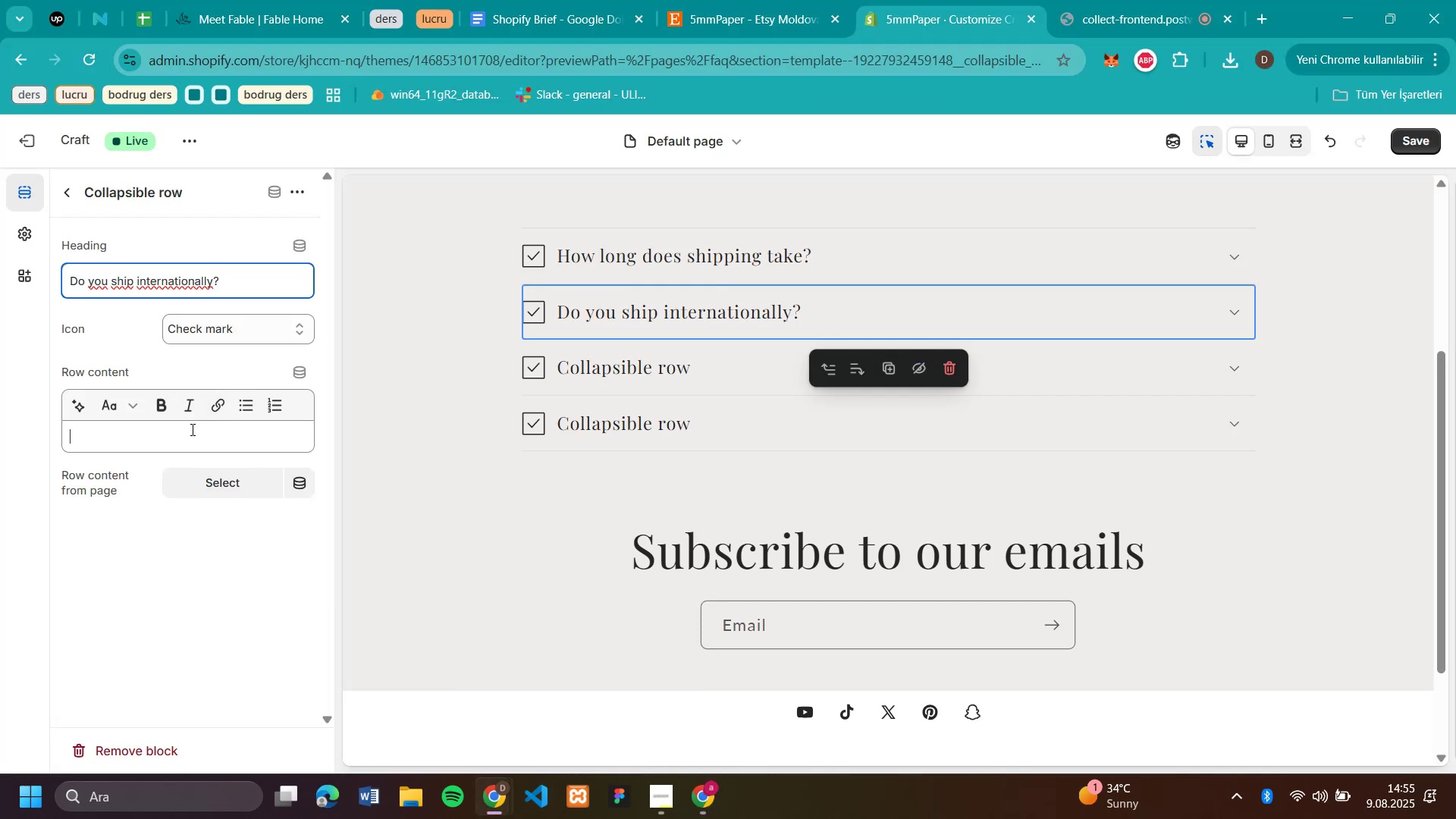 
key(Control+V)
 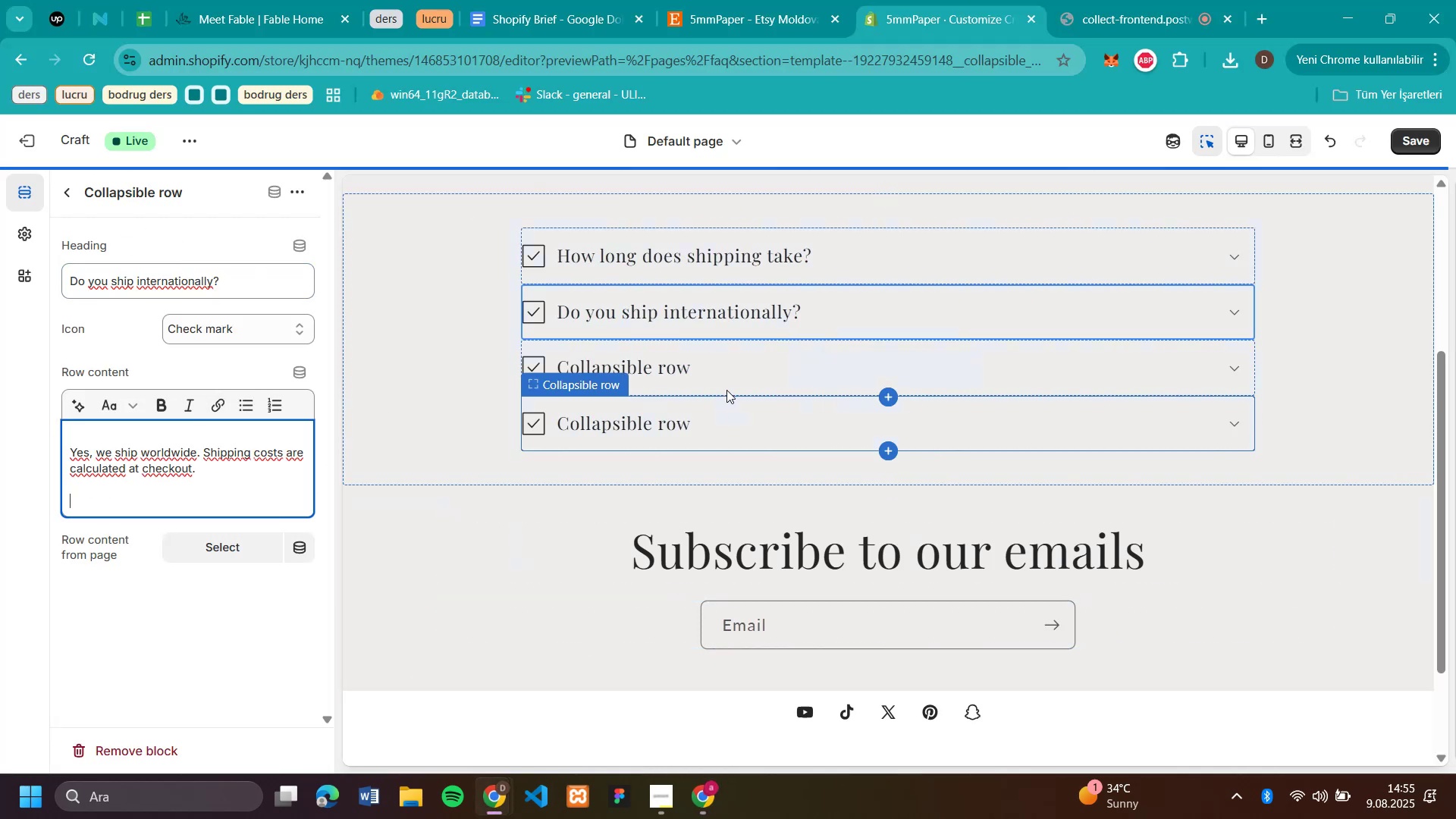 
left_click([634, 375])
 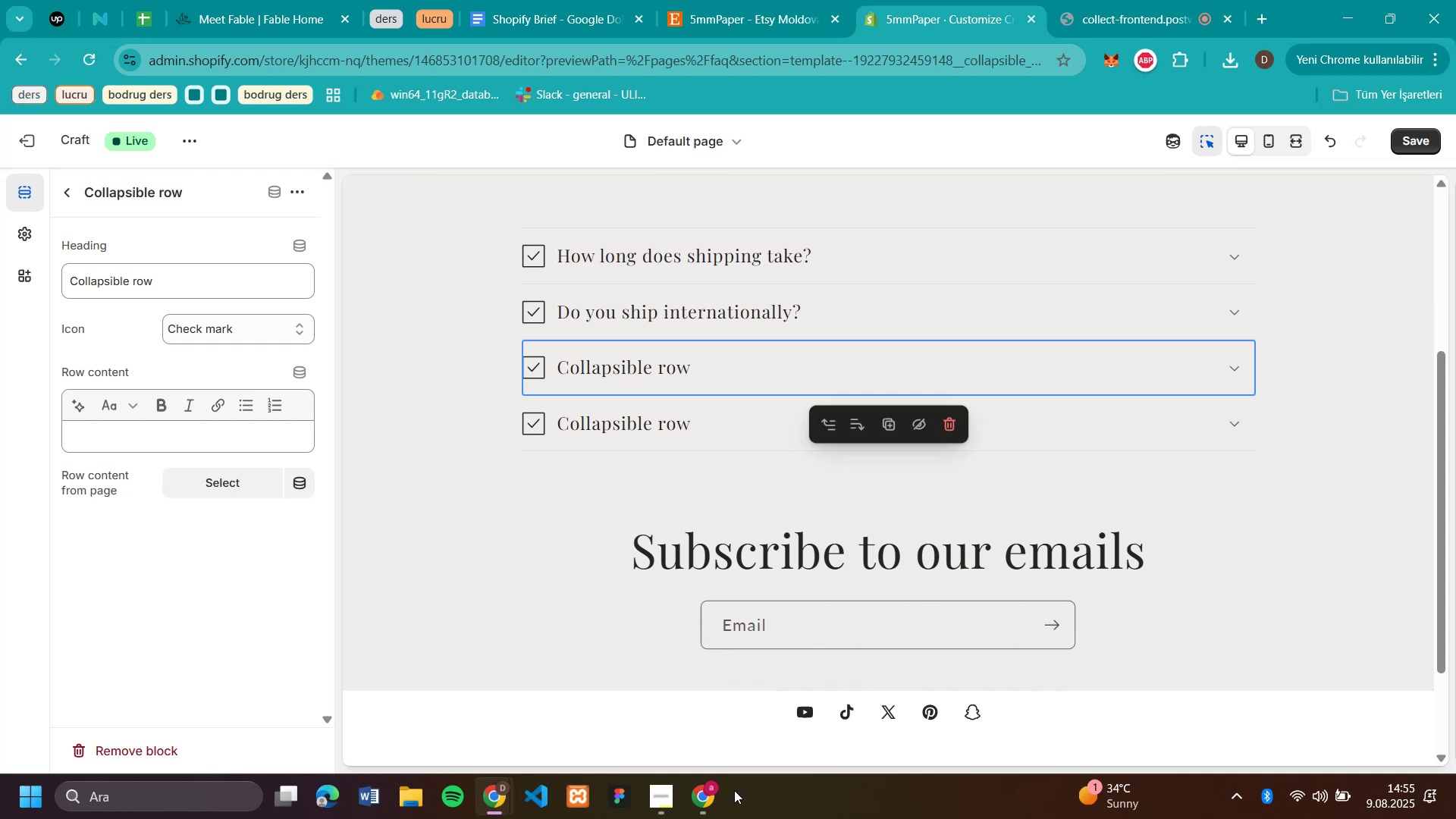 
left_click([690, 802])
 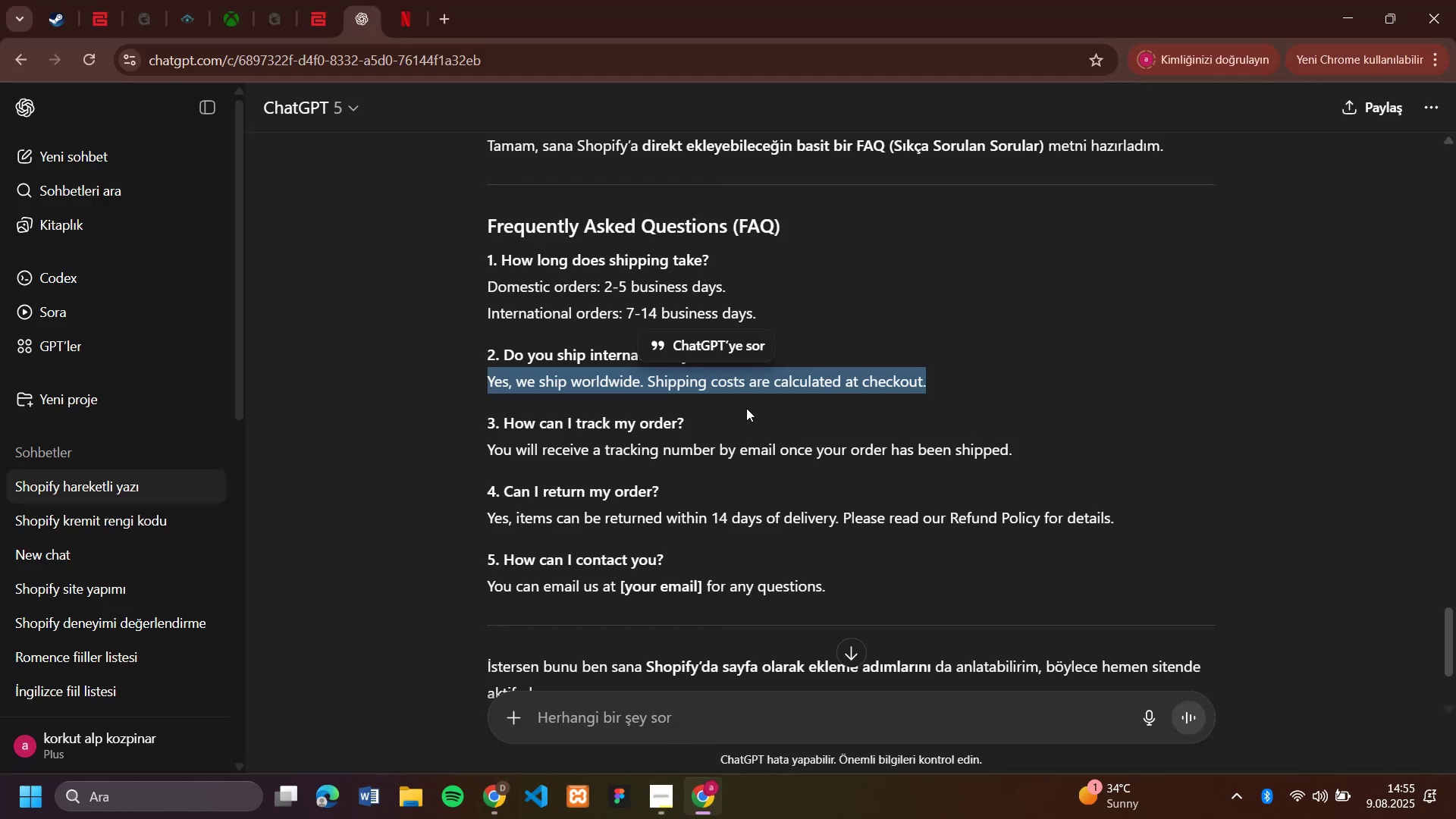 
left_click_drag(start_coordinate=[713, 418], to_coordinate=[503, 416])
 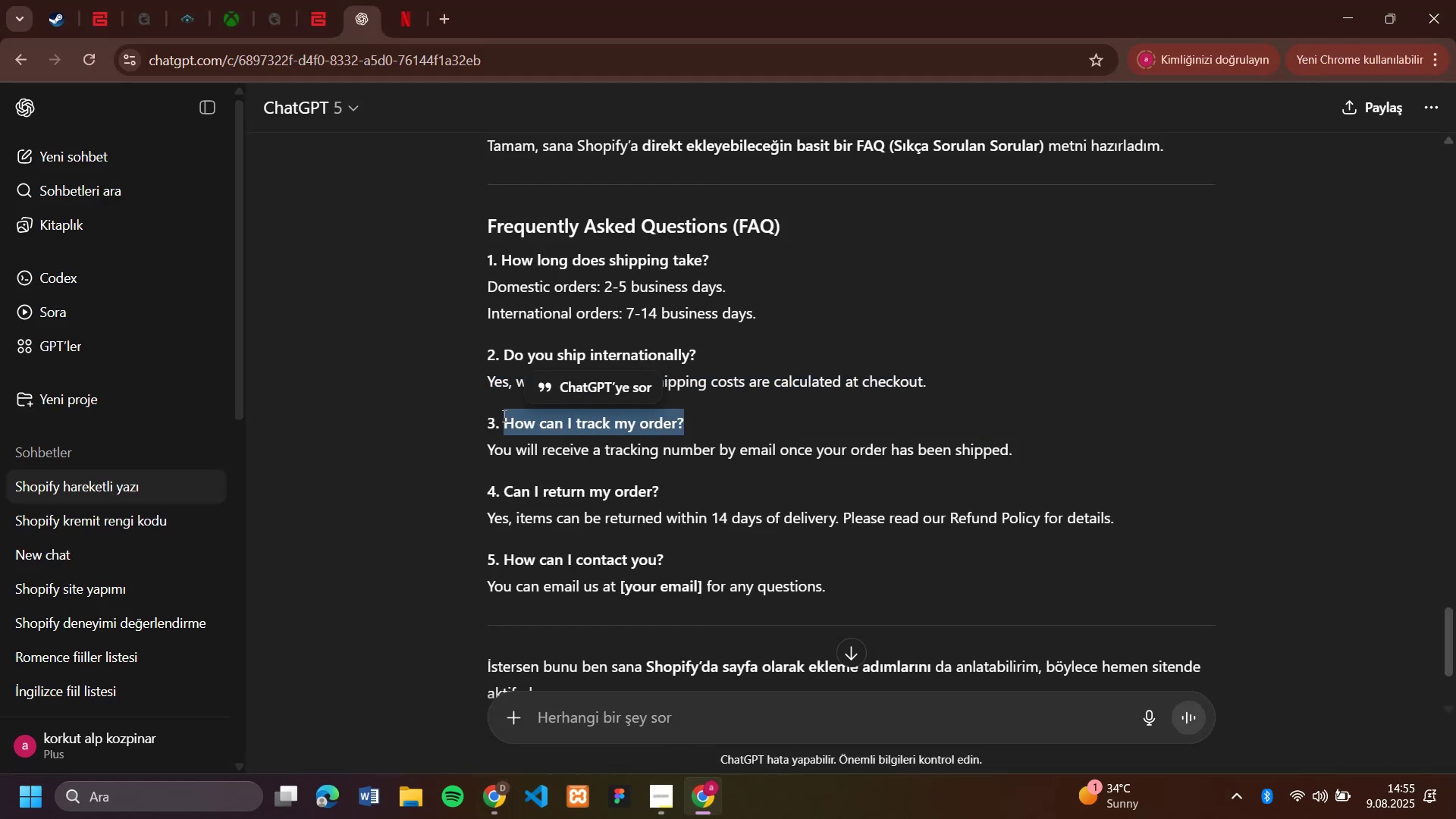 
key(Control+C)
 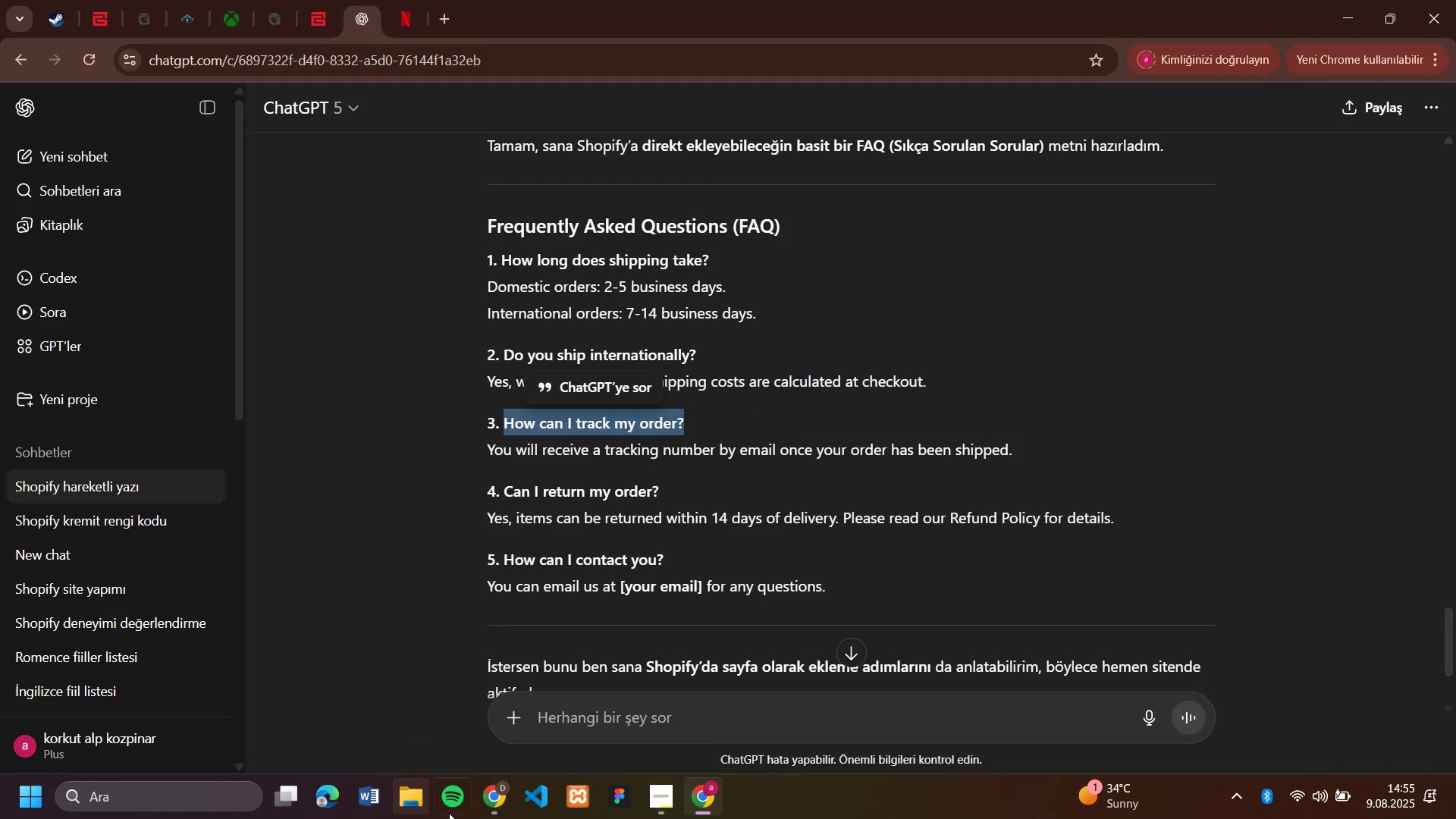 
left_click([497, 813])
 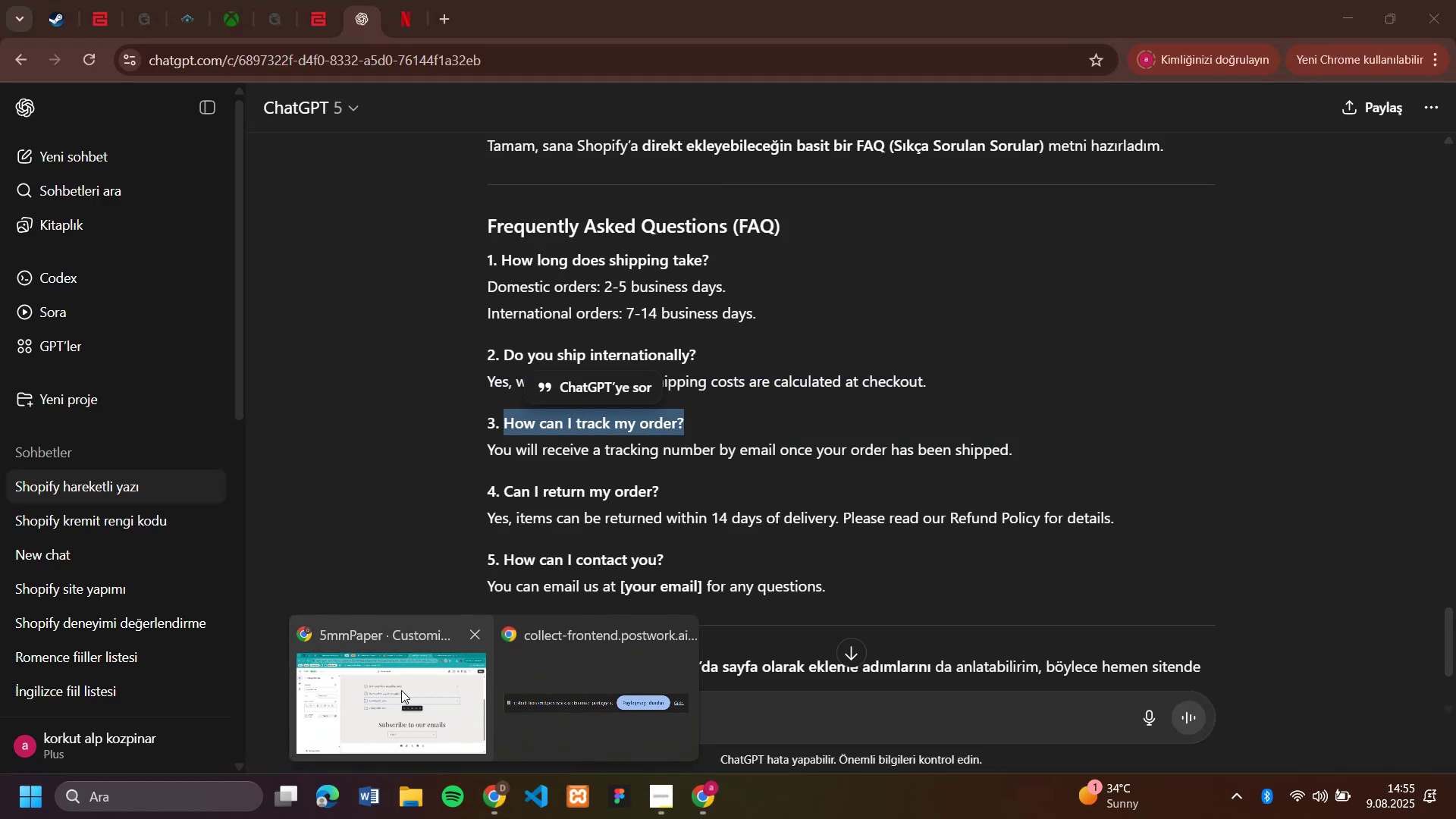 
left_click([385, 688])
 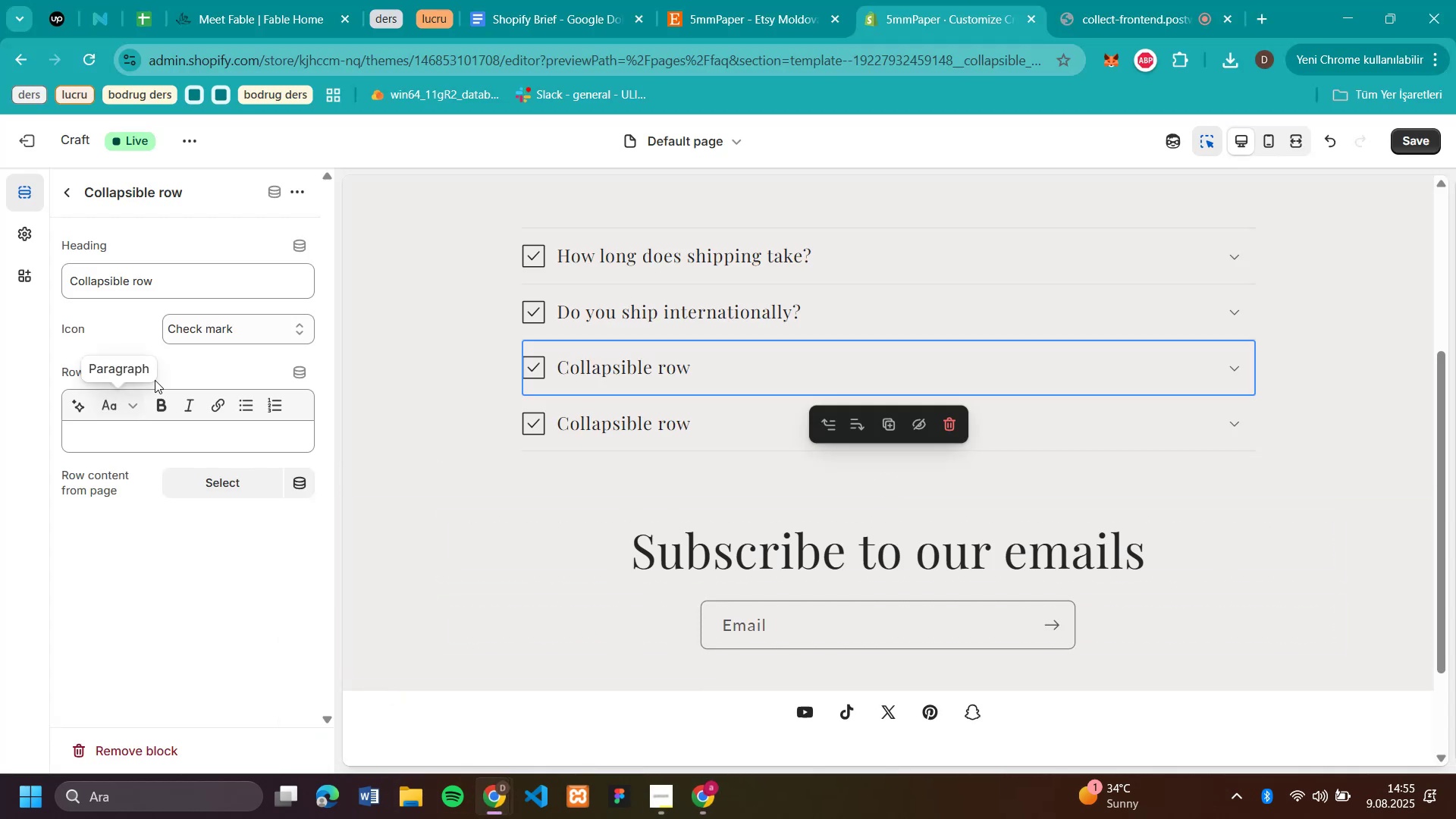 
left_click_drag(start_coordinate=[177, 288], to_coordinate=[0, 294])
 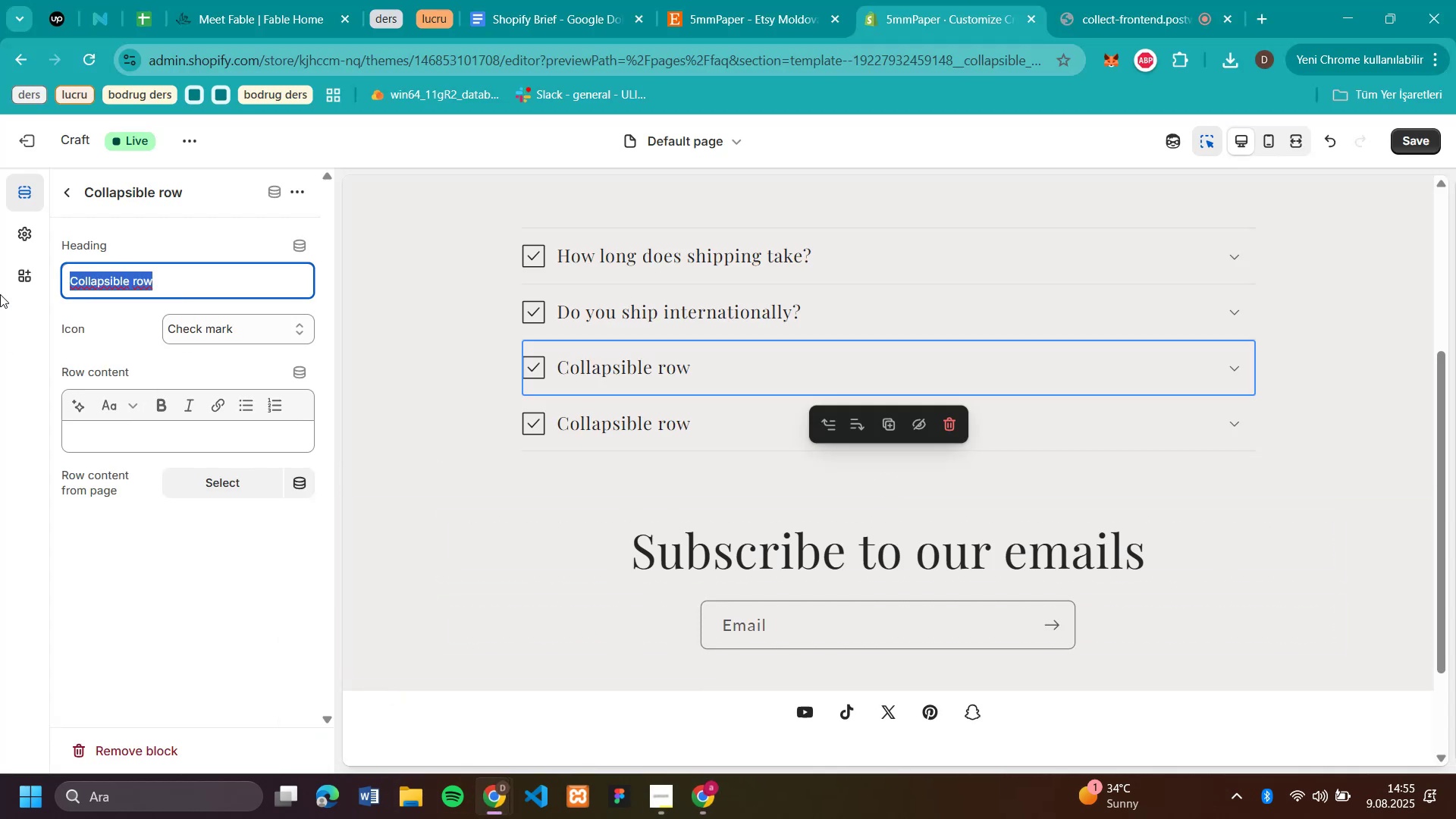 
key(Control+V)
 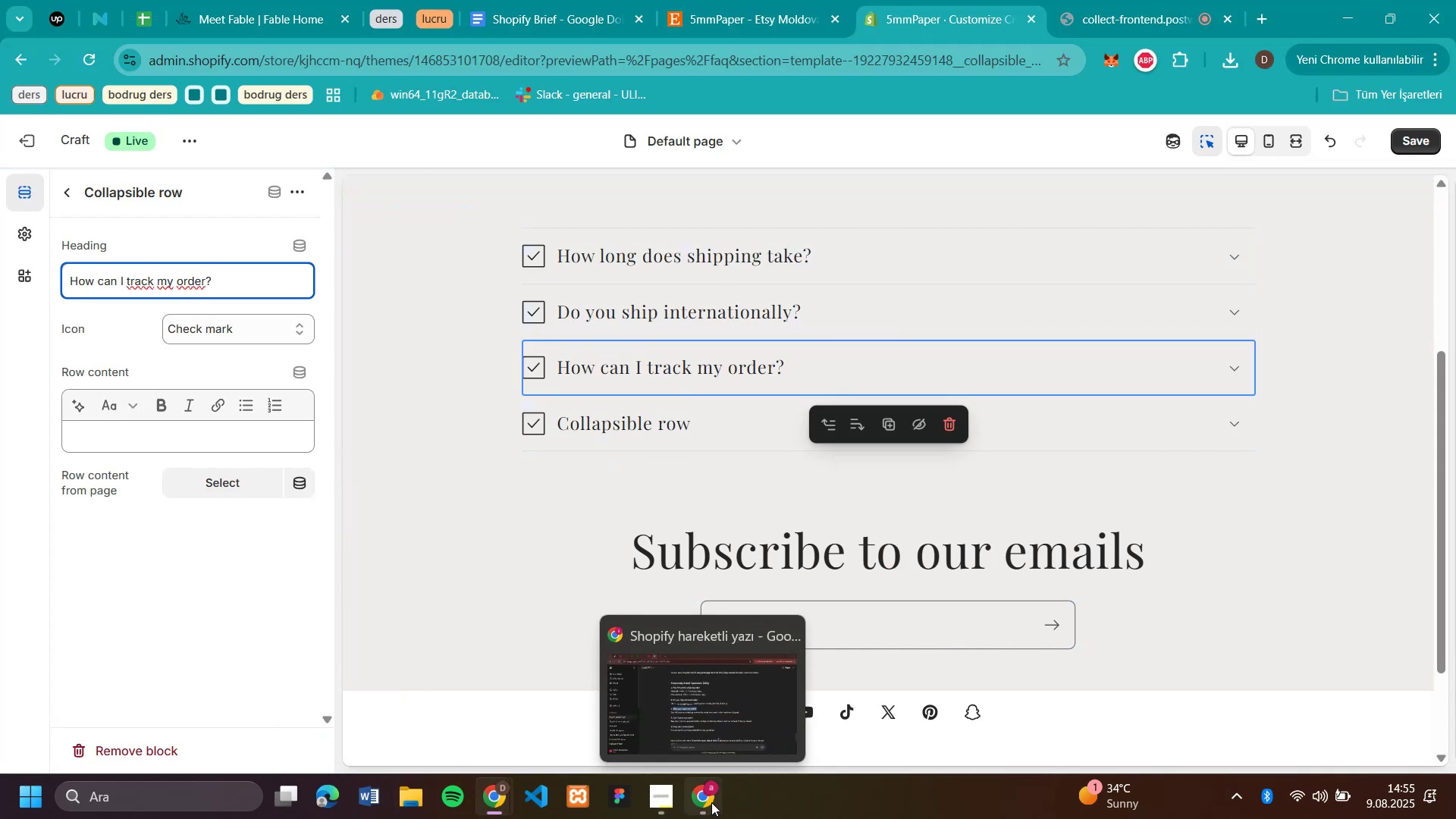 
left_click([705, 803])
 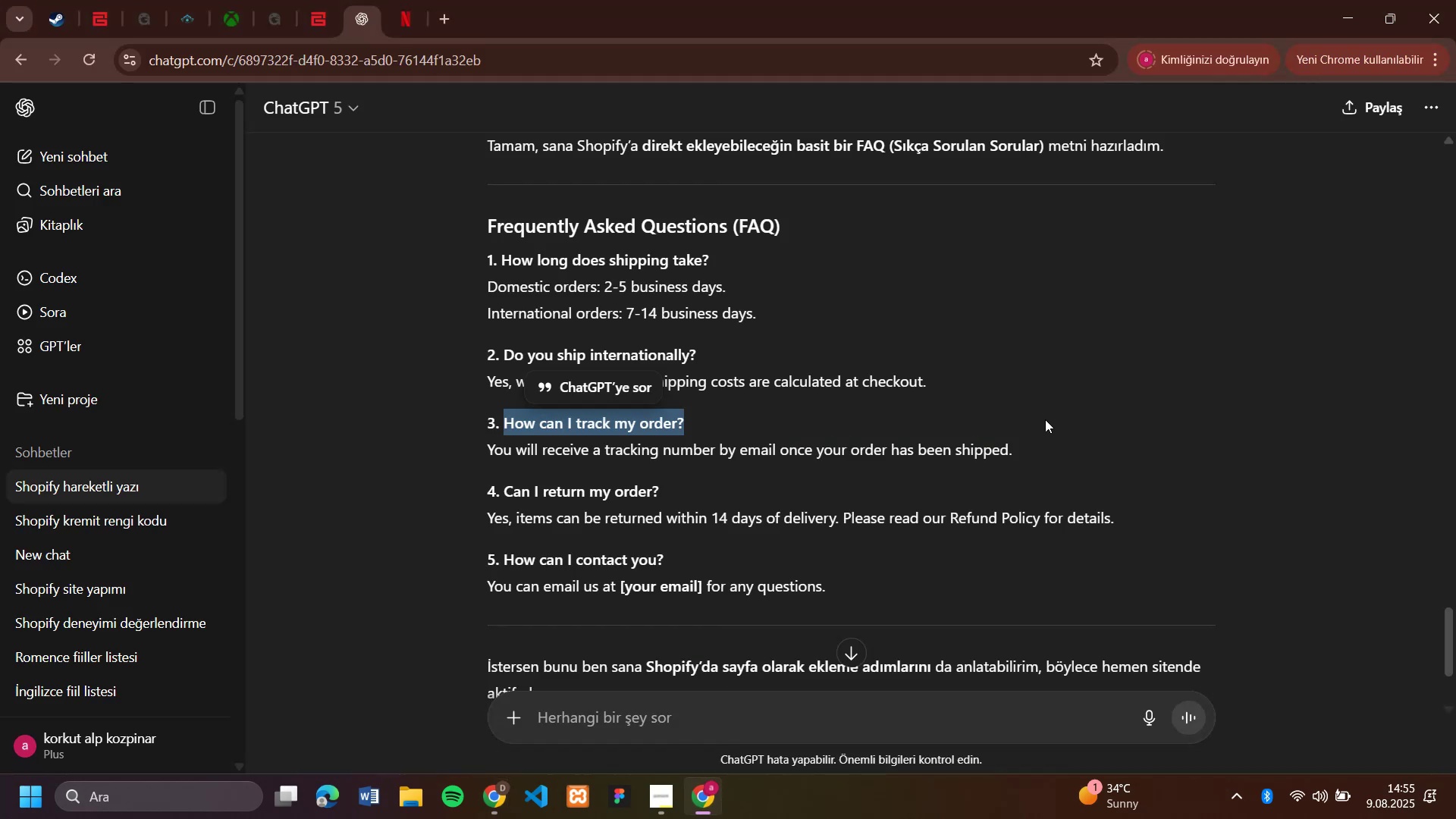 
left_click_drag(start_coordinate=[1038, 440], to_coordinate=[478, 456])
 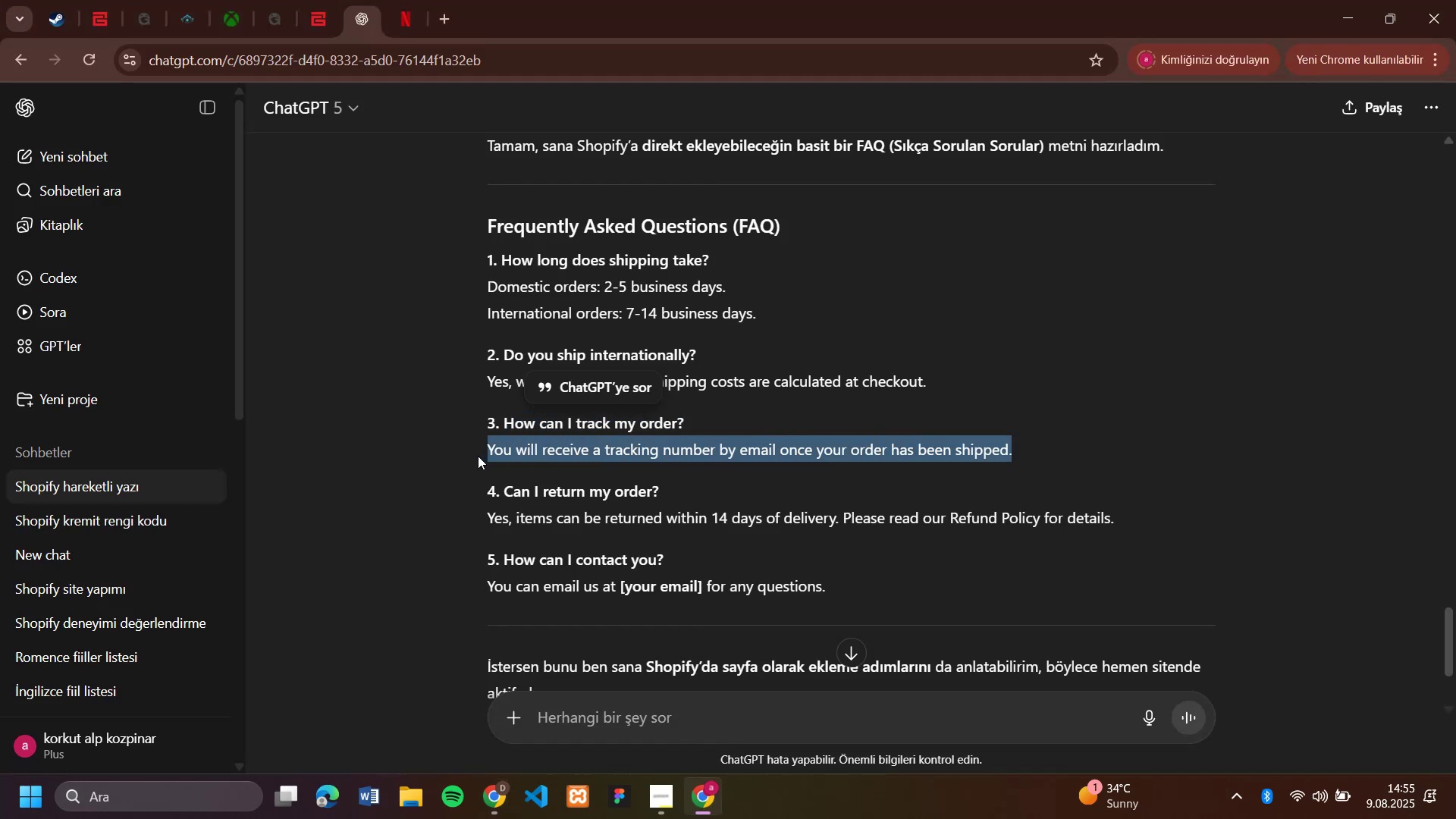 
key(Control+C)
 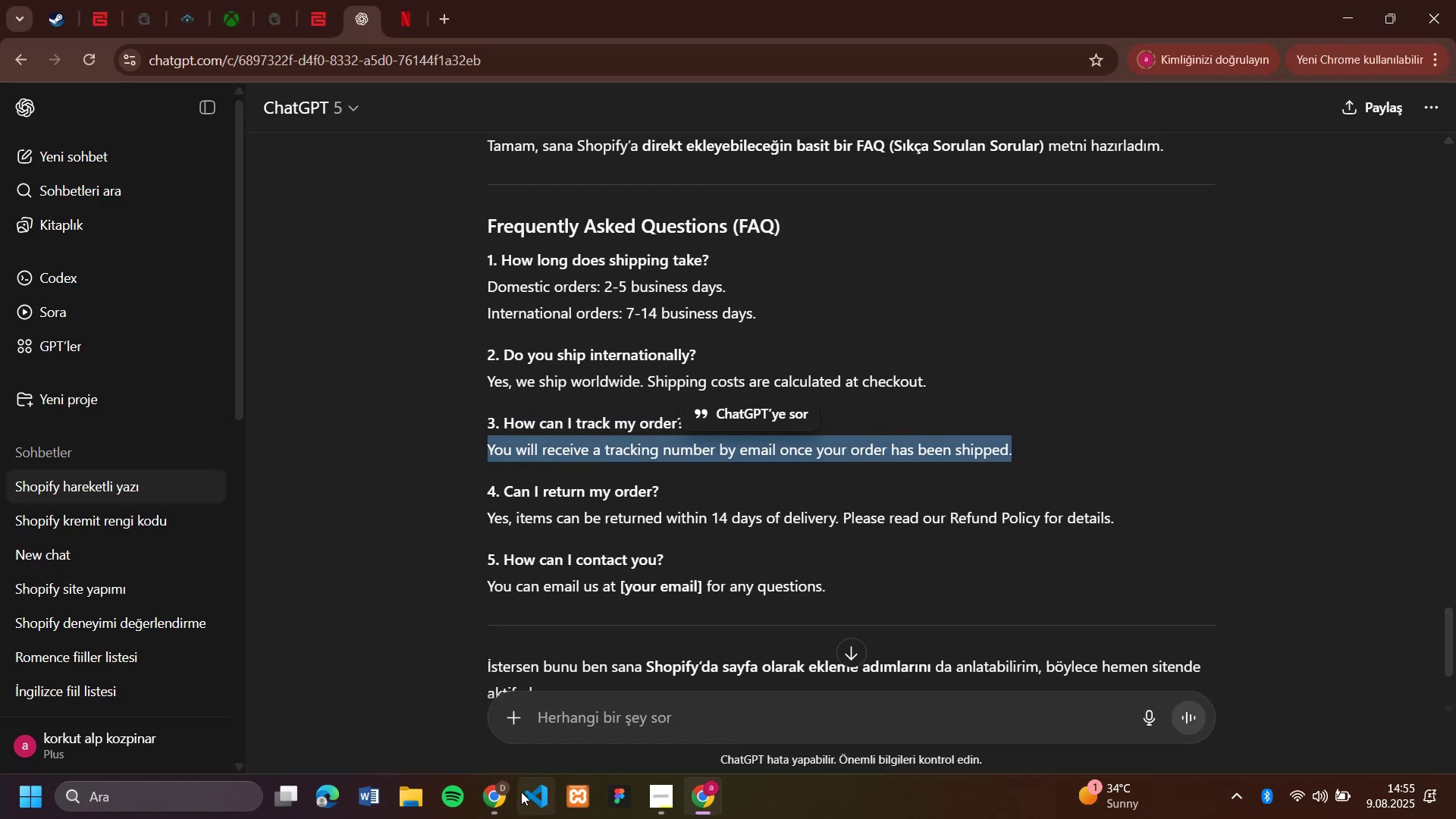 
left_click([494, 794])
 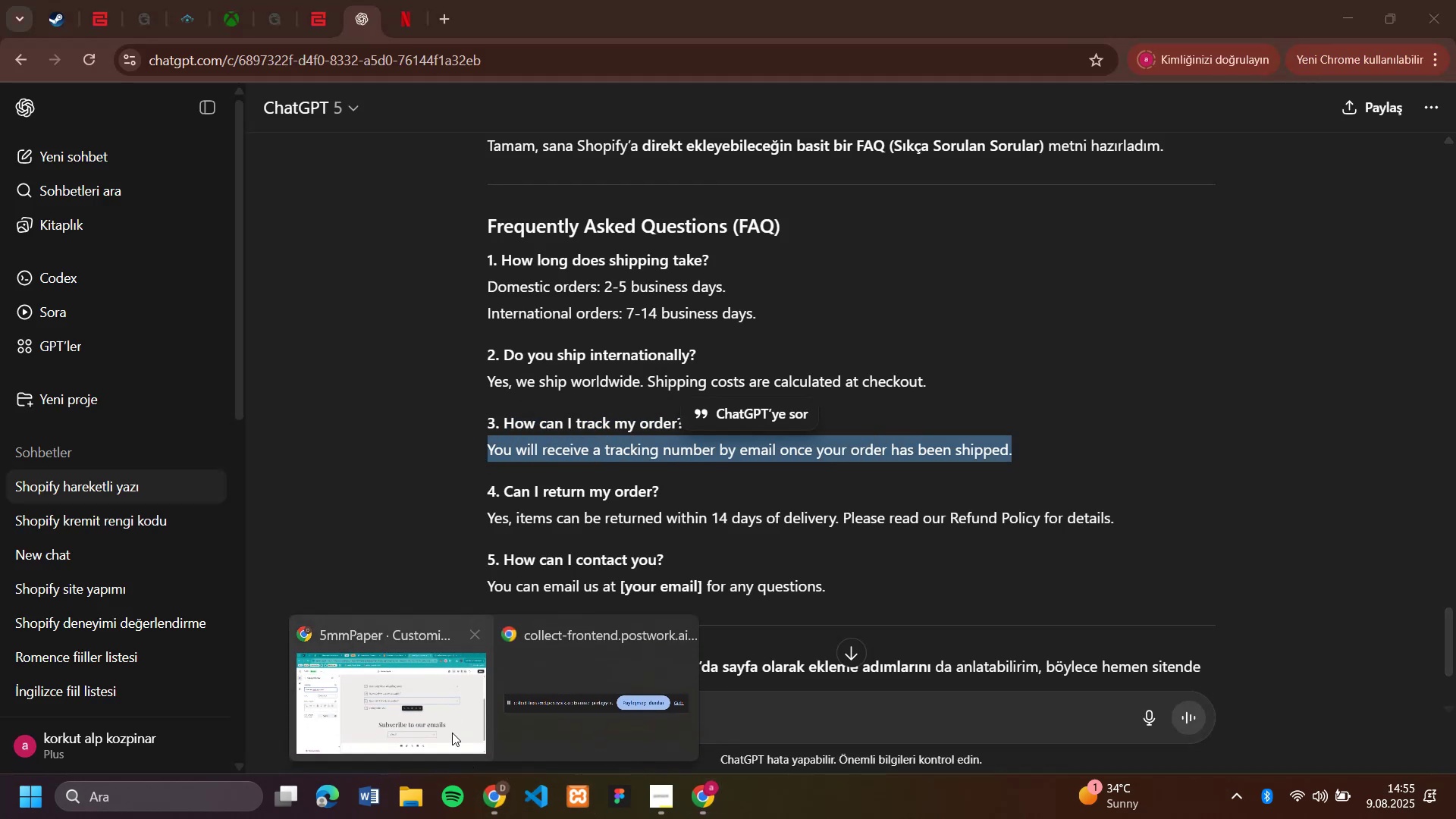 
left_click([431, 723])
 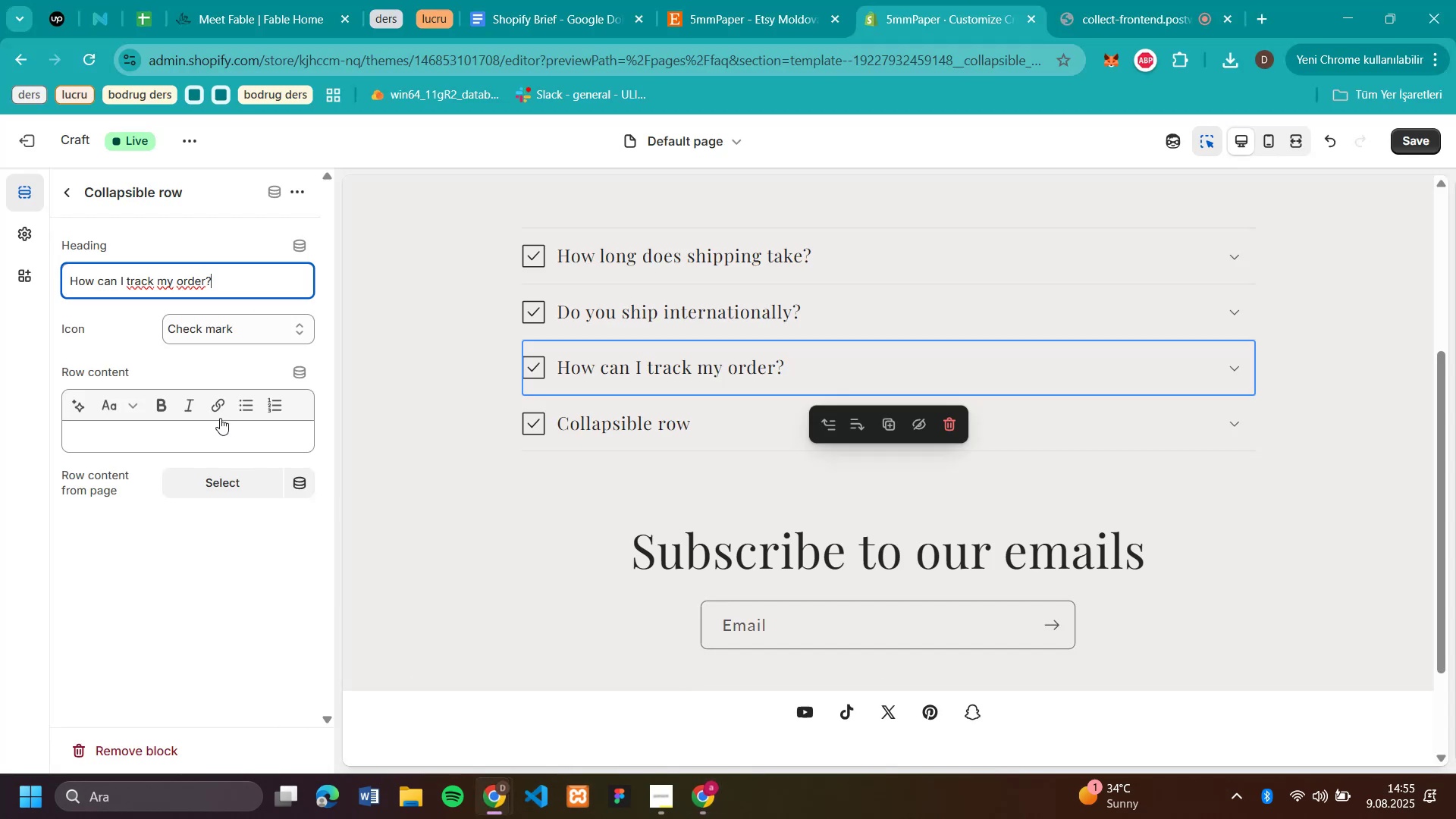 
left_click([219, 420])
 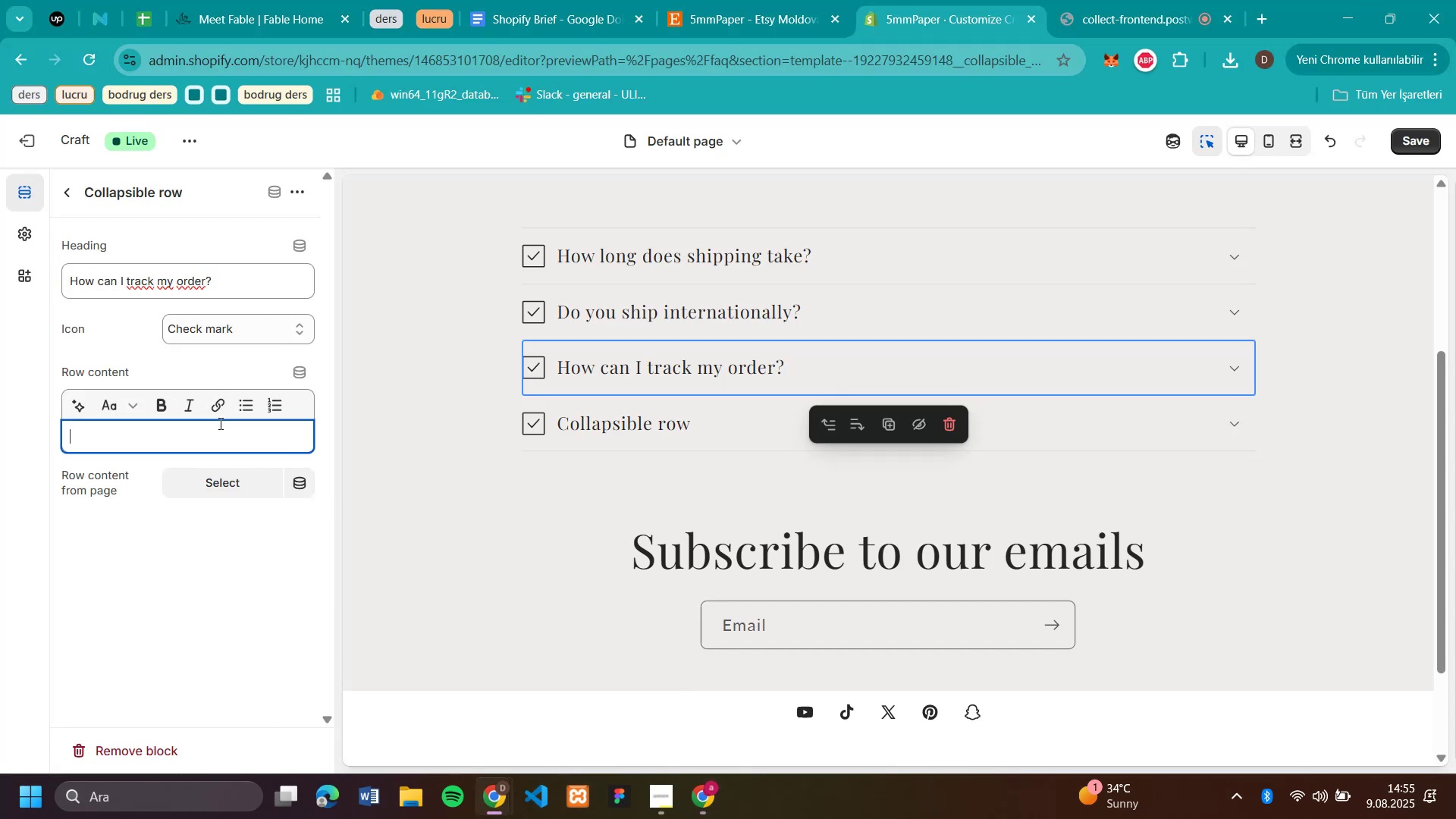 
key(Control+V)
 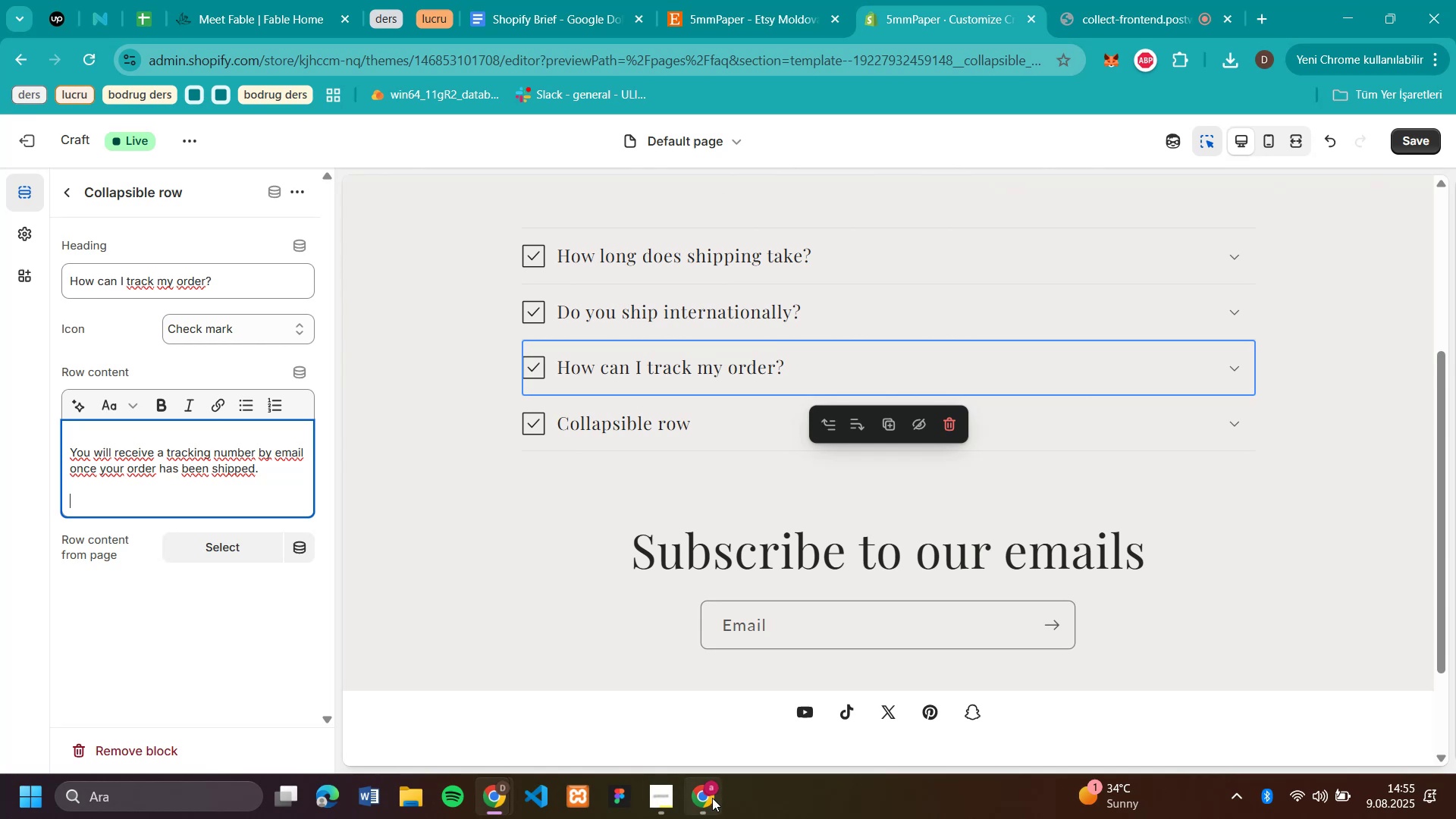 
left_click_drag(start_coordinate=[731, 481], to_coordinate=[507, 481])
 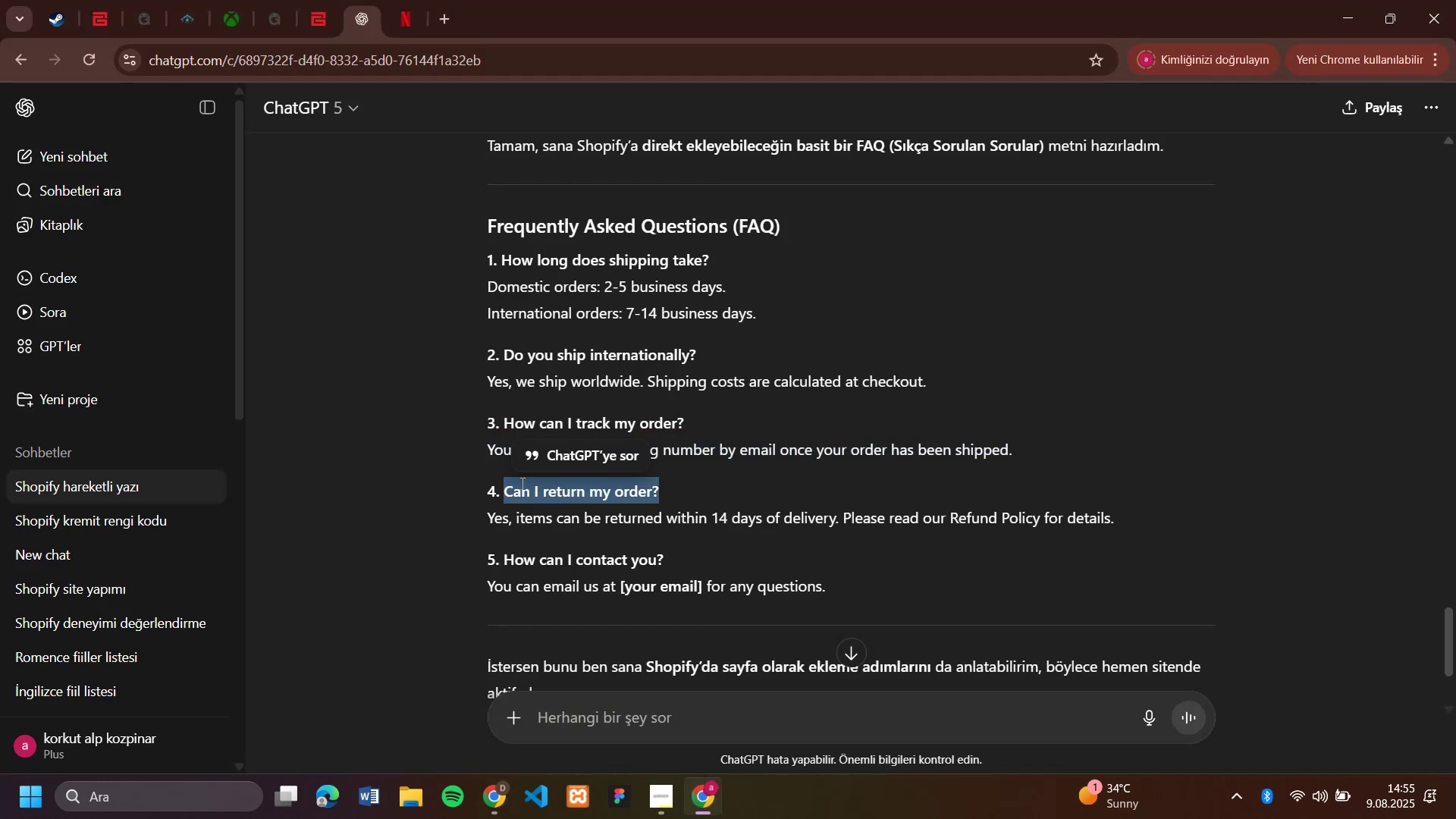 
key(Control+C)
 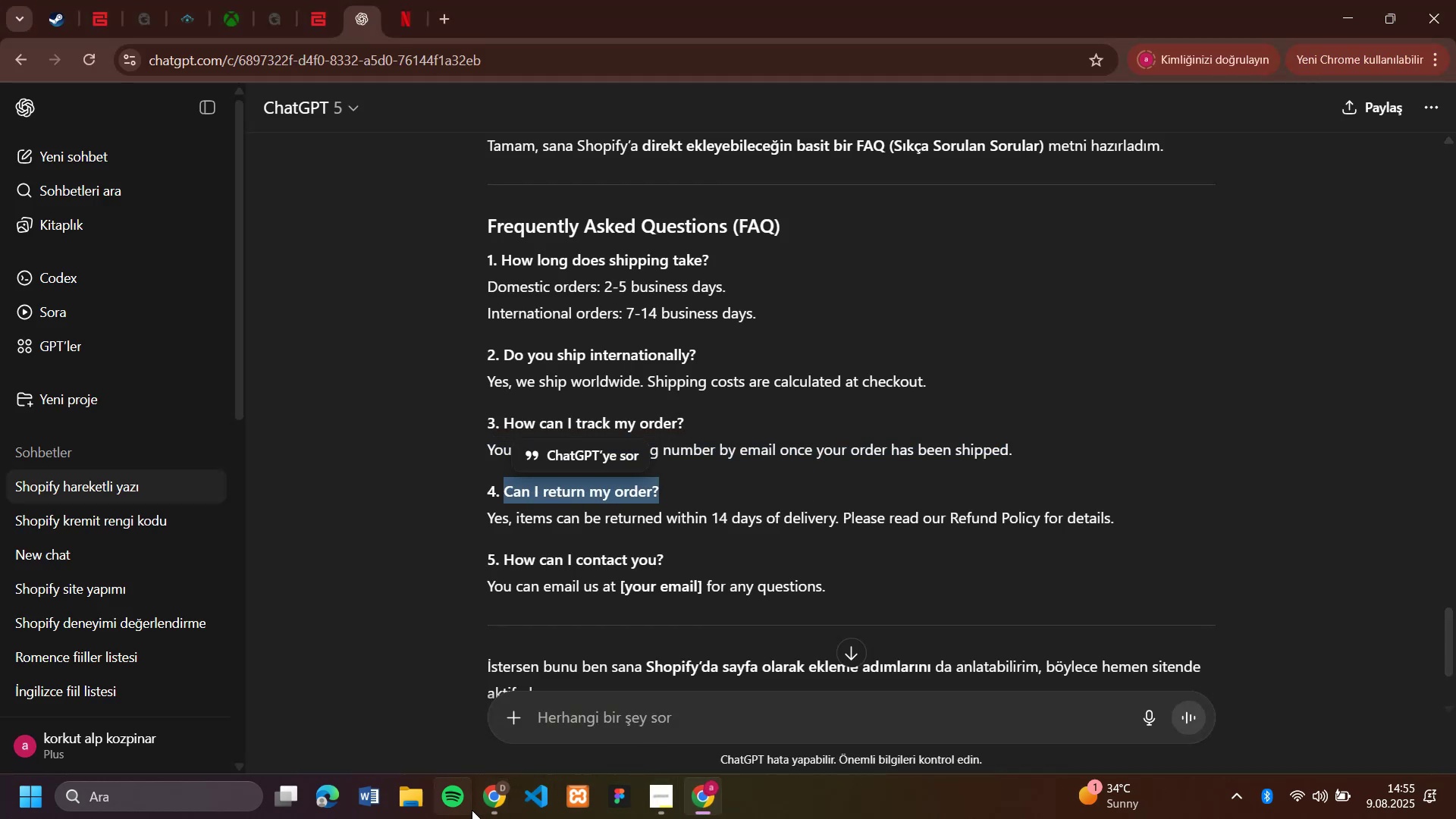 
left_click([445, 711])
 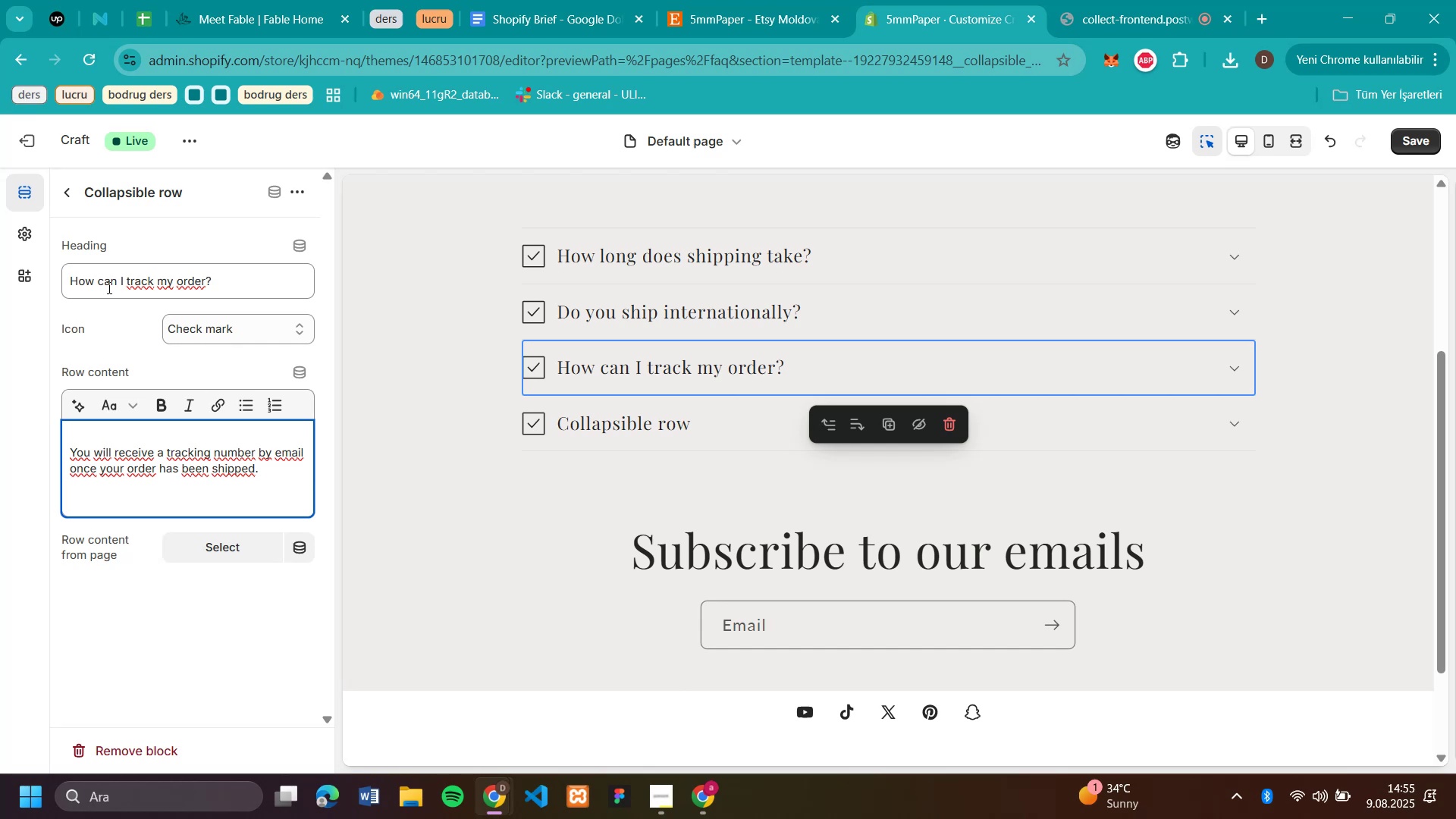 
left_click([627, 424])
 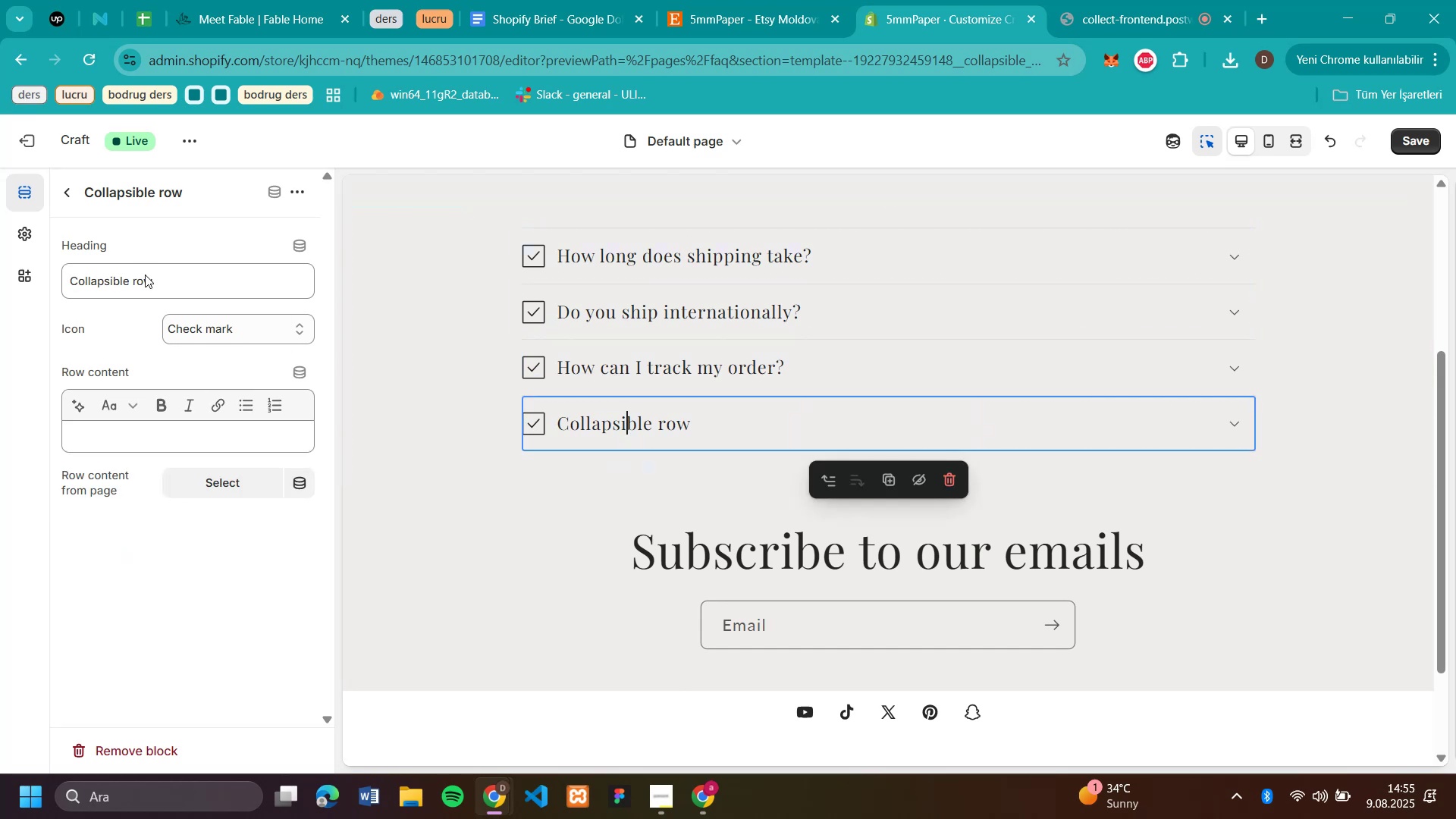 
left_click_drag(start_coordinate=[166, 282], to_coordinate=[0, 297])
 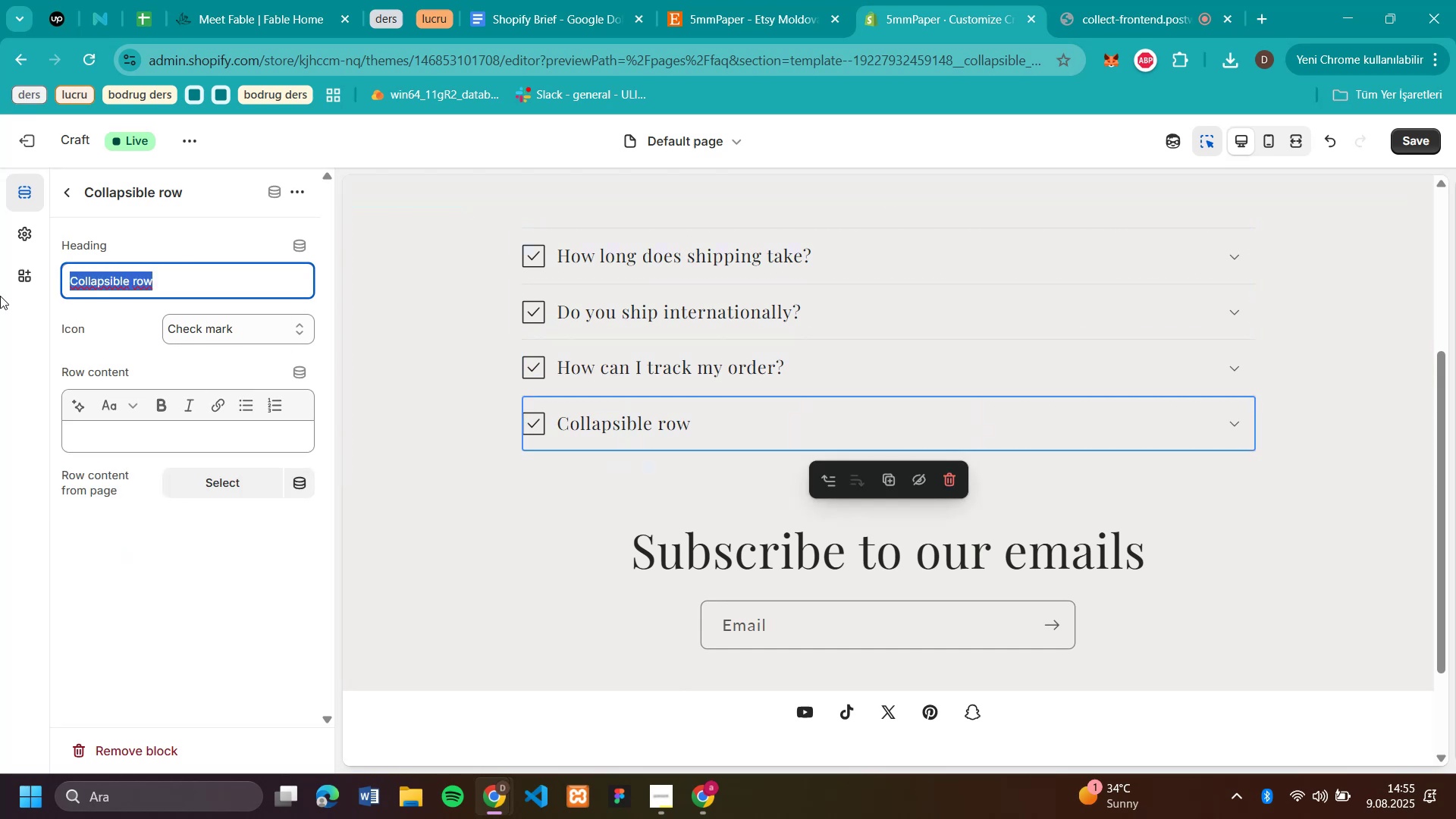 
key(Control+V)
 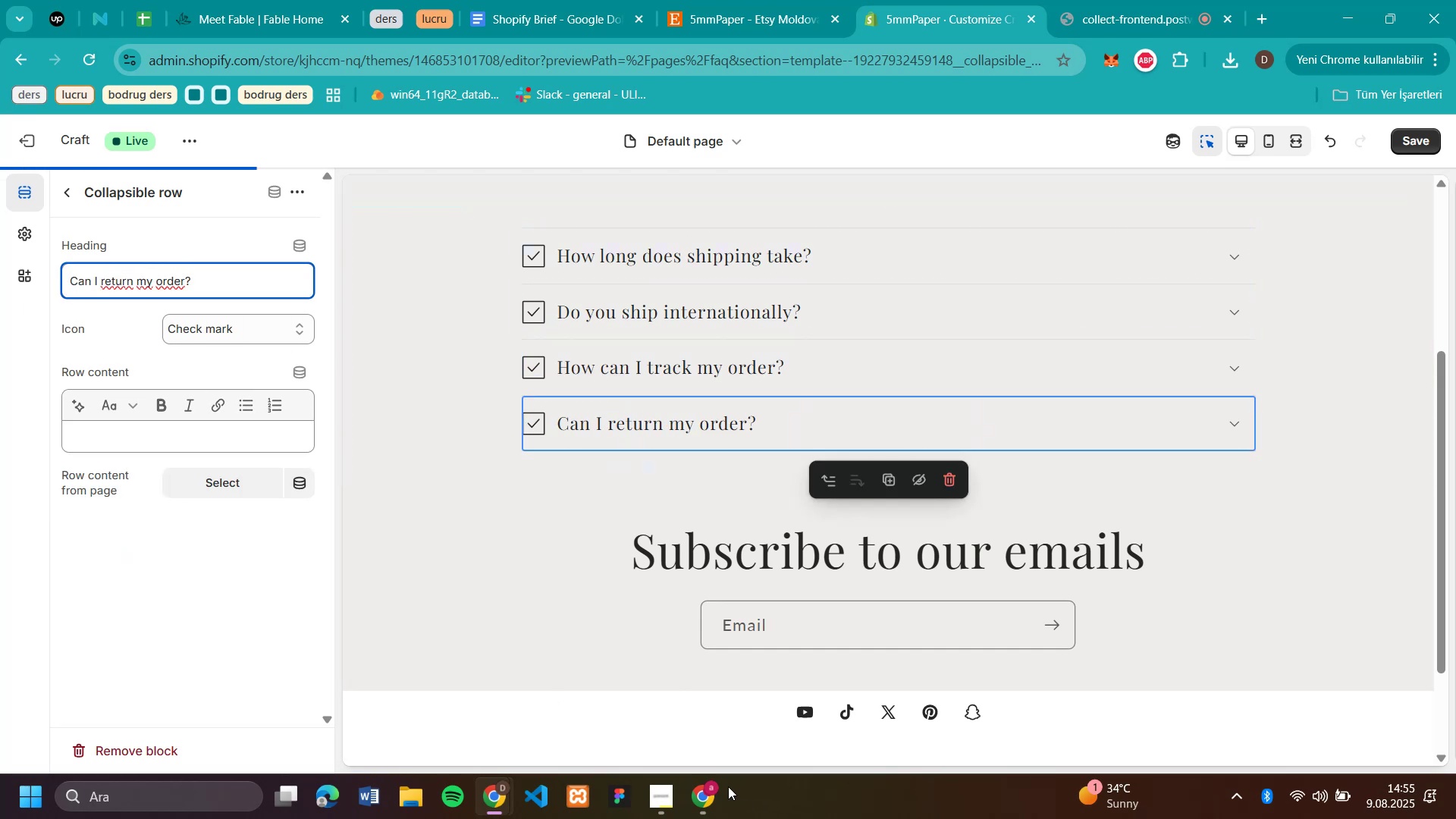 
left_click([711, 795])
 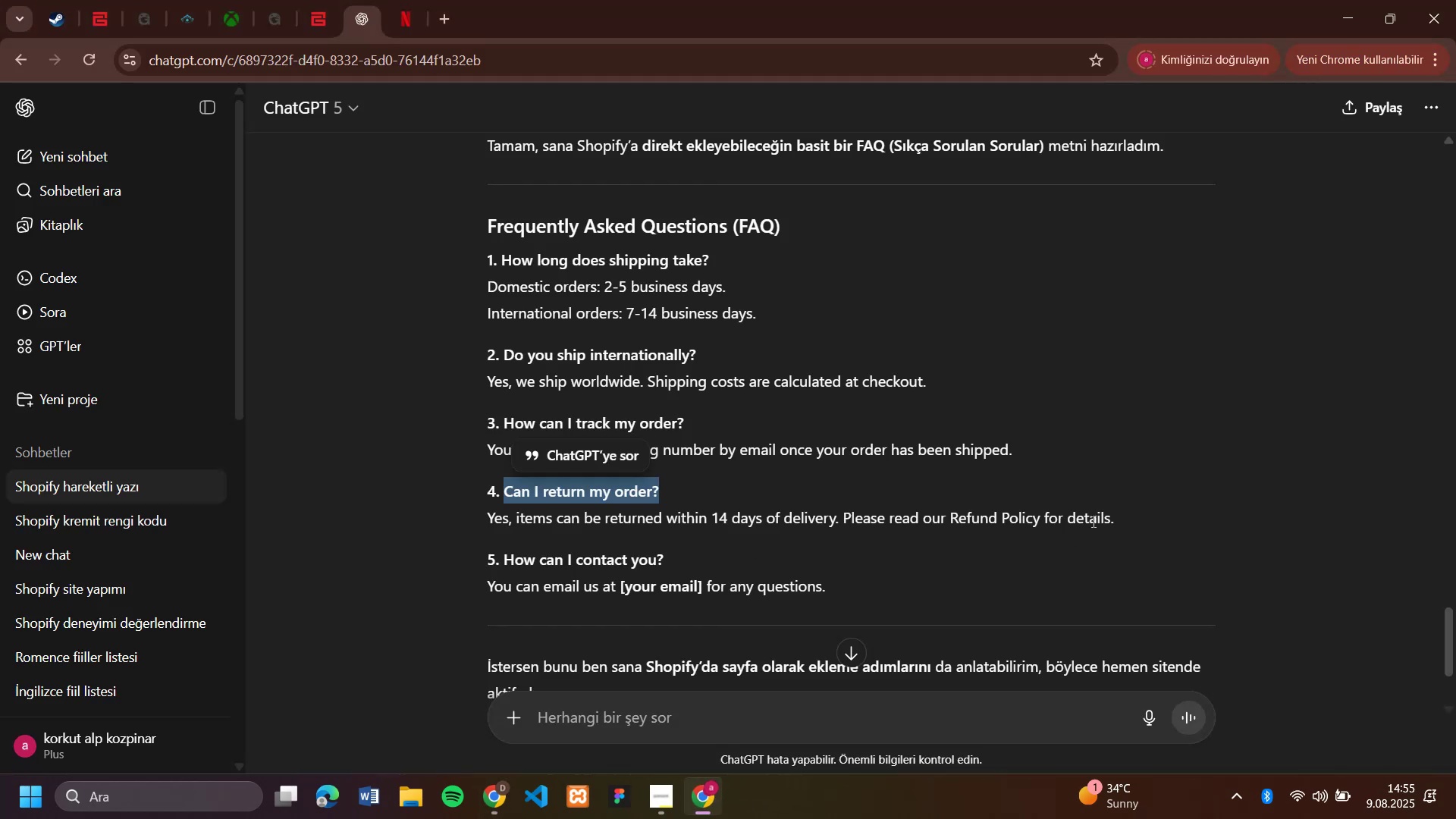 
left_click_drag(start_coordinate=[1178, 523], to_coordinate=[441, 529])
 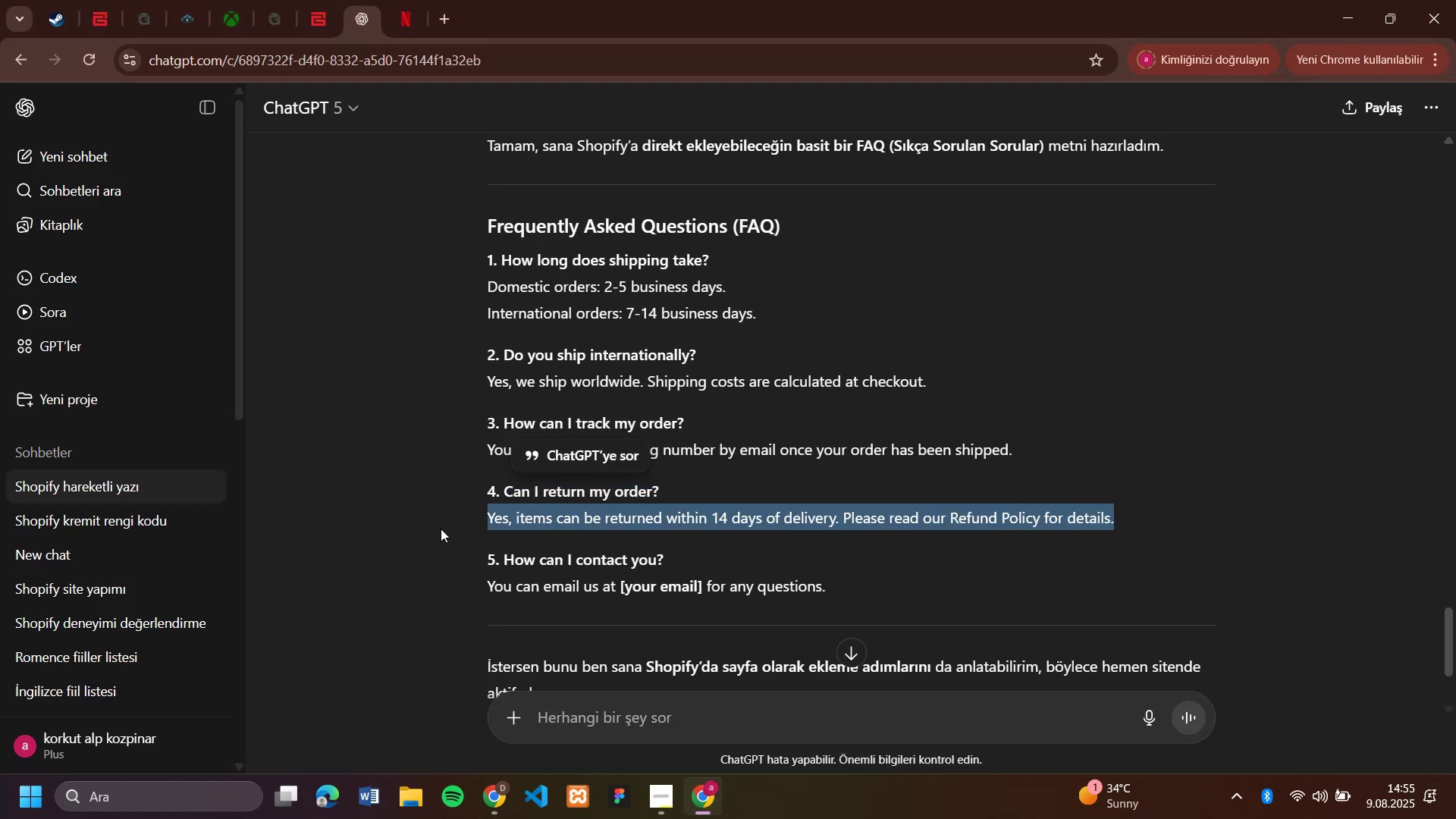 
key(Control+C)
 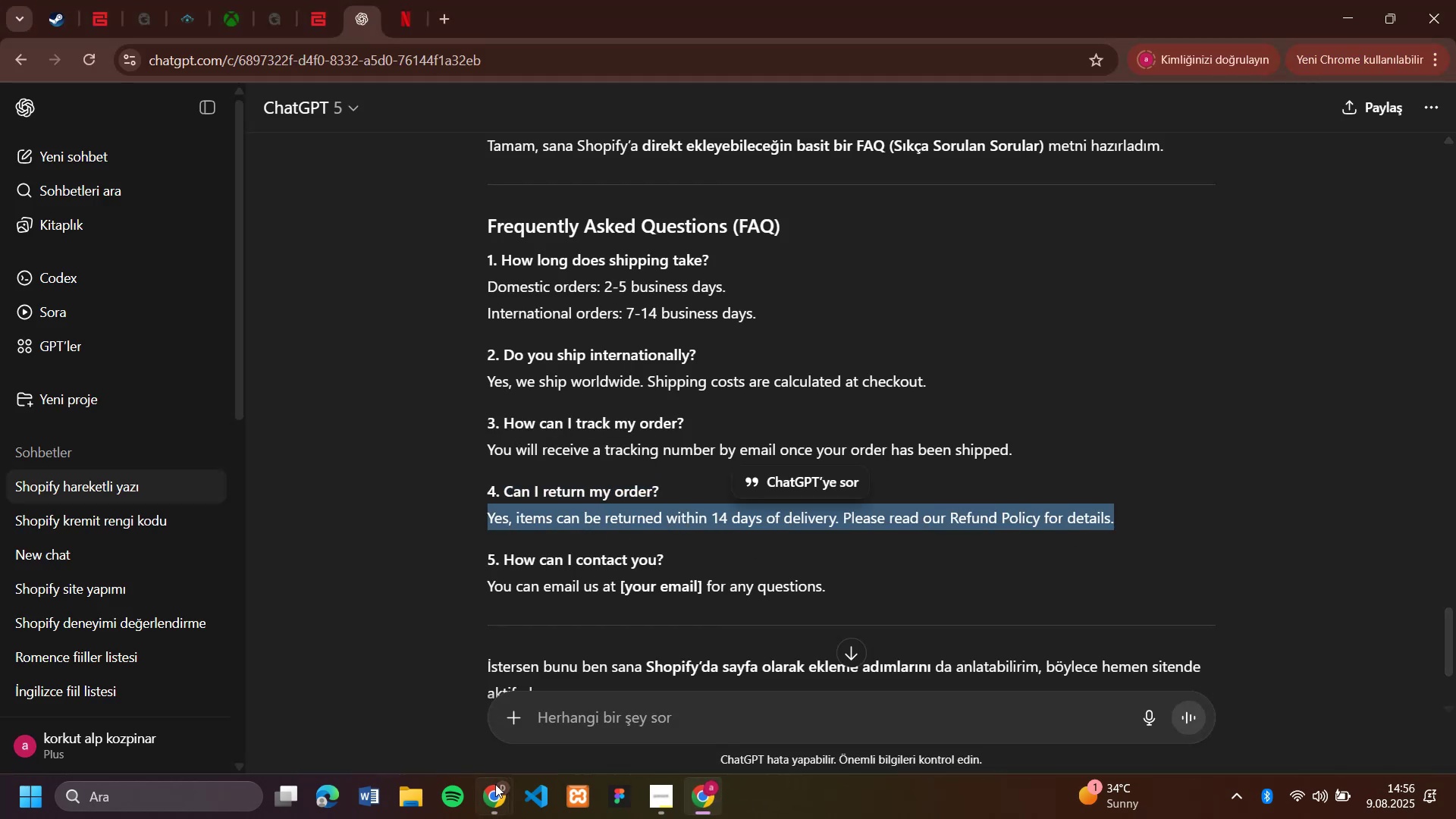 
left_click([499, 790])
 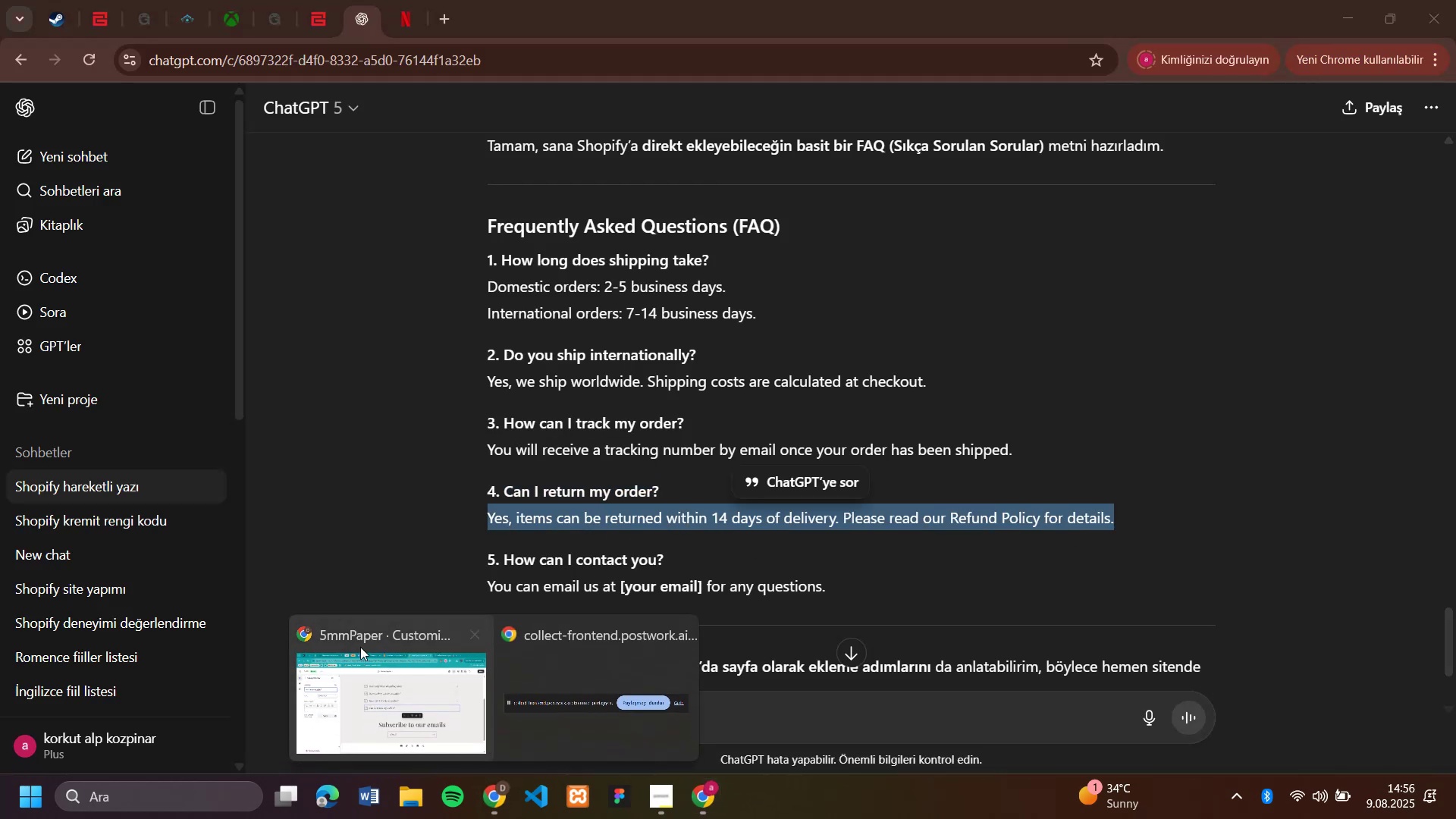 
left_click([378, 698])
 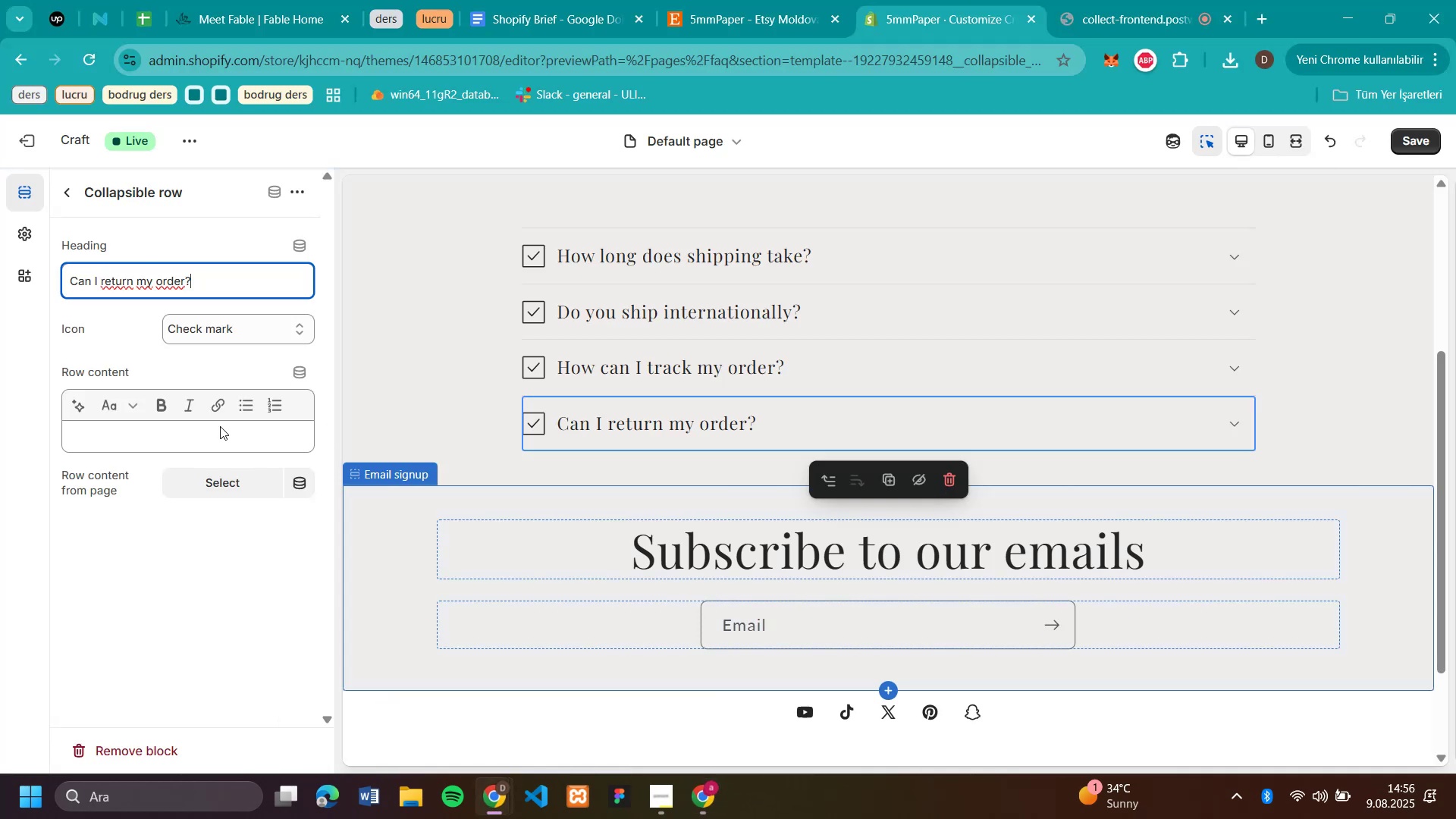 
left_click([219, 428])
 